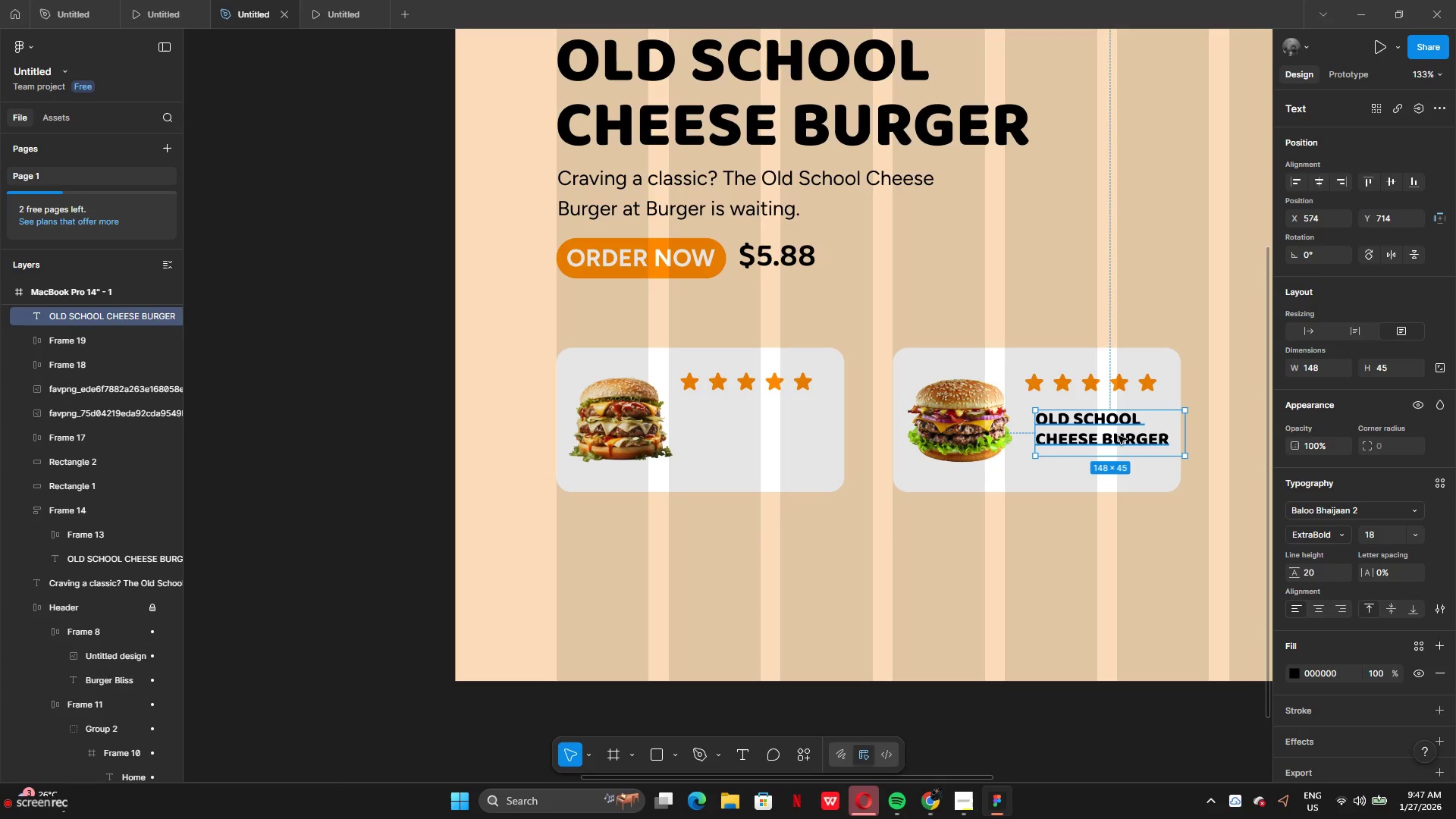 
key(Control+Z)
 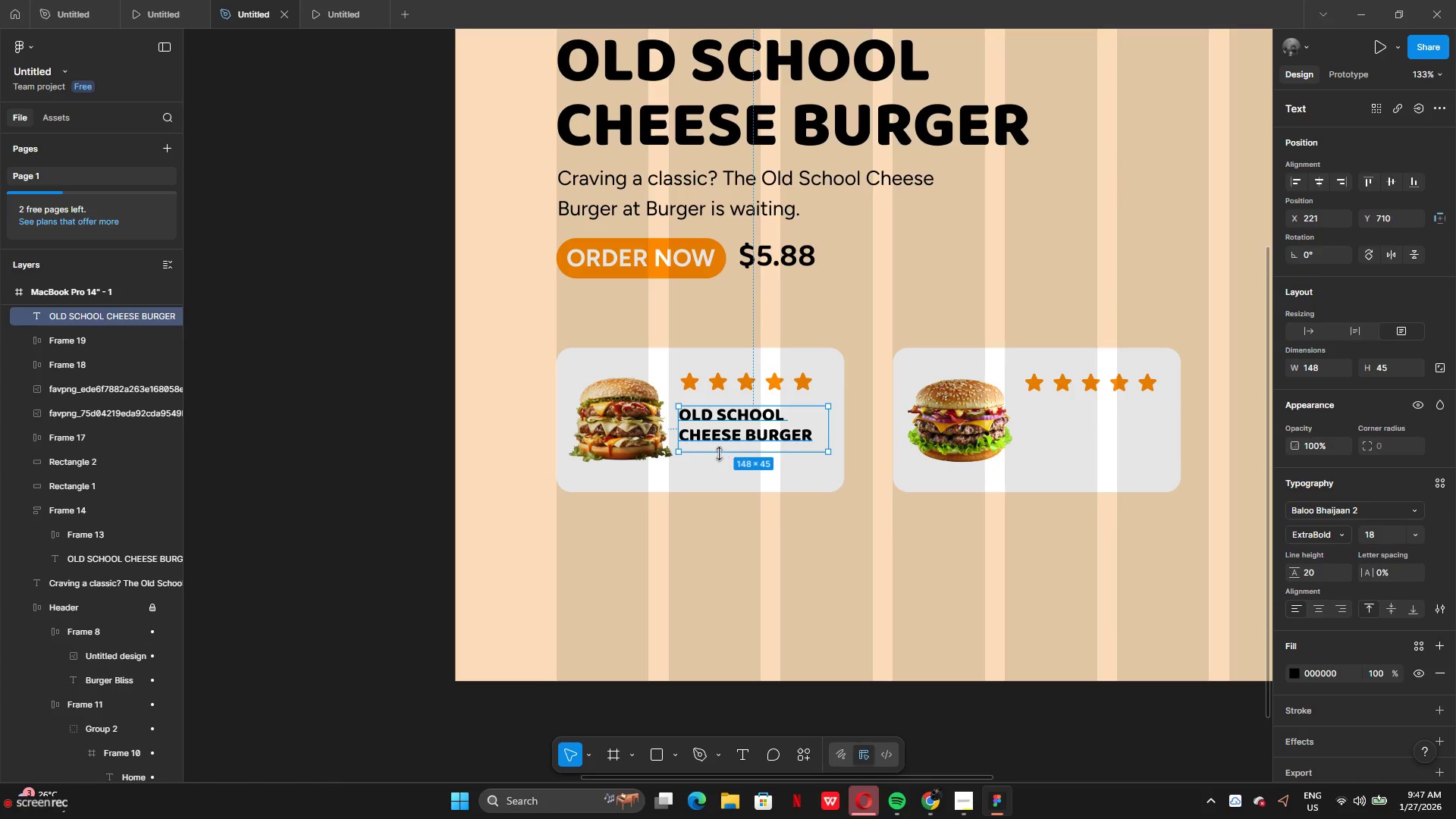 
hold_key(key=AltLeft, duration=3.23)
left_click_drag(start_coordinate=[727, 434], to_coordinate=[1077, 431])
 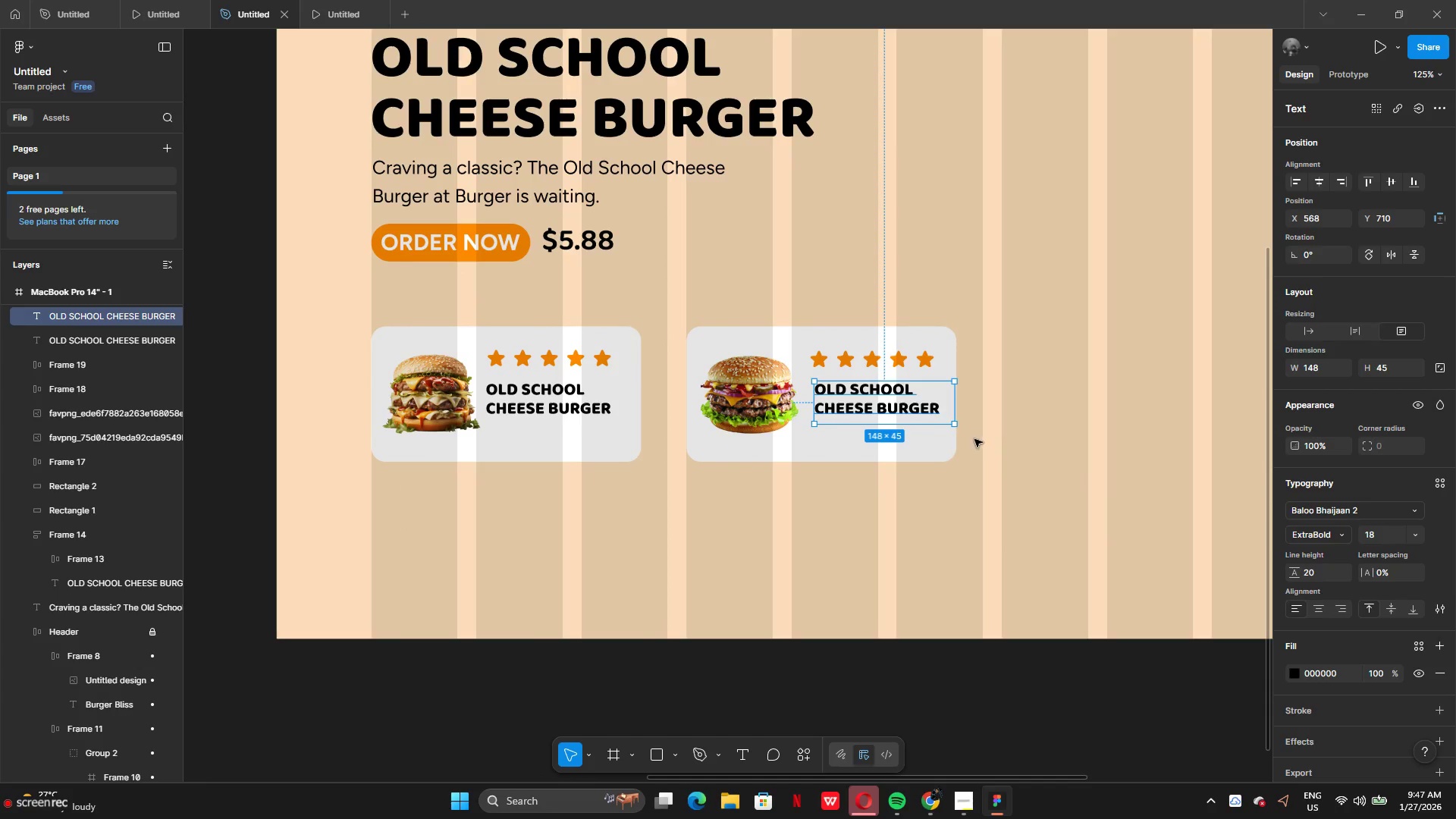 
wait(9.34)
 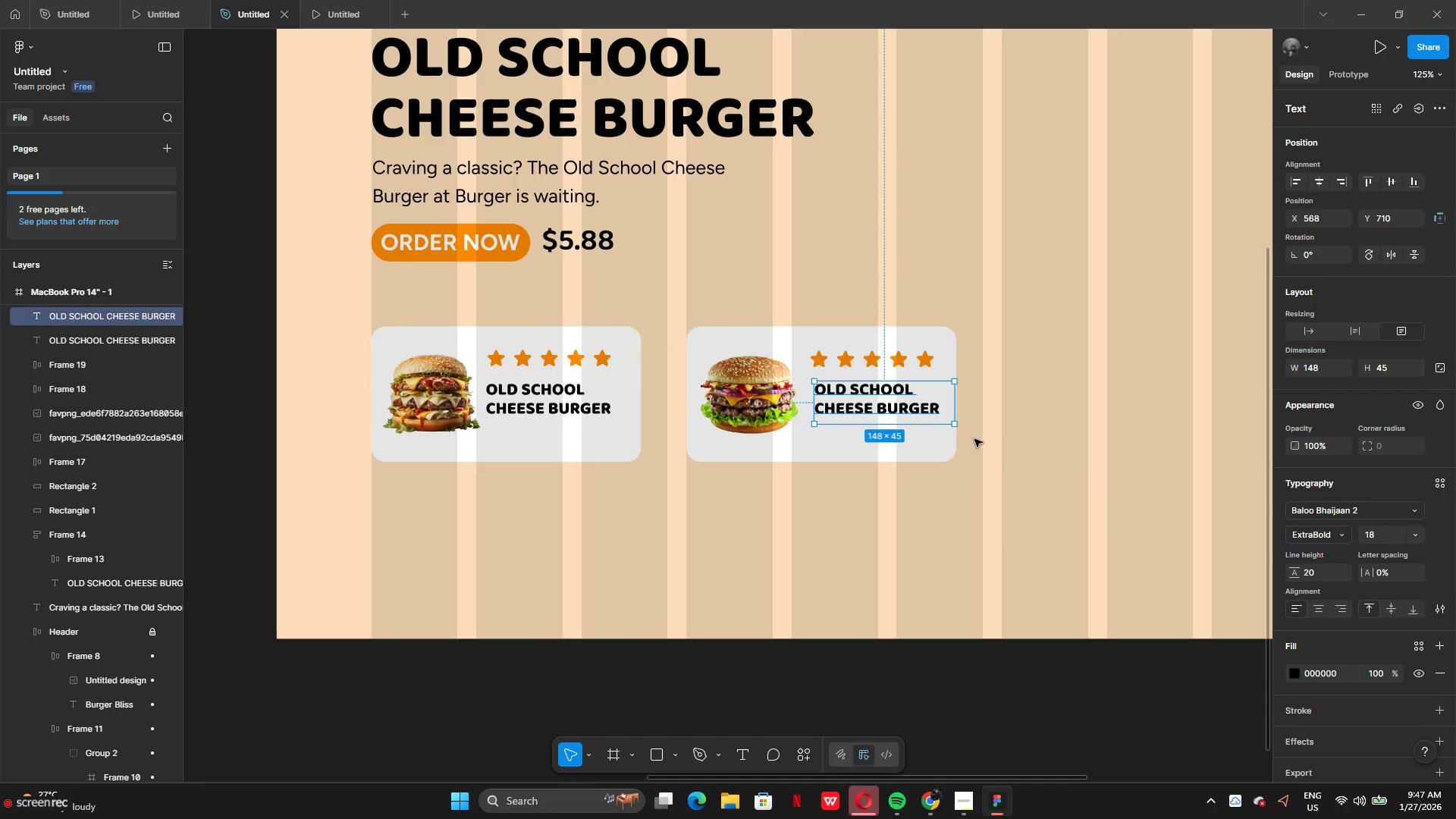 
double_click([955, 503])
 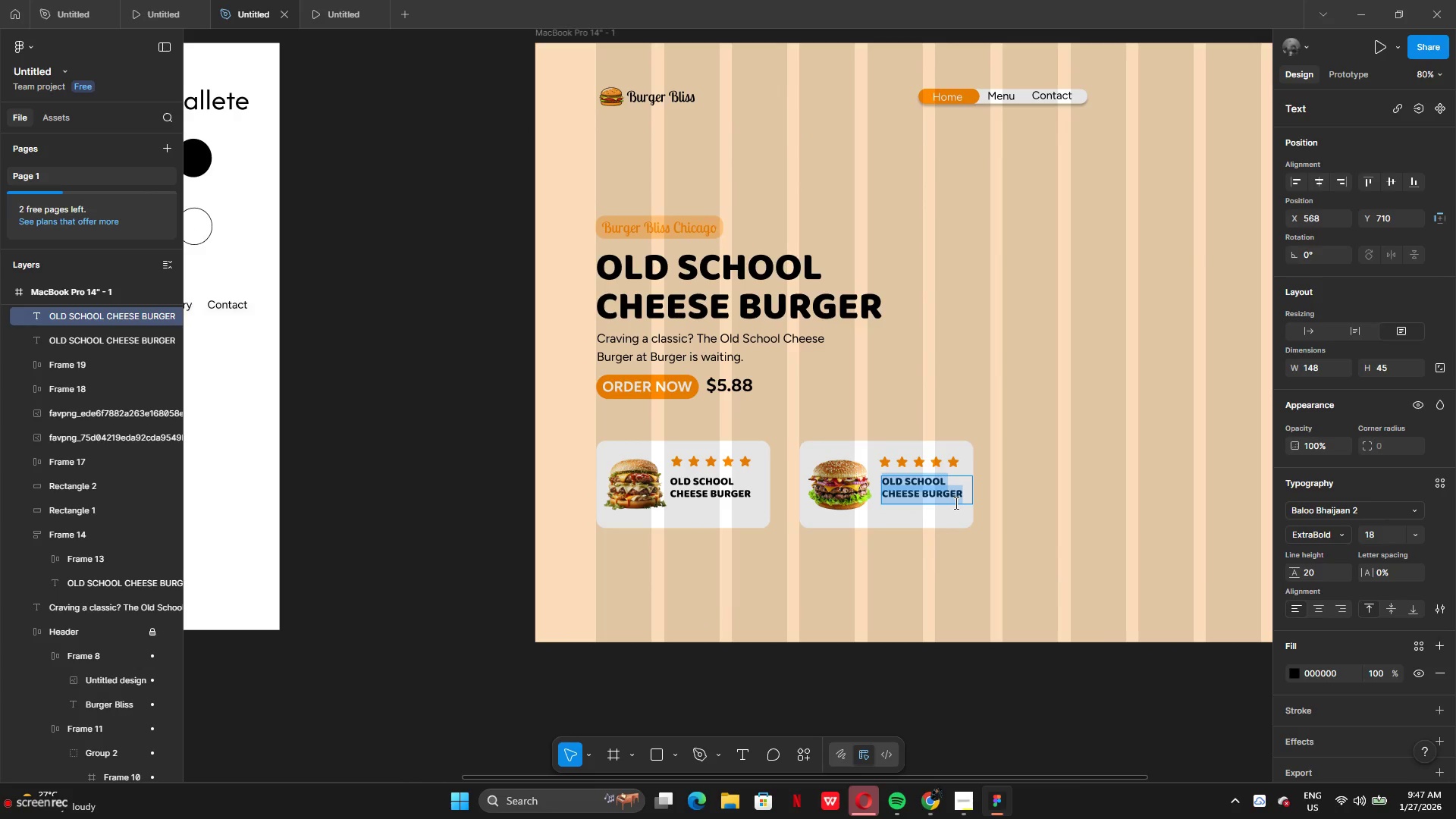 
type(DOUBLE BEEF BACON BURGER)
 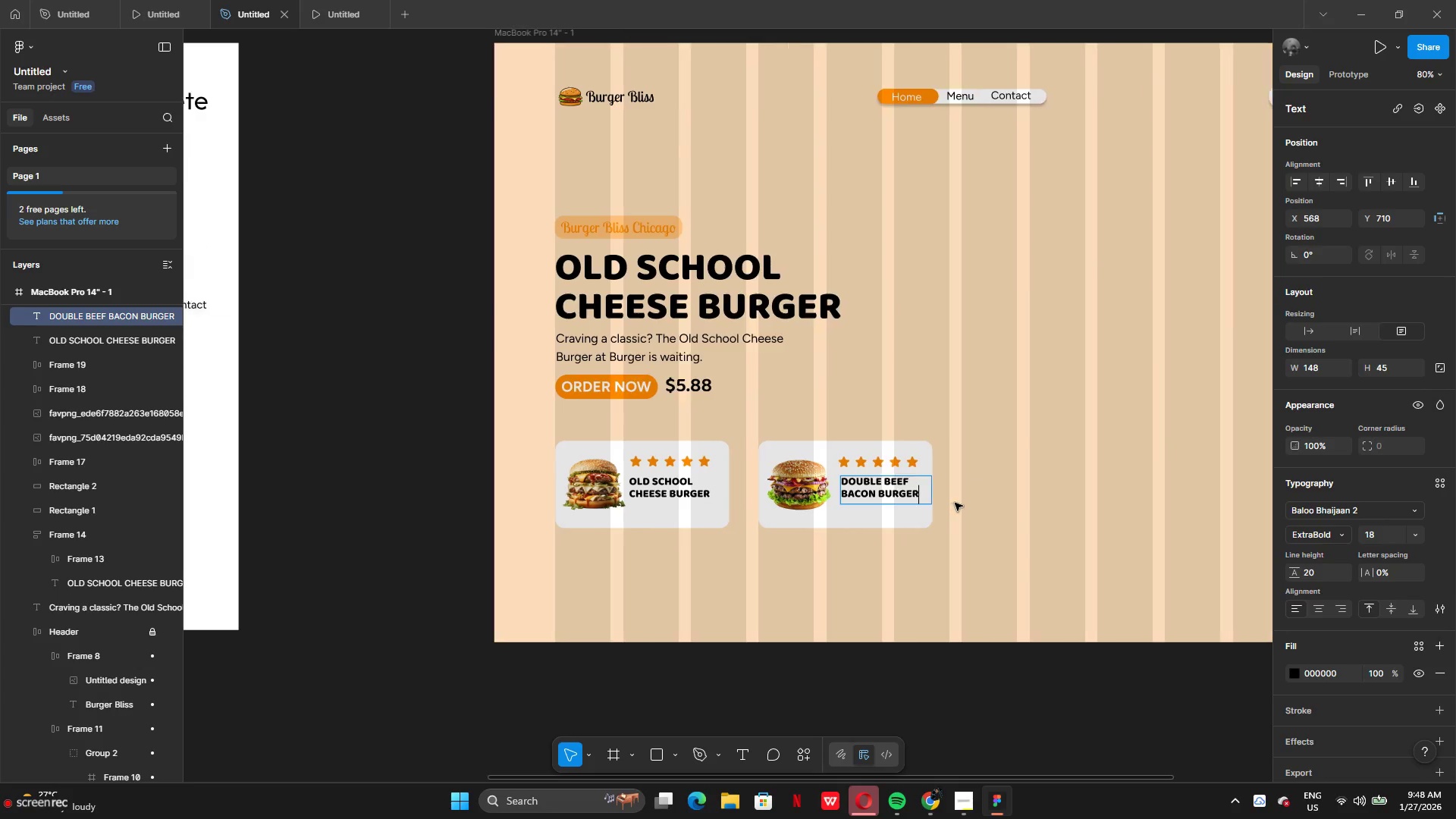 
left_click([959, 504])
 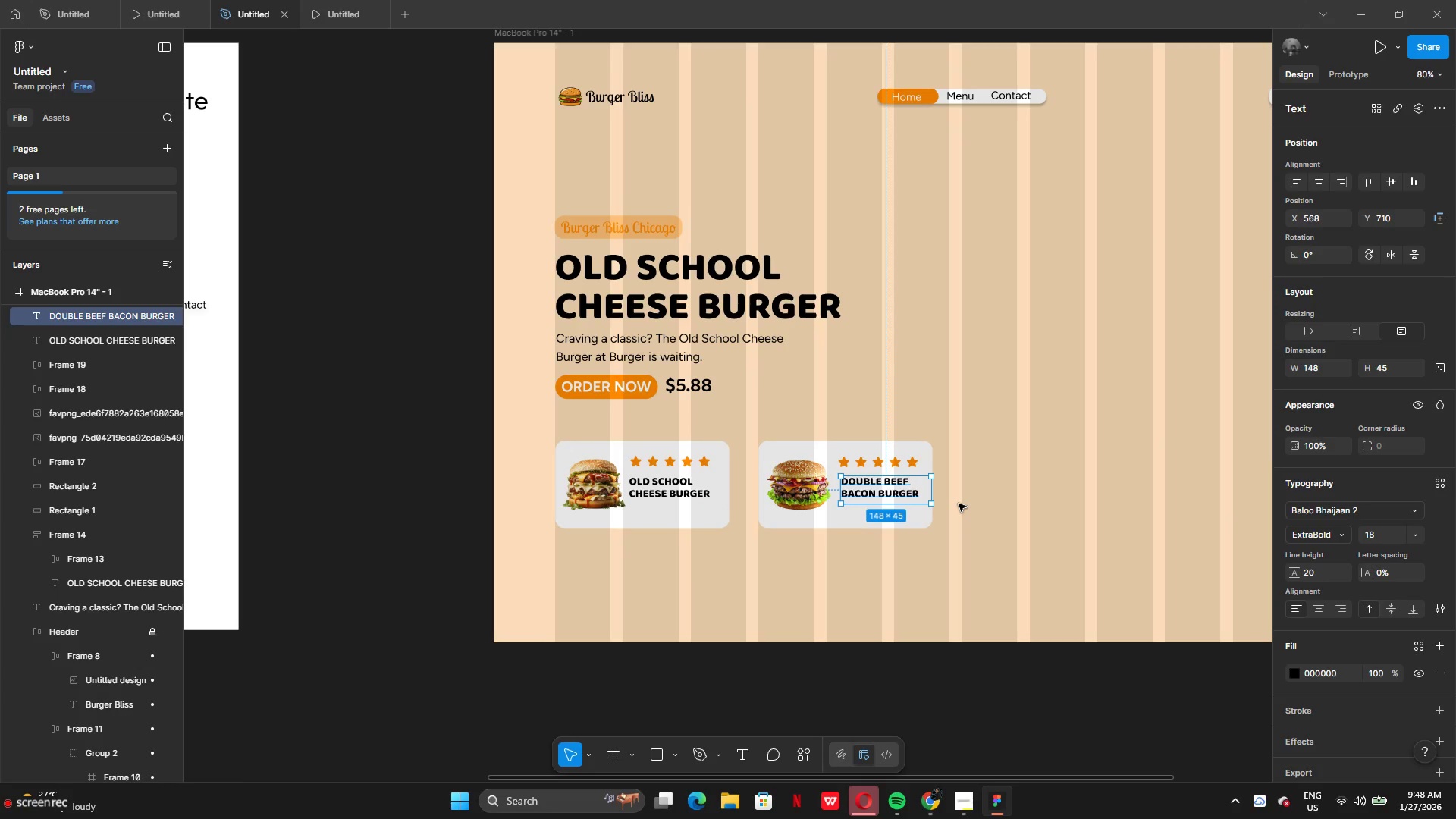 
left_click([959, 504])
 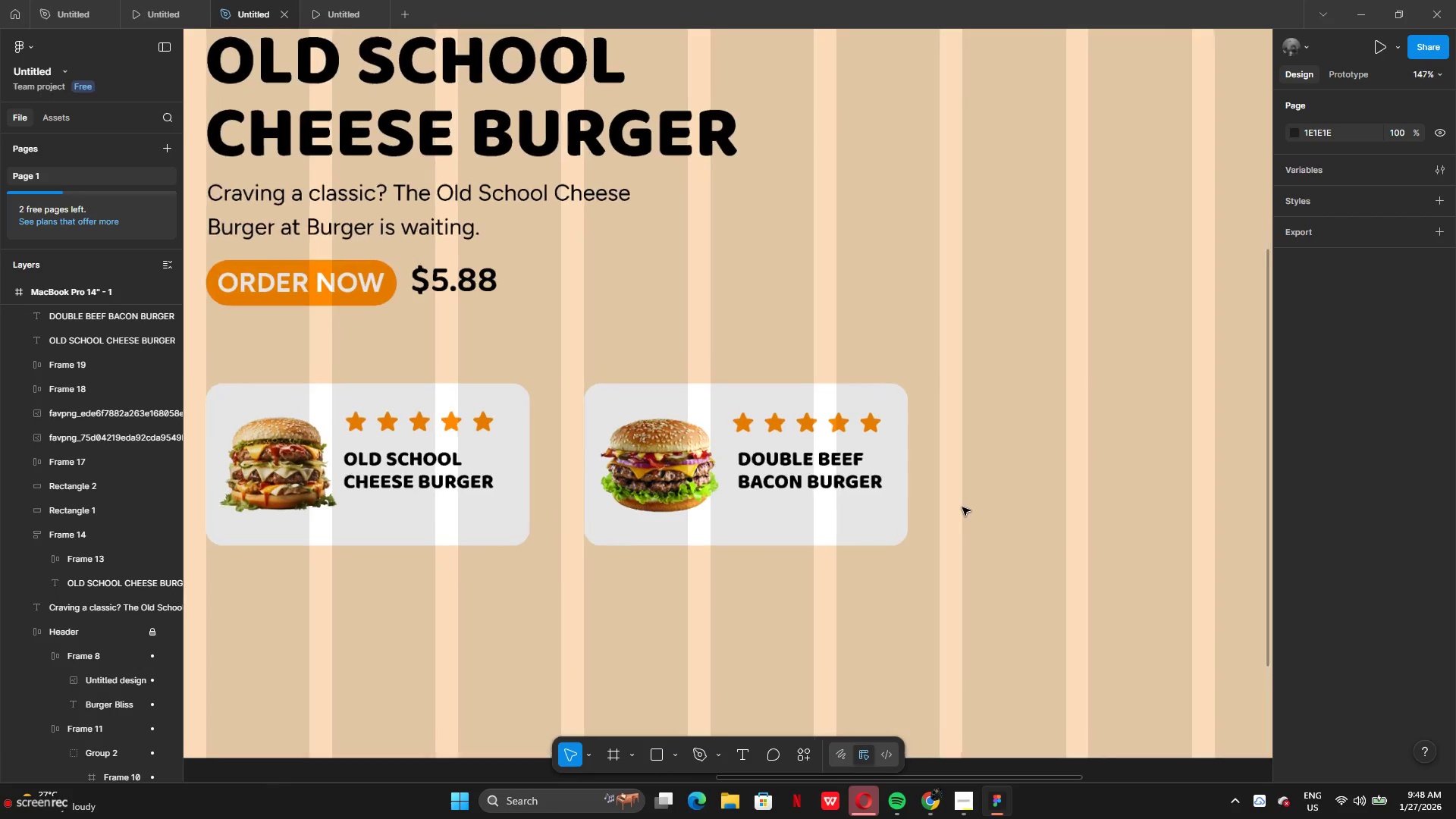 
left_click_drag(start_coordinate=[775, 411], to_coordinate=[761, 411])
 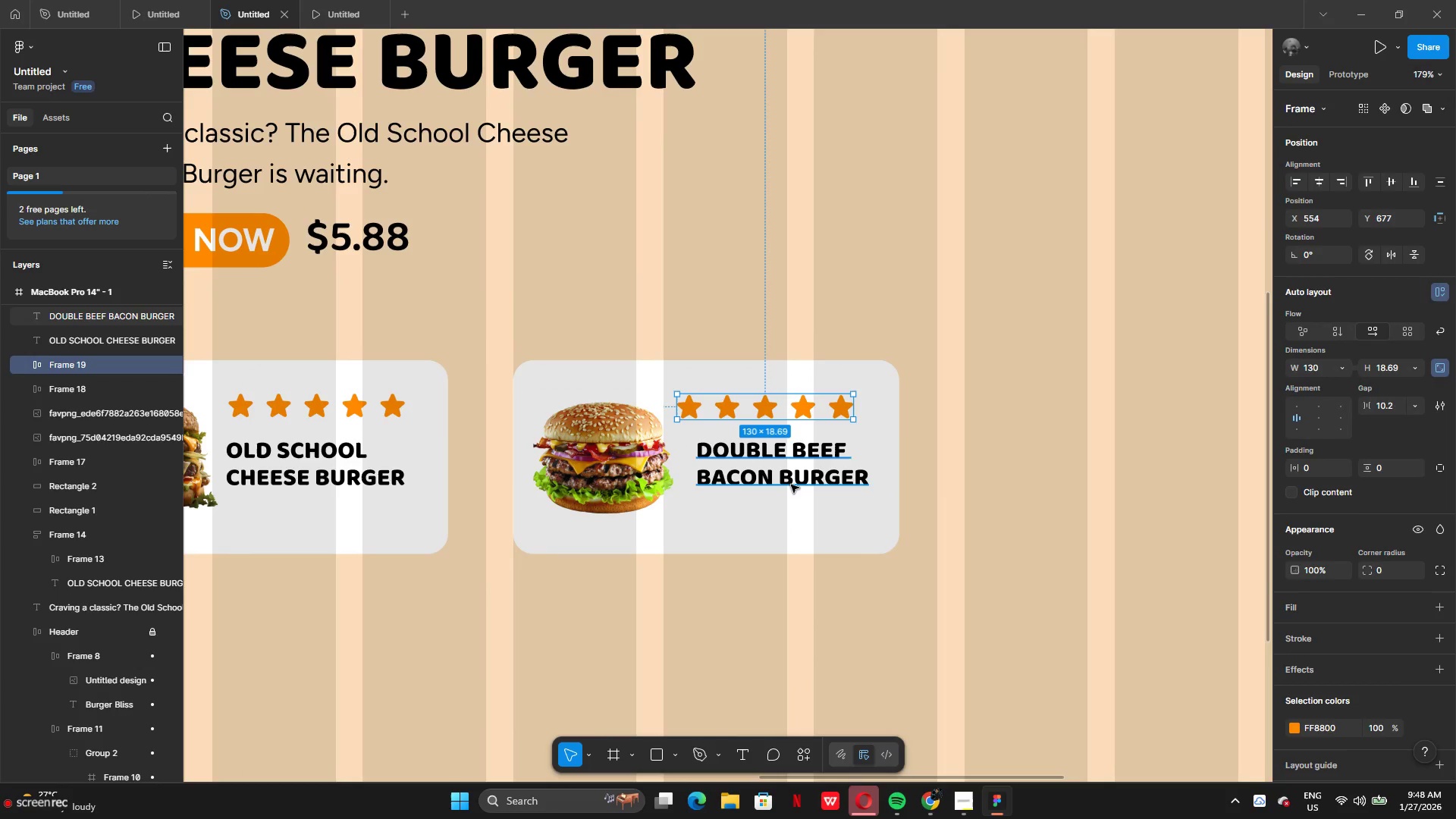 
left_click_drag(start_coordinate=[791, 485], to_coordinate=[775, 484])
 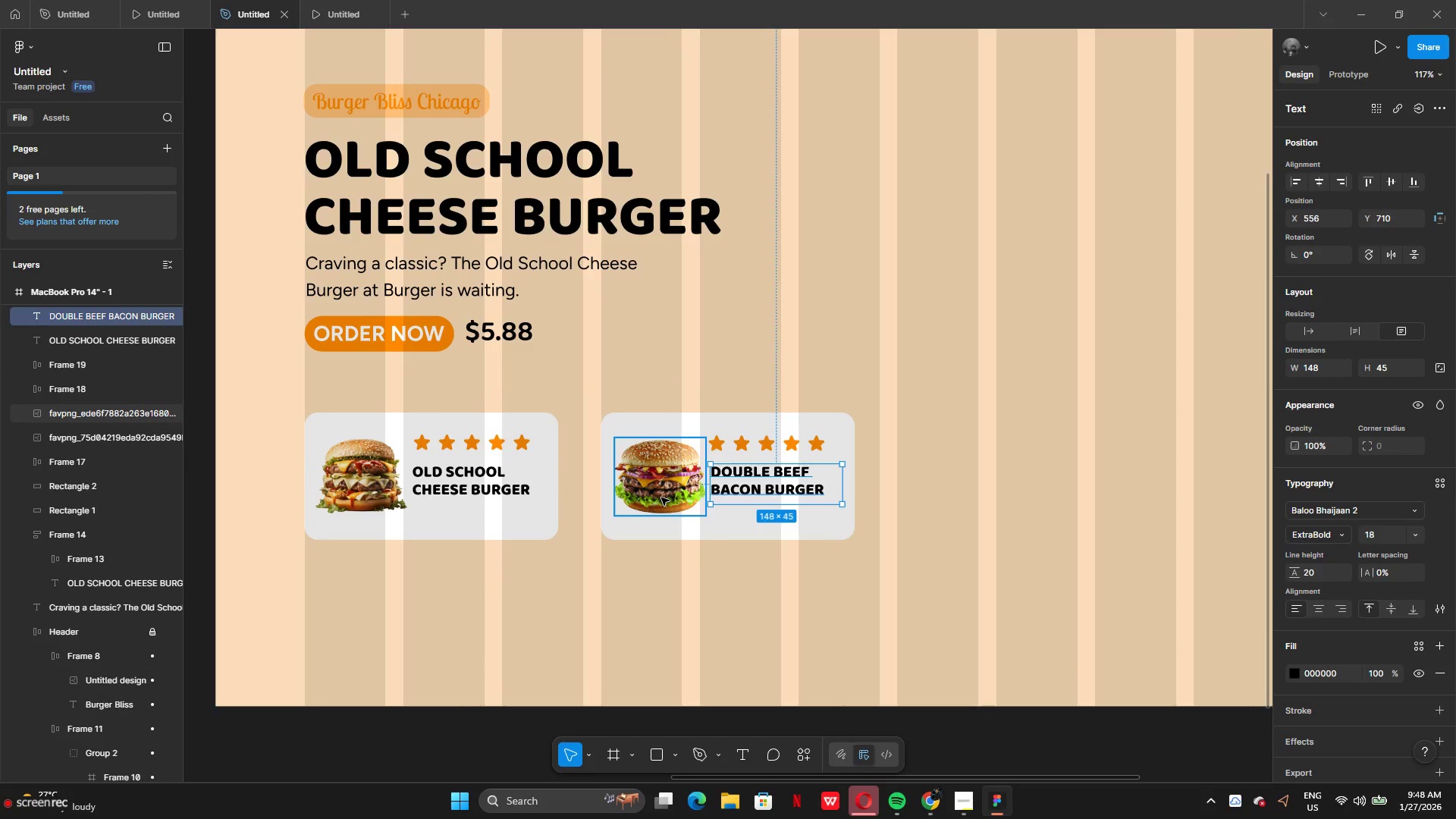 
left_click([623, 585])
 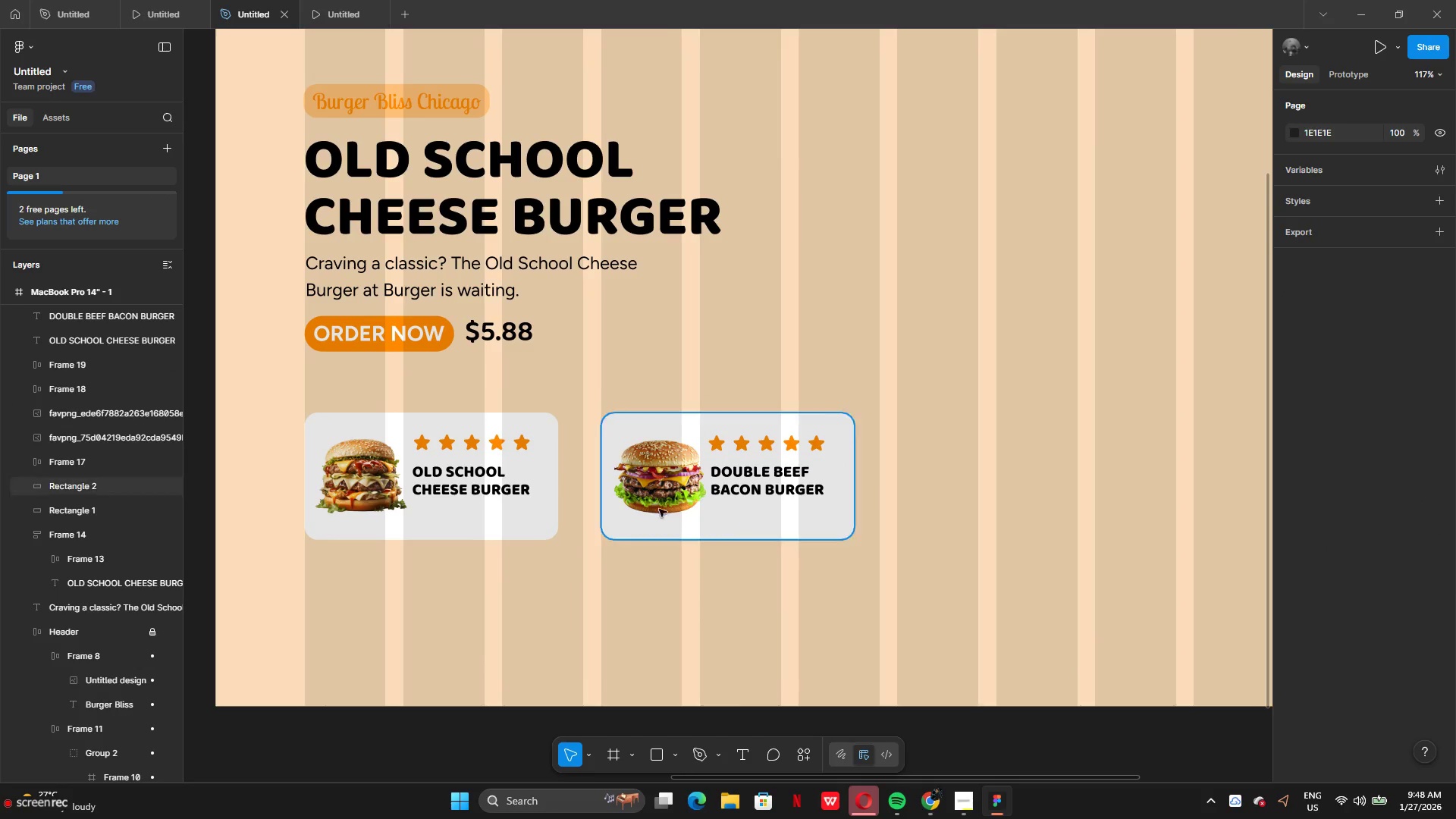 
left_click([659, 505])
 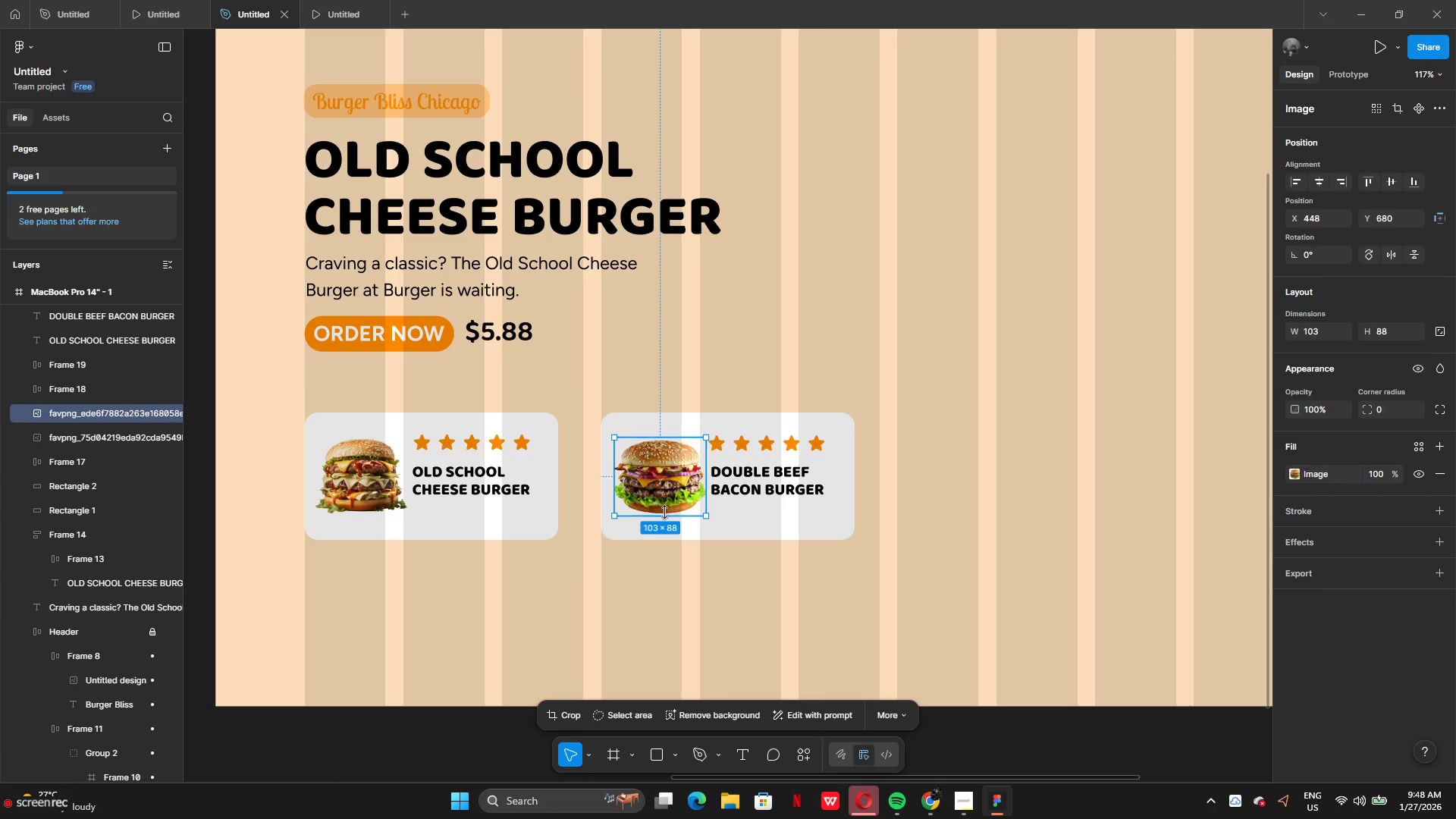 
key(ArrowLeft)
 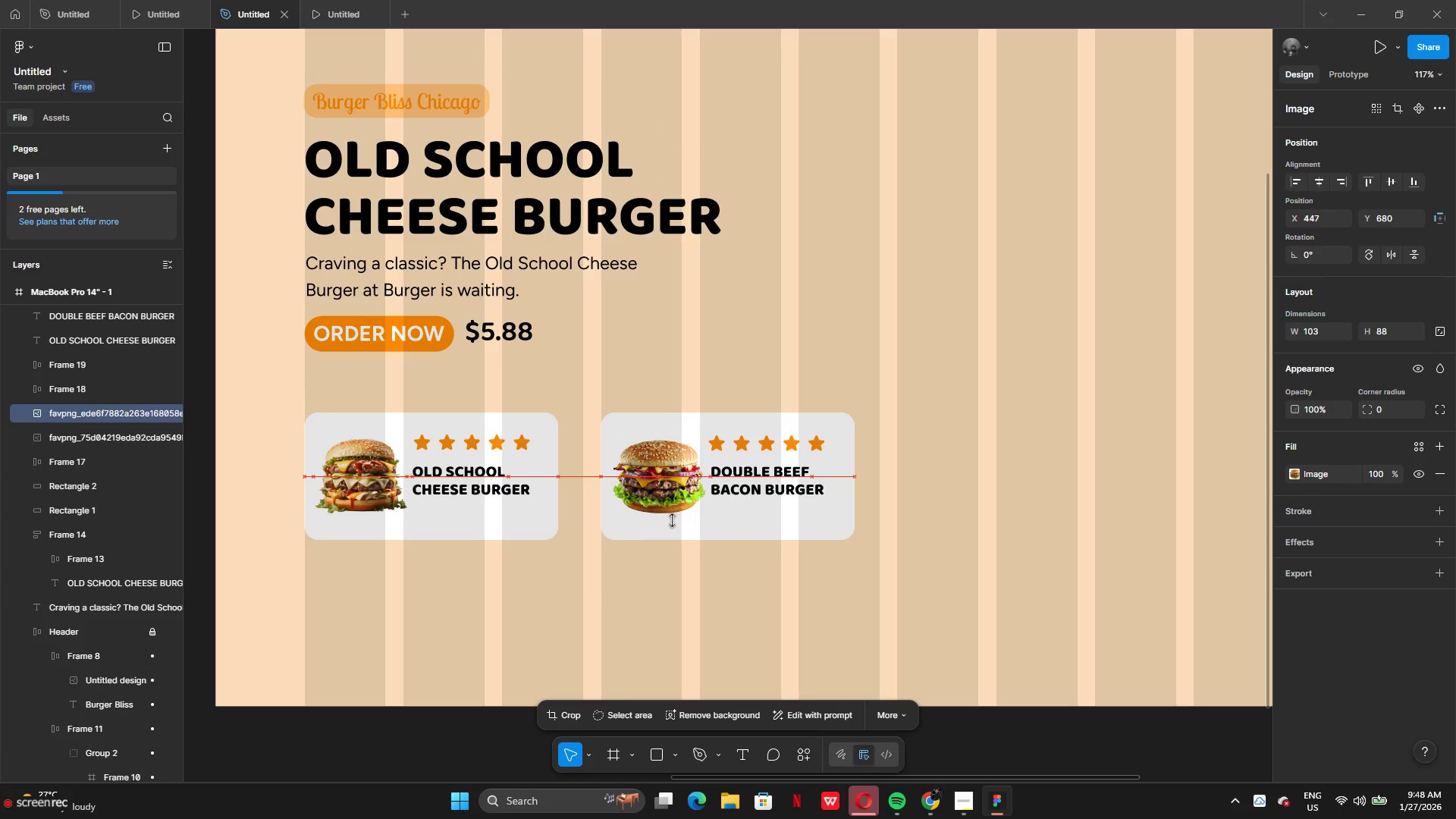 
key(ArrowDown)
 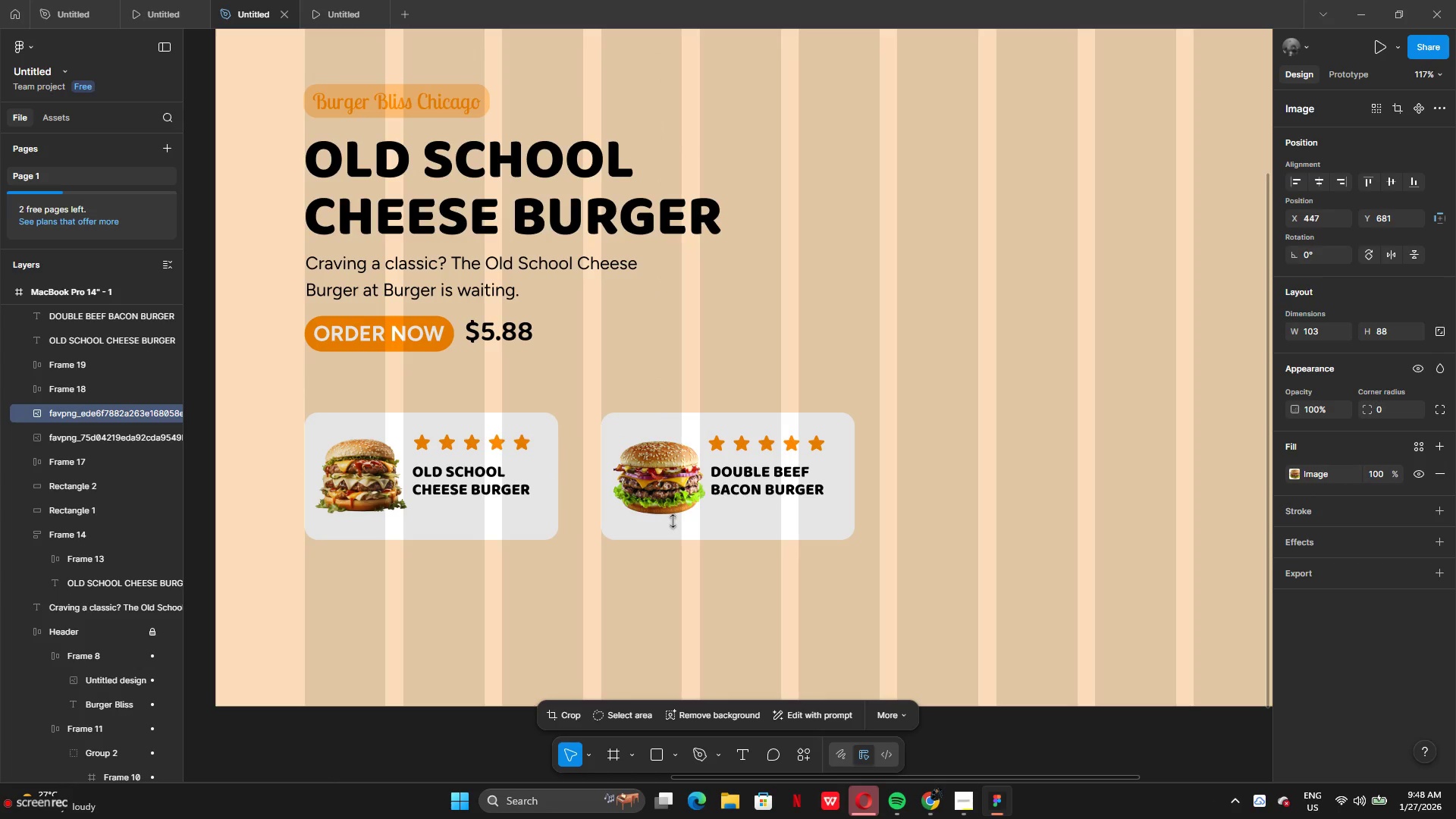 
key(ArrowUp)
 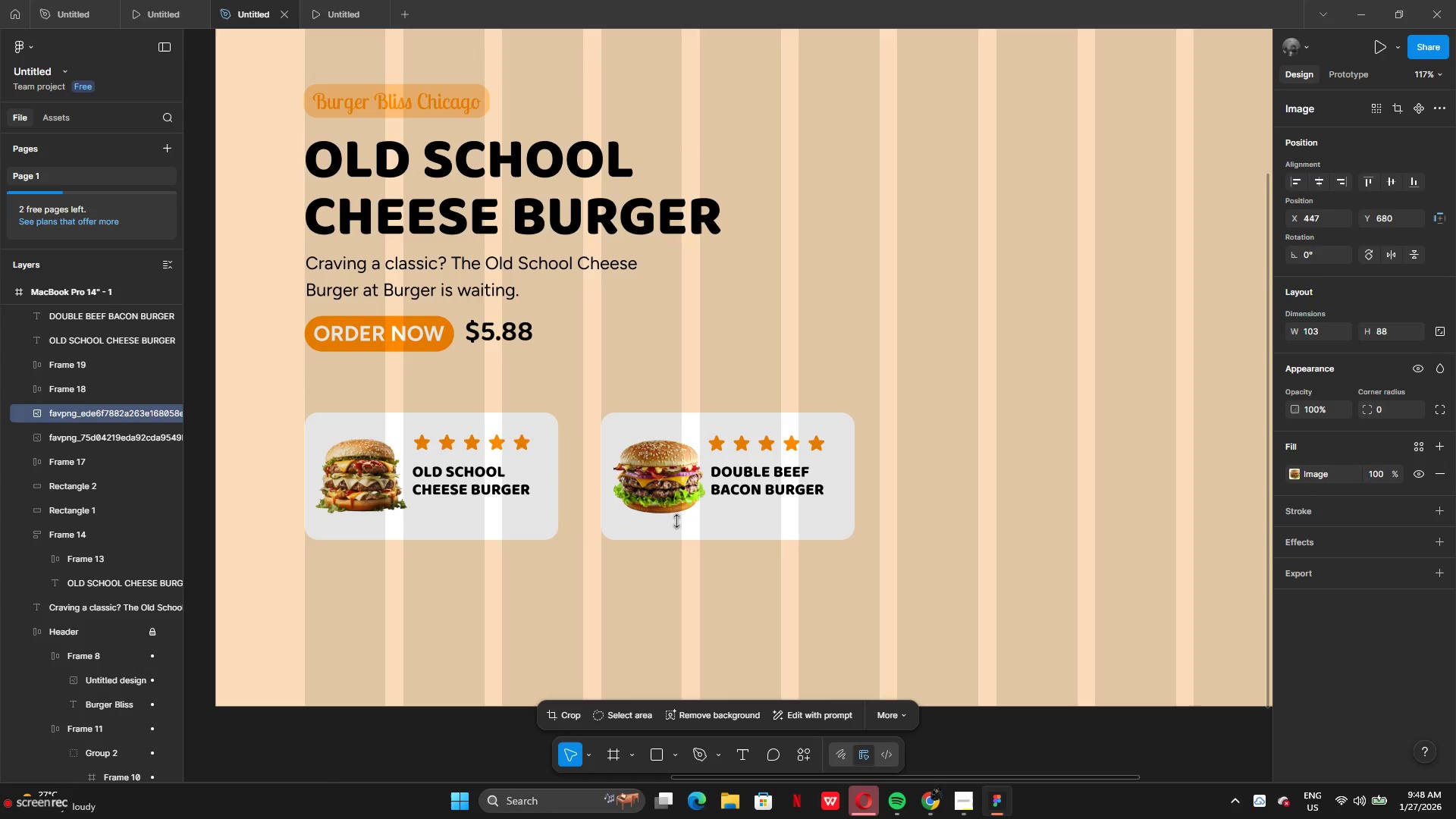 
key(ArrowLeft)
 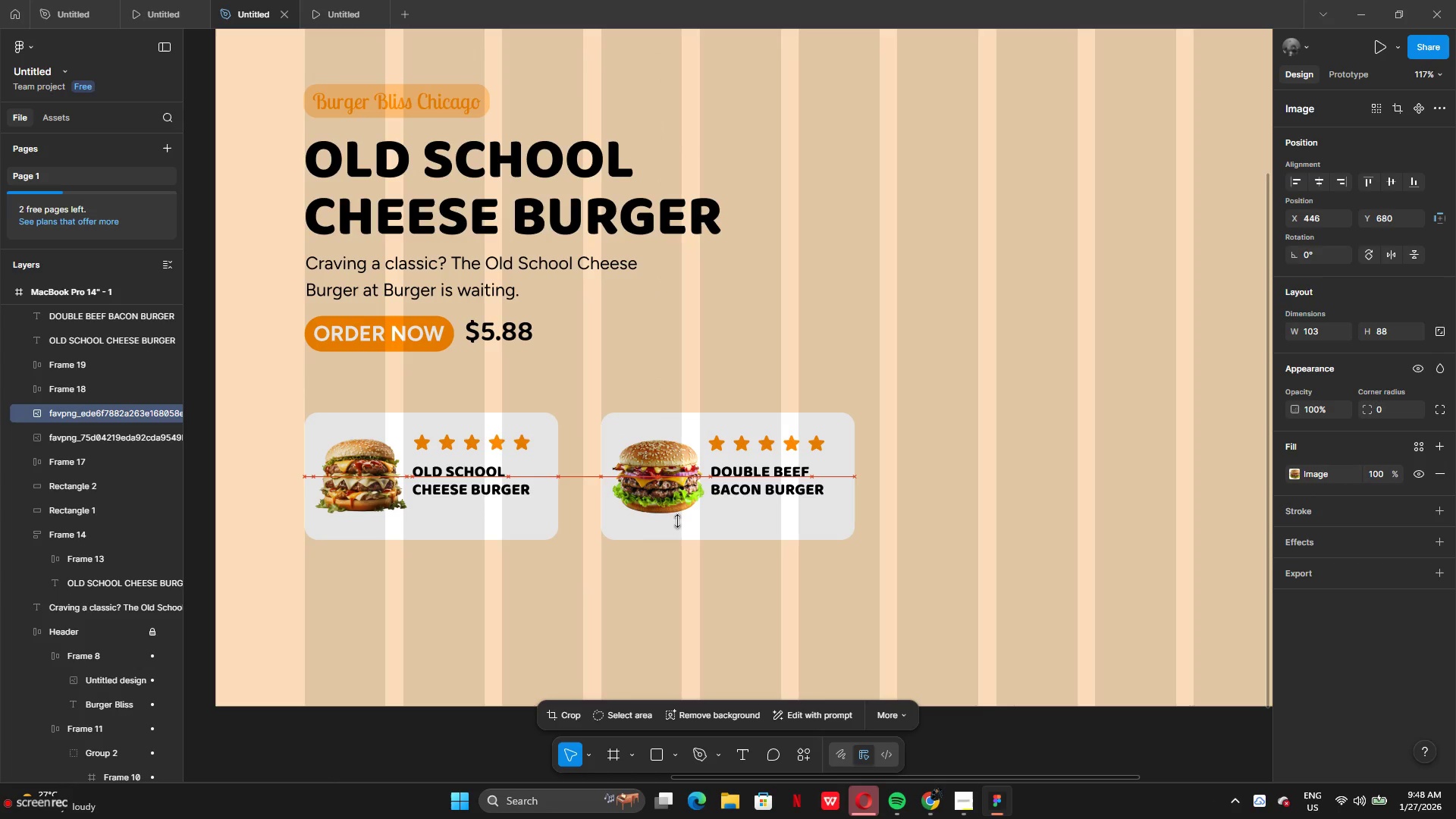 
key(ArrowLeft)
 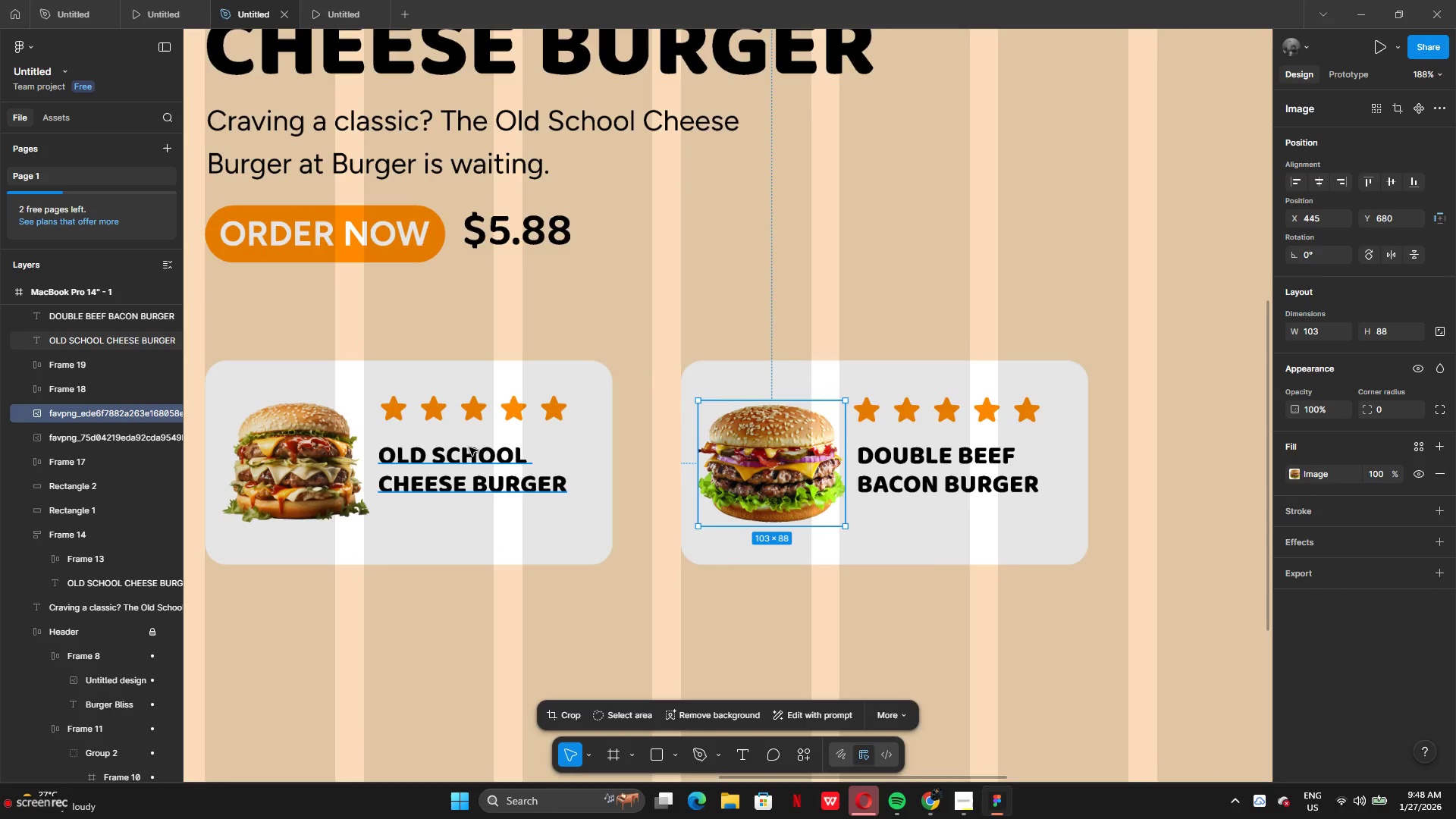 
left_click_drag(start_coordinate=[454, 486], to_coordinate=[457, 472])
 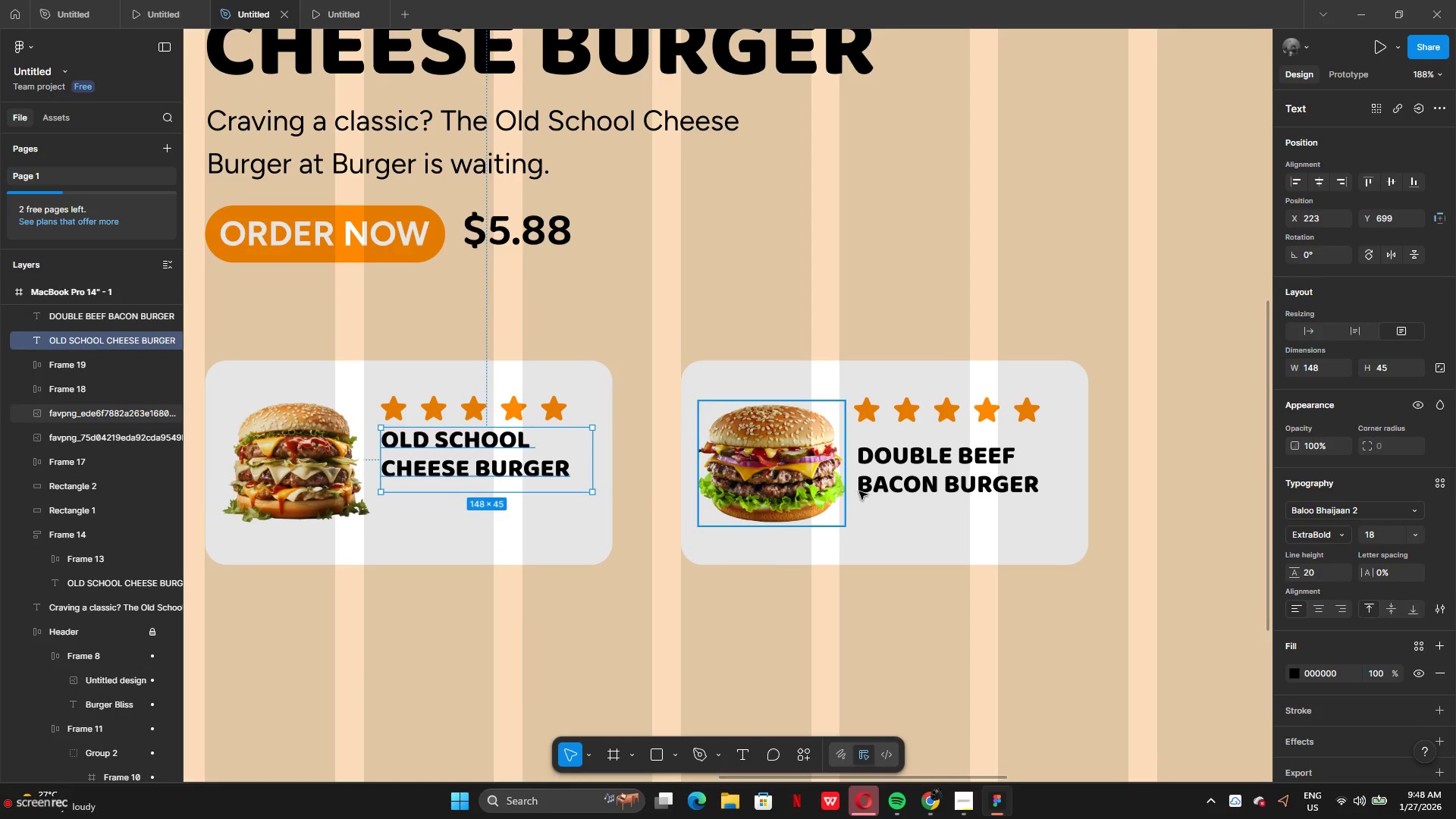 
left_click([918, 488])
 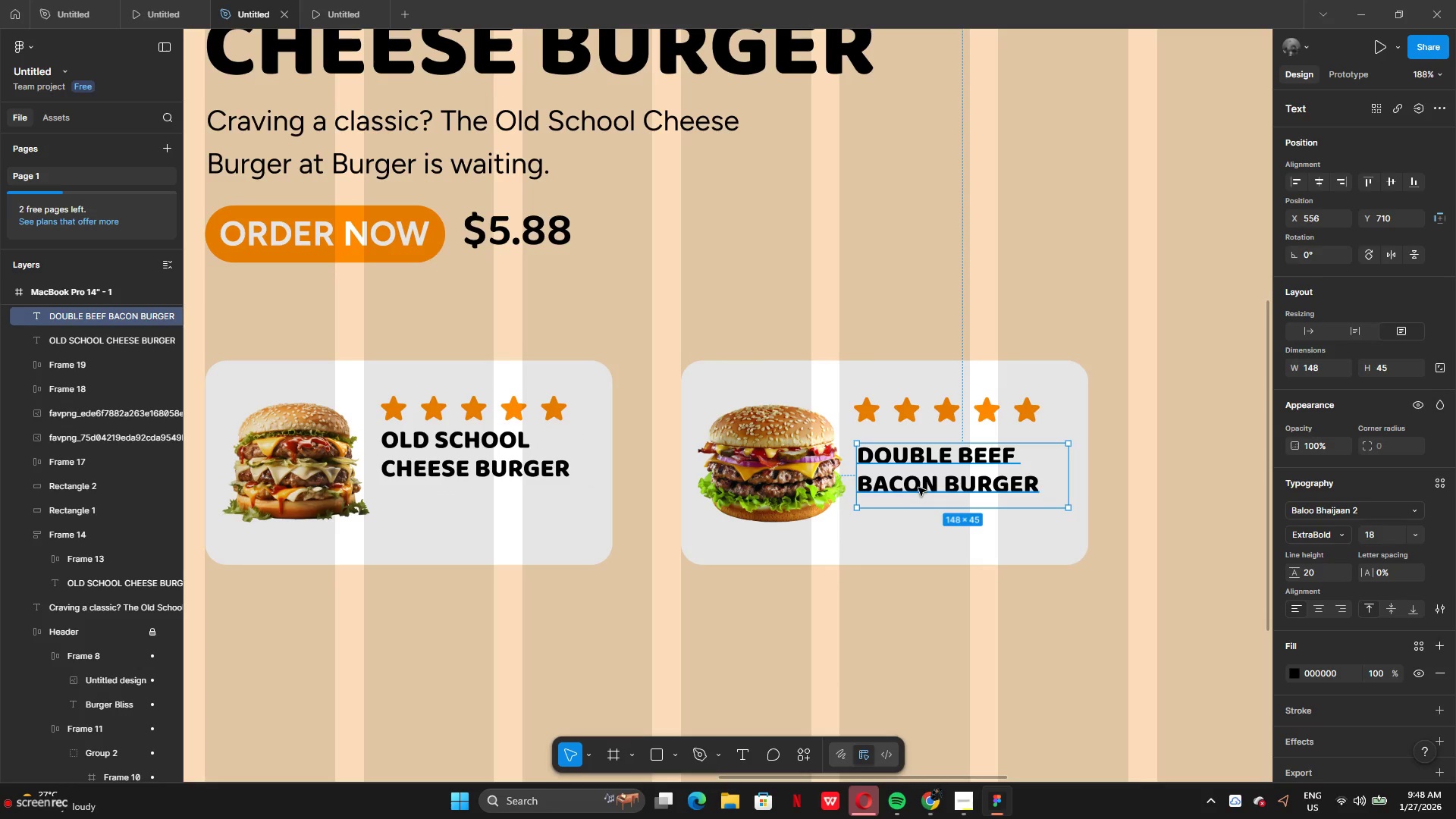 
left_click_drag(start_coordinate=[918, 488], to_coordinate=[919, 472])
 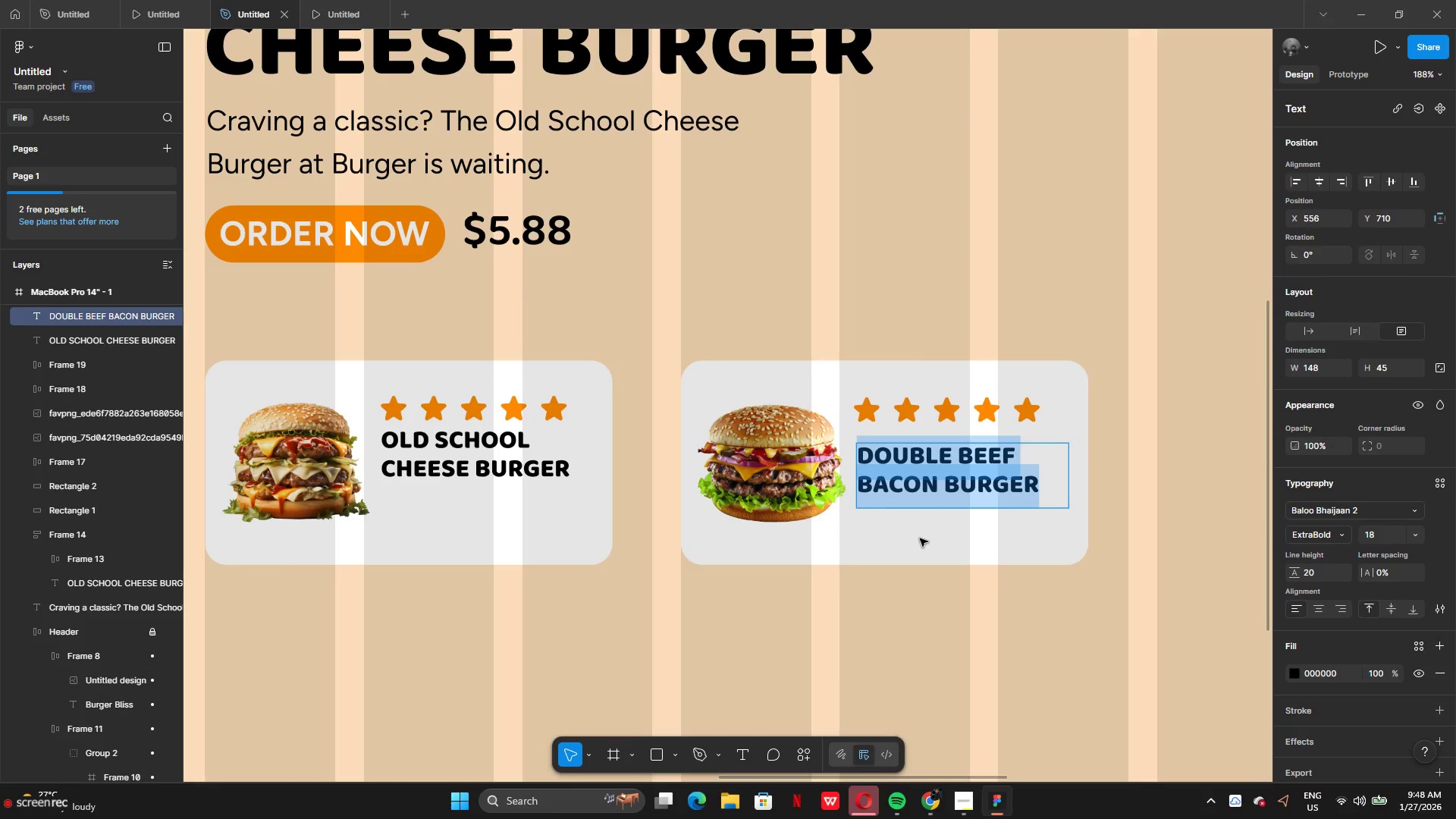 
left_click([920, 538])
 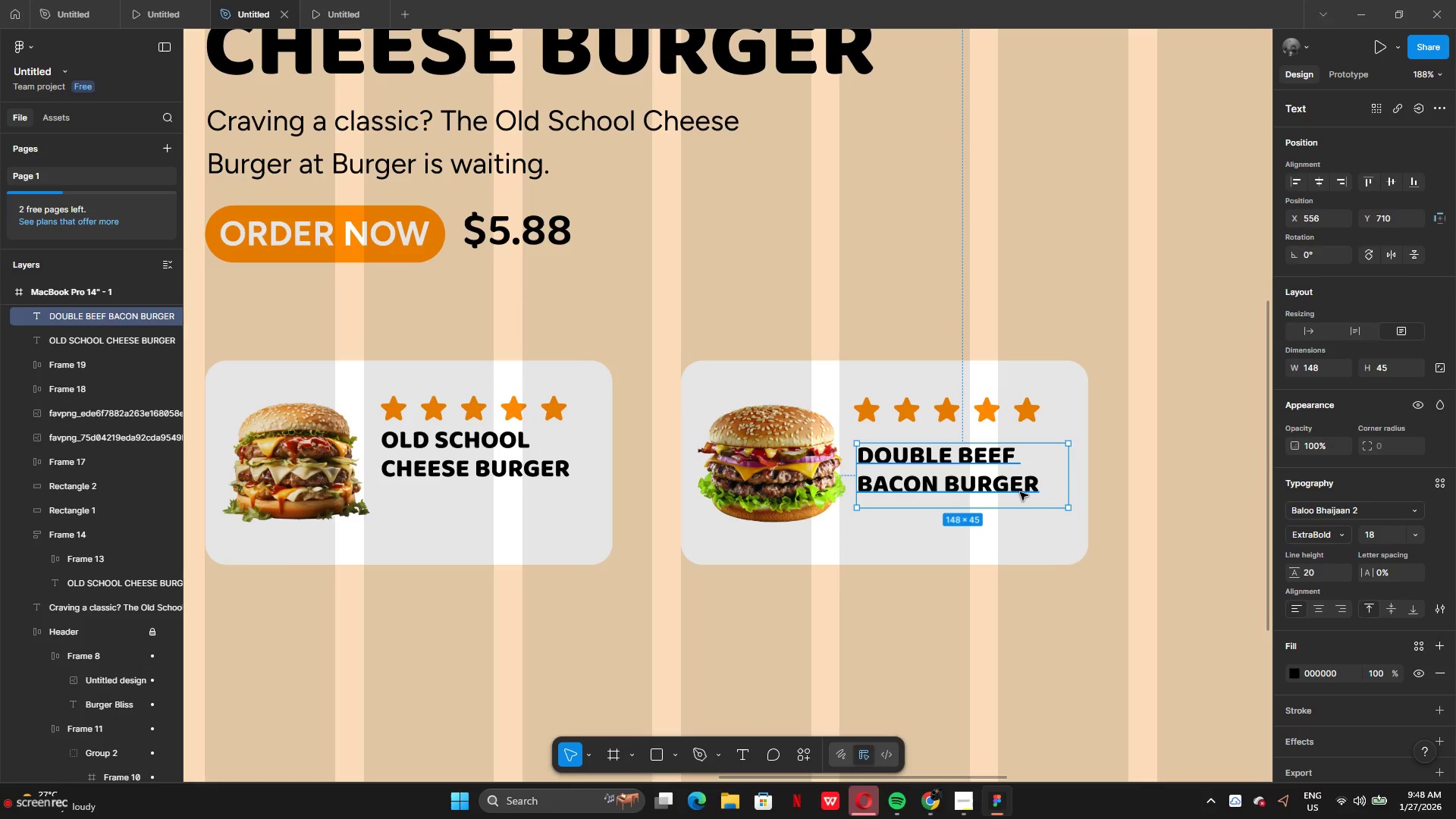 
left_click_drag(start_coordinate=[1020, 492], to_coordinate=[1021, 481])
 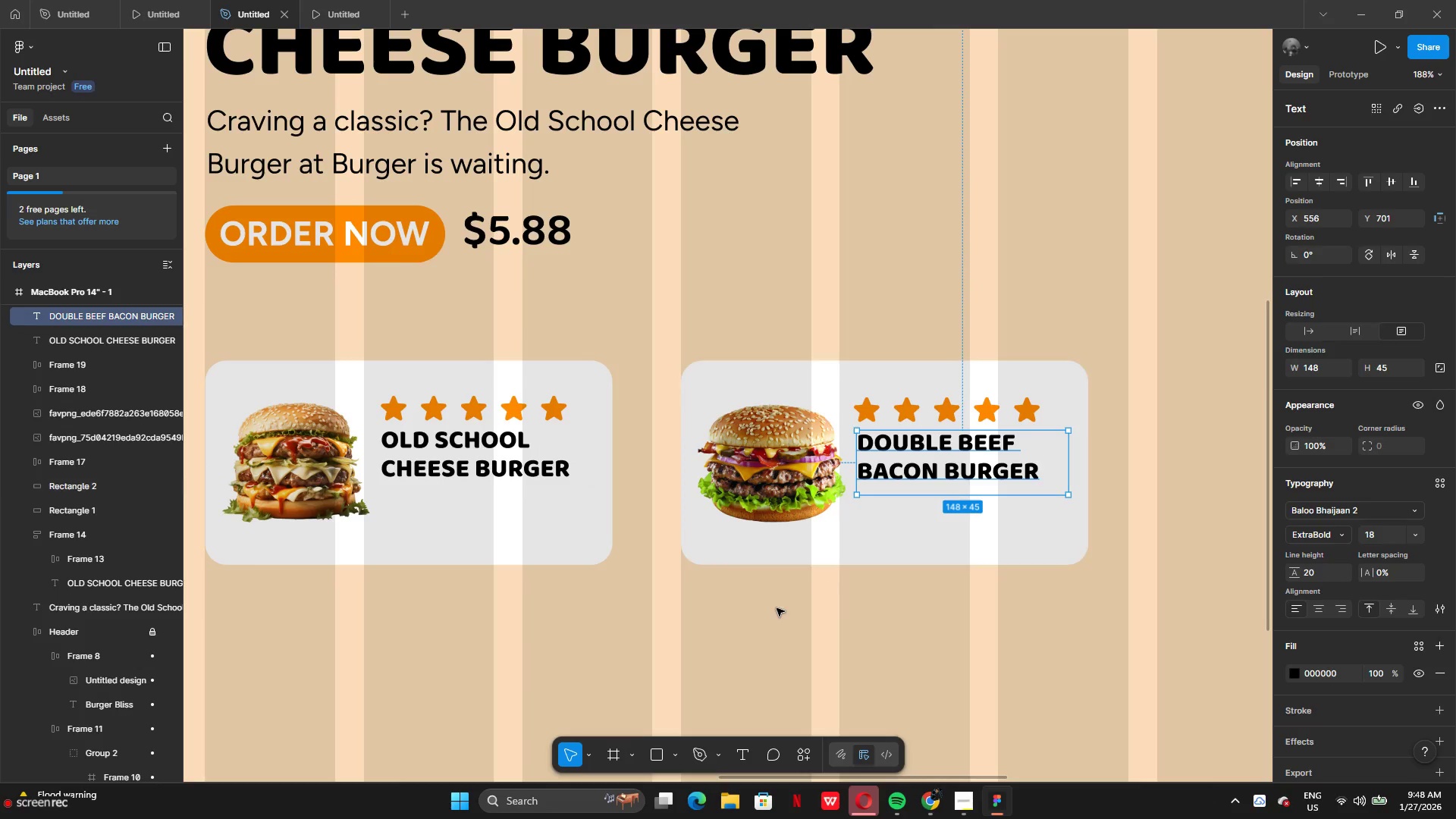 
left_click([773, 610])
 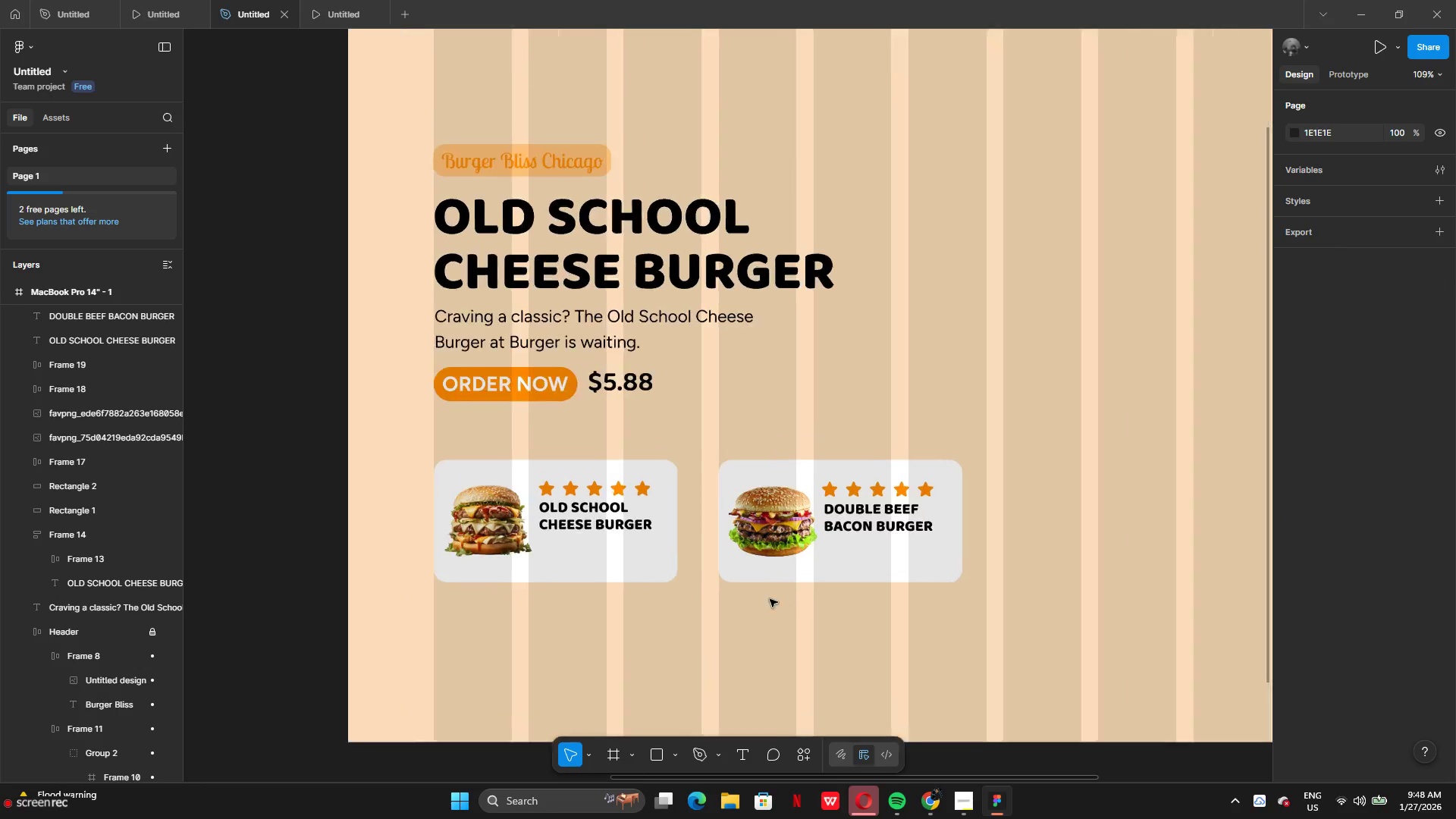 
left_click([610, 334])
 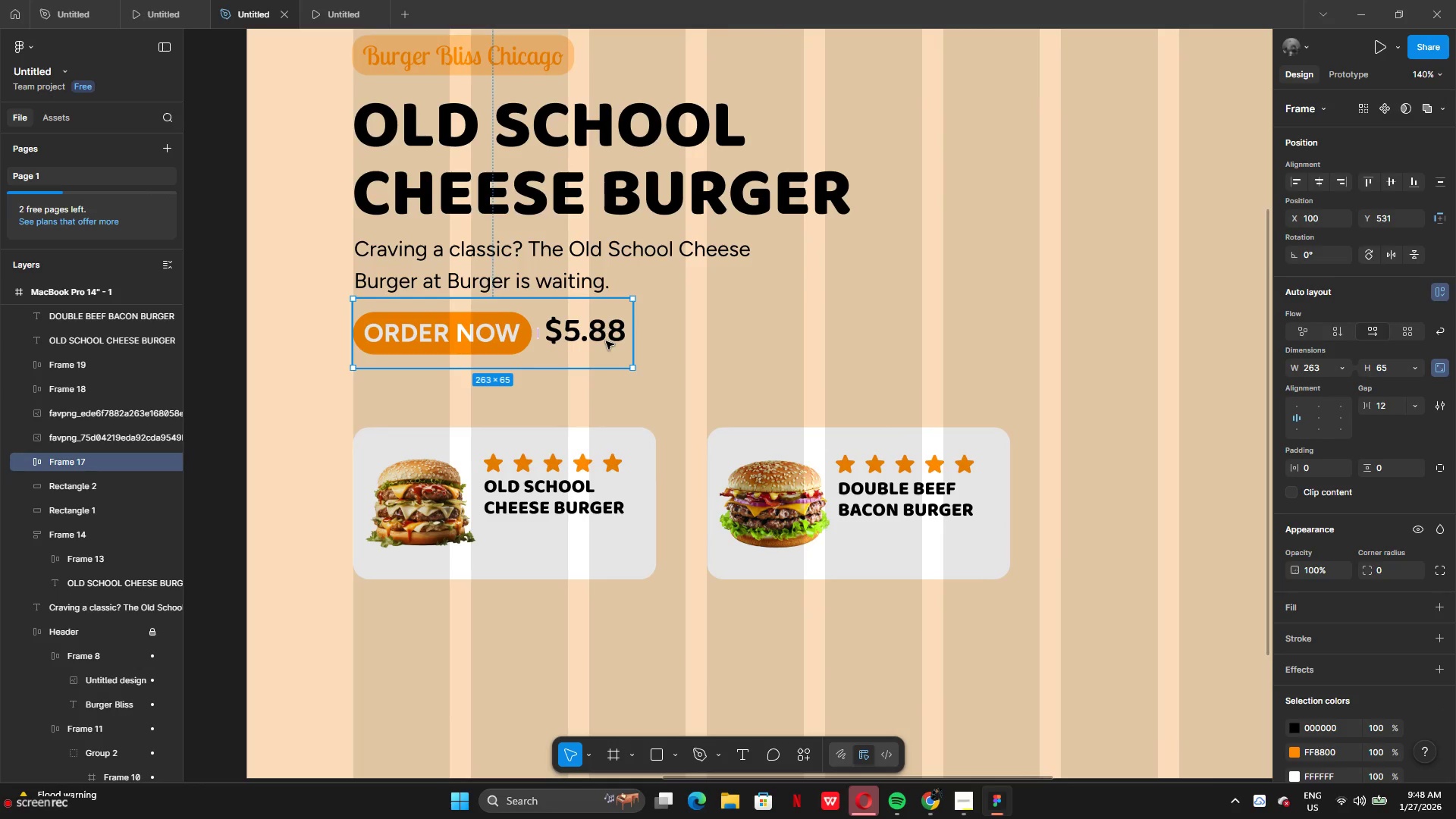 
hold_key(key=AltLeft, duration=1.81)
left_click_drag(start_coordinate=[583, 338], to_coordinate=[583, 385])
 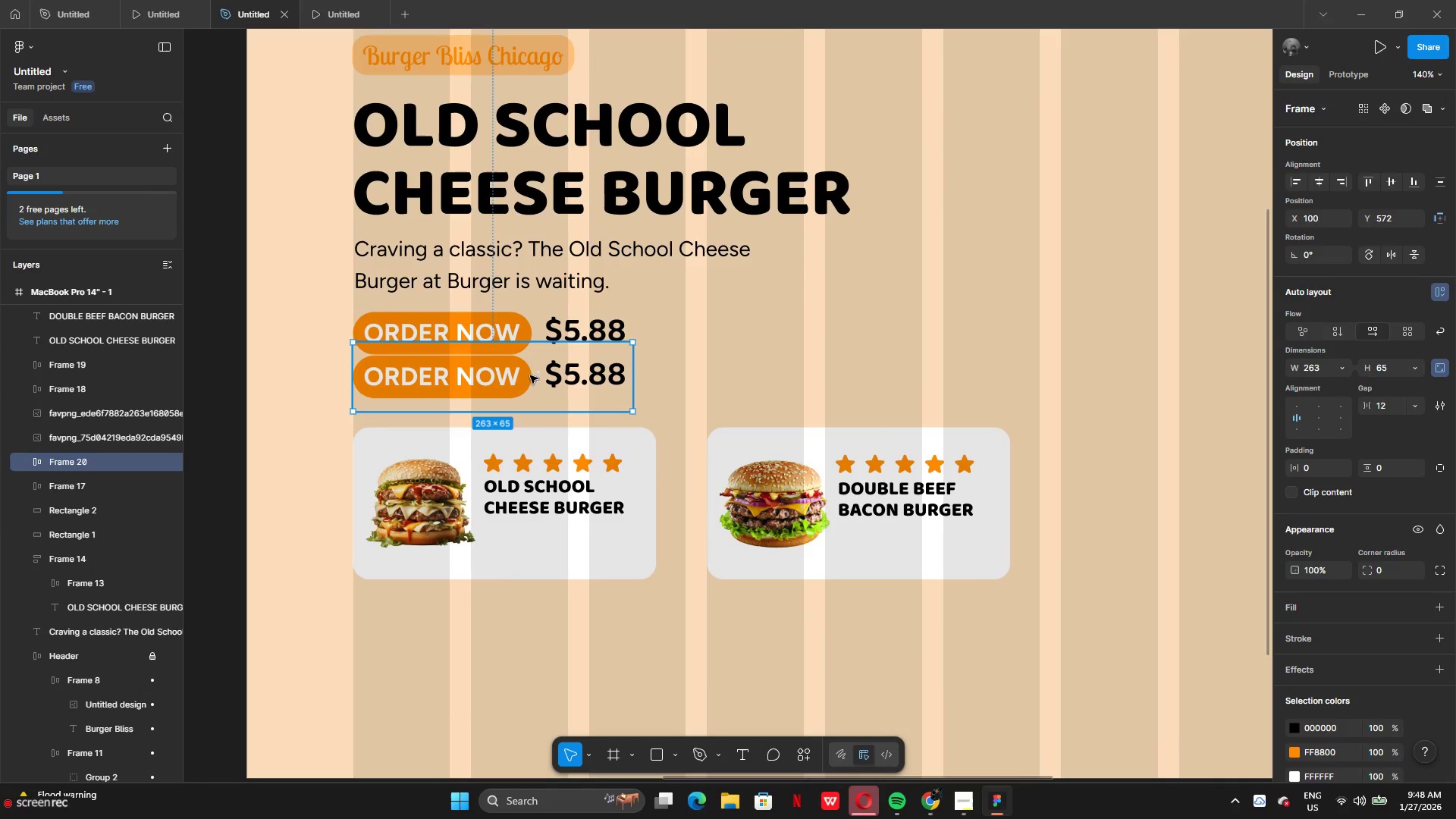 
key(Backspace)
 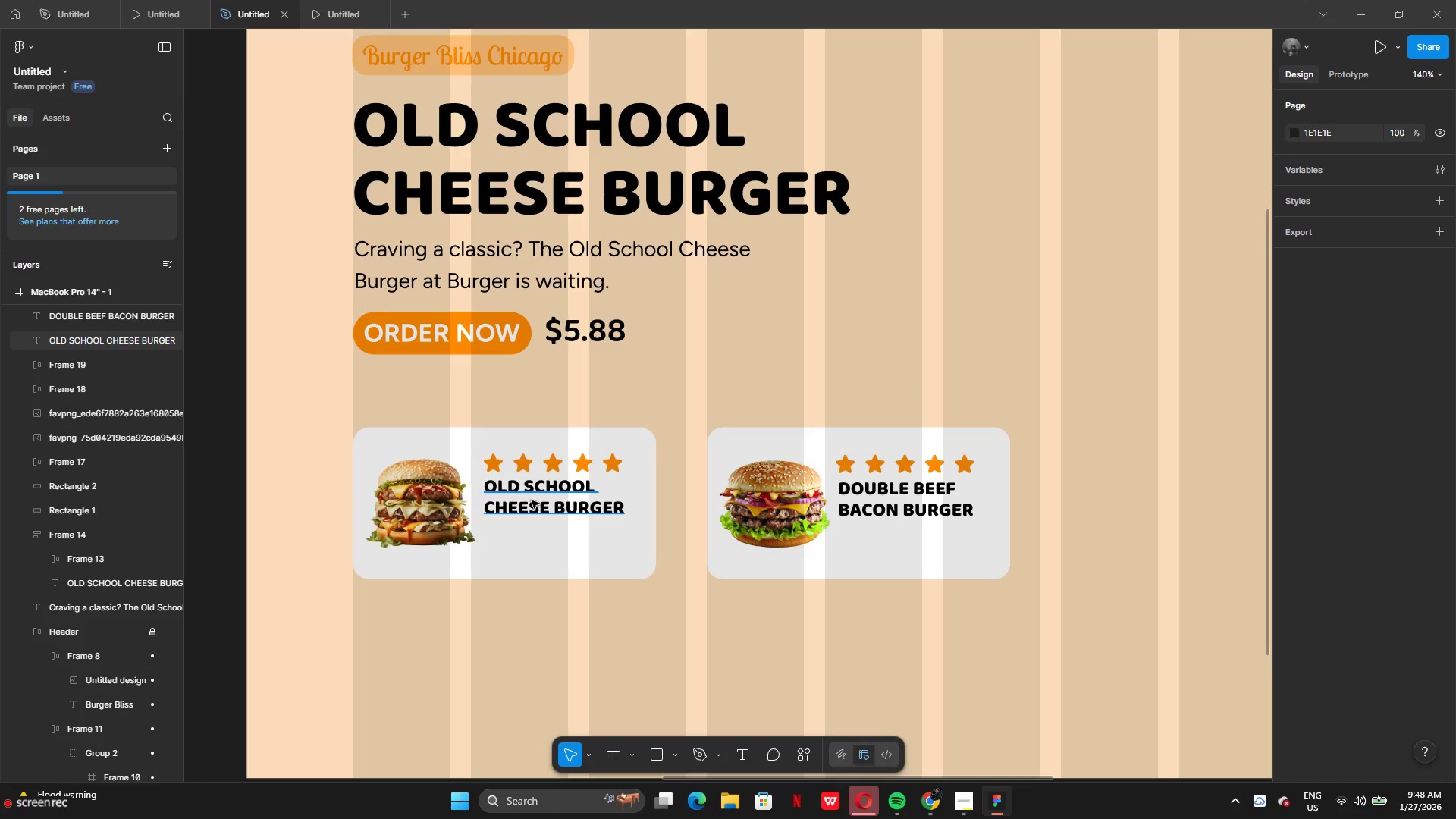 
left_click([532, 511])
 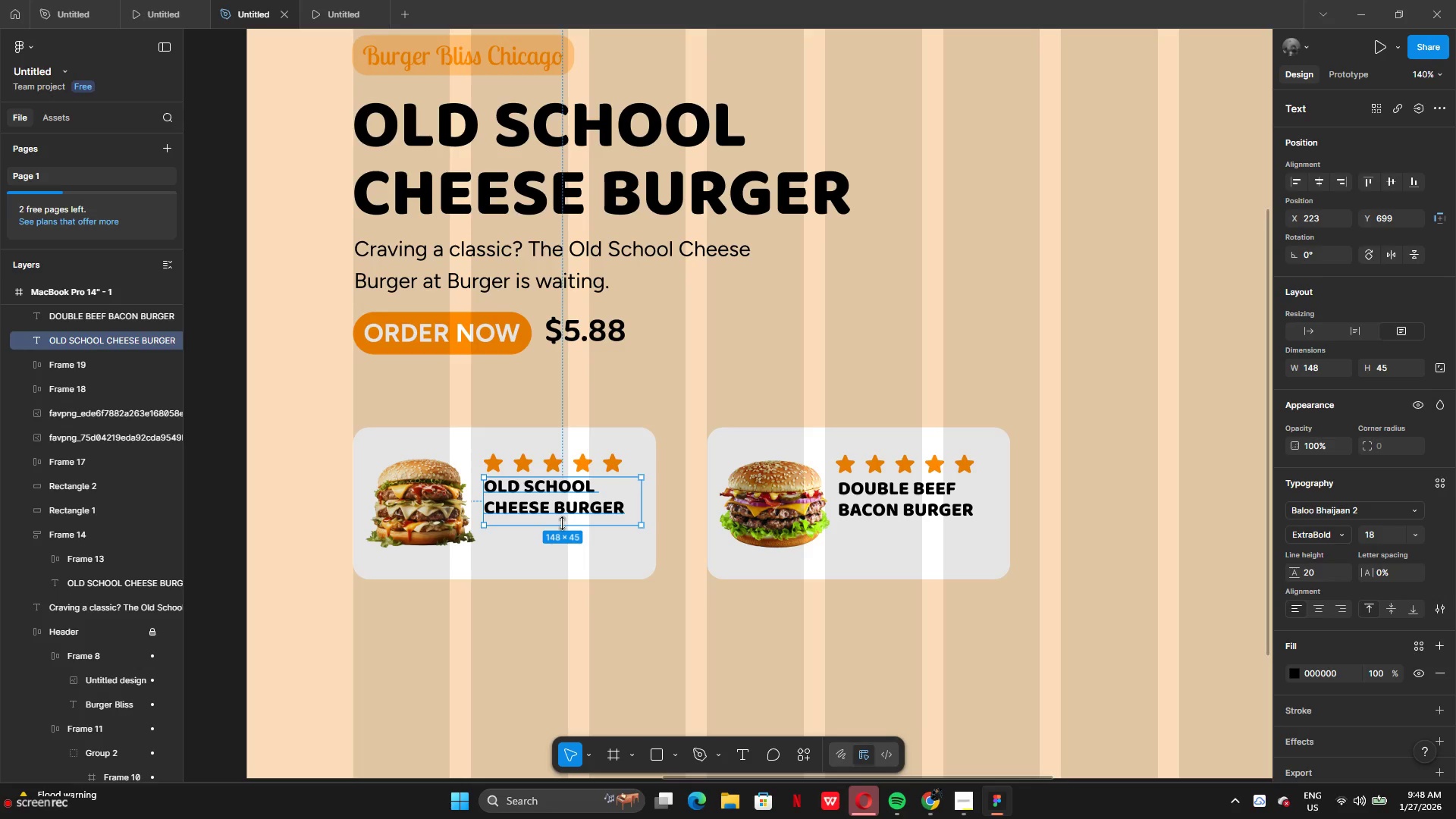 
hold_key(key=AltLeft, duration=1.42)
left_click_drag(start_coordinate=[563, 516], to_coordinate=[553, 645])
 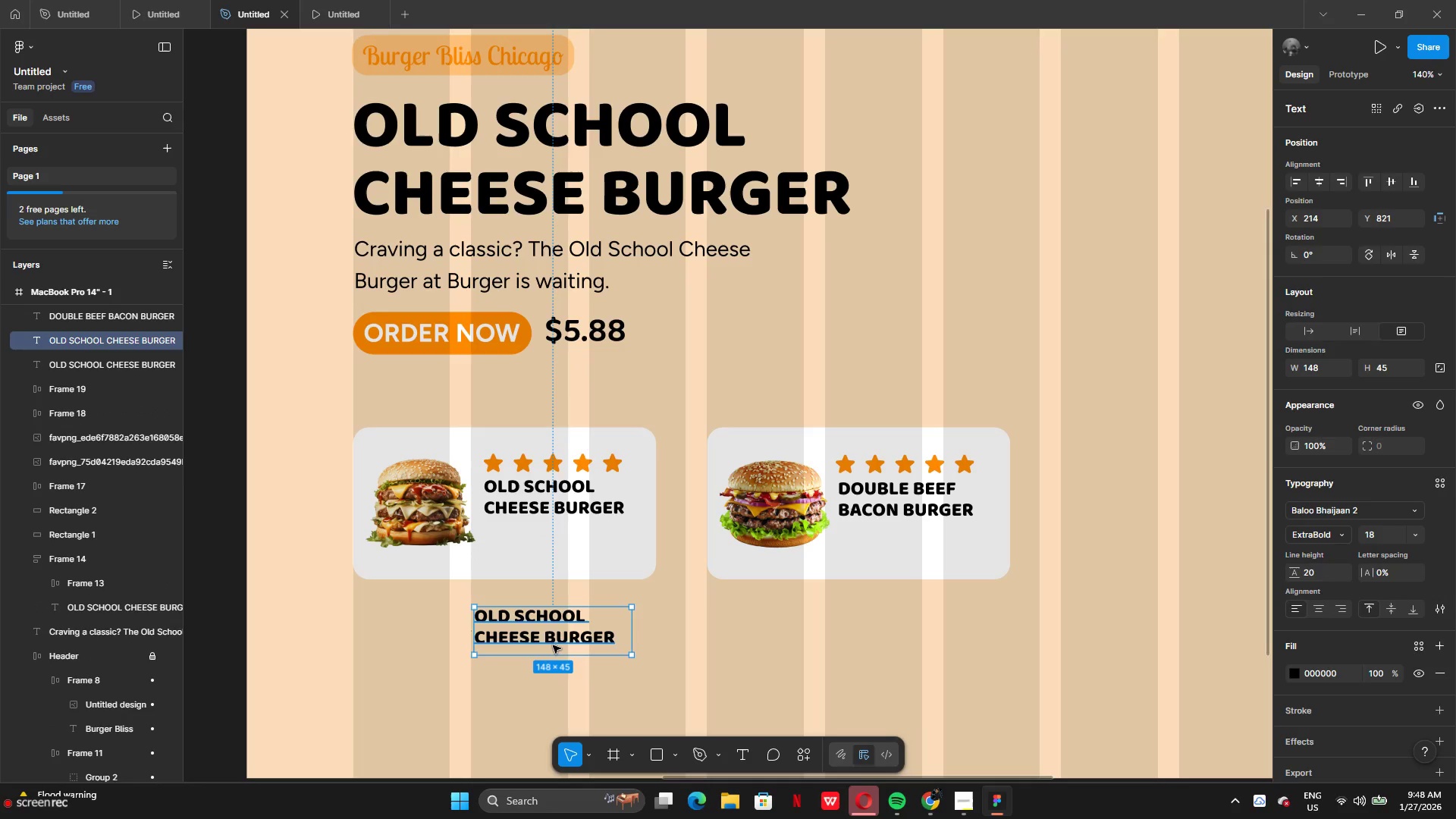 
double_click([553, 645])
 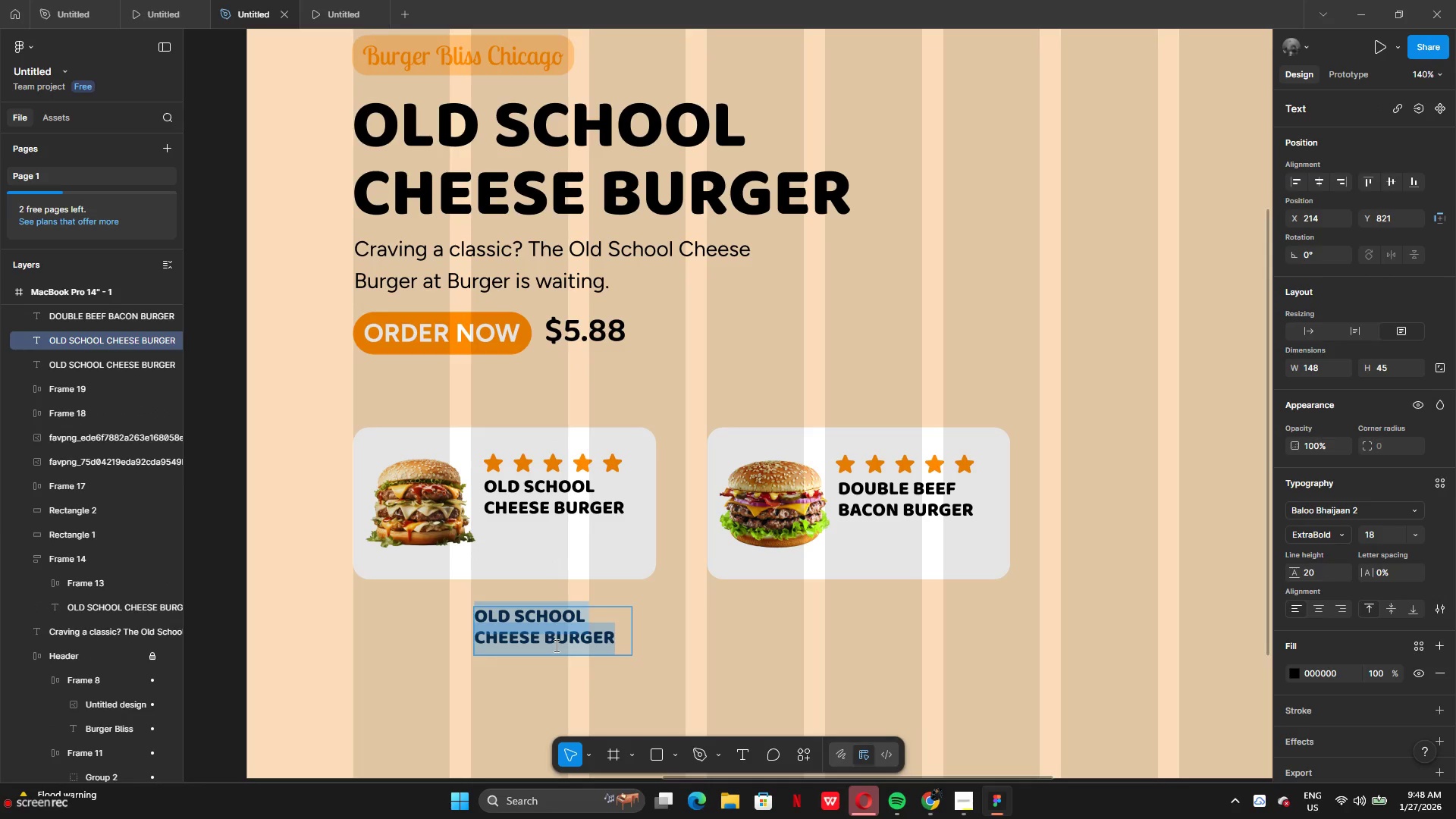 
key(Shift+4)
 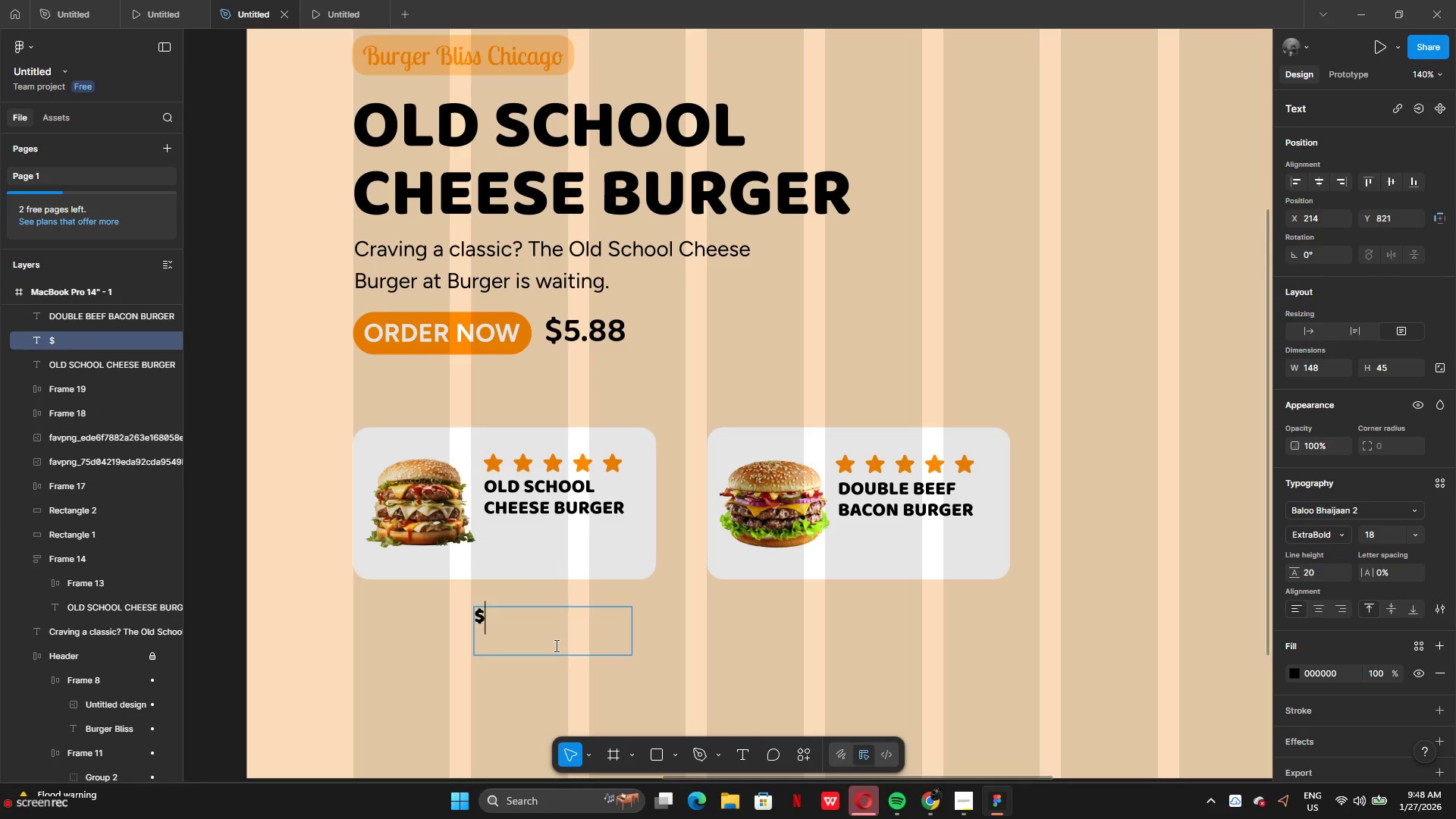 
type(5.88)
 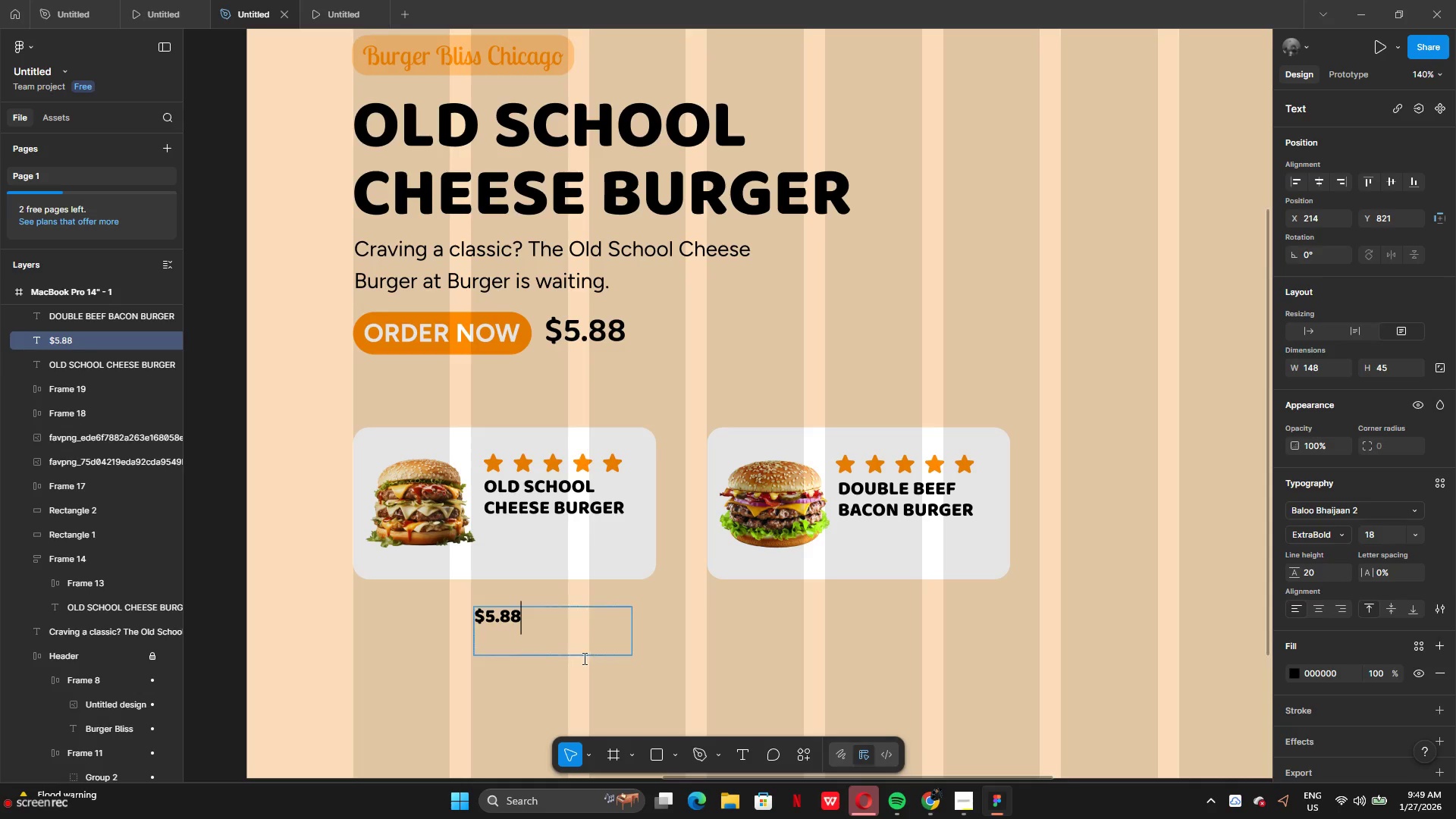 
left_click([571, 669])
 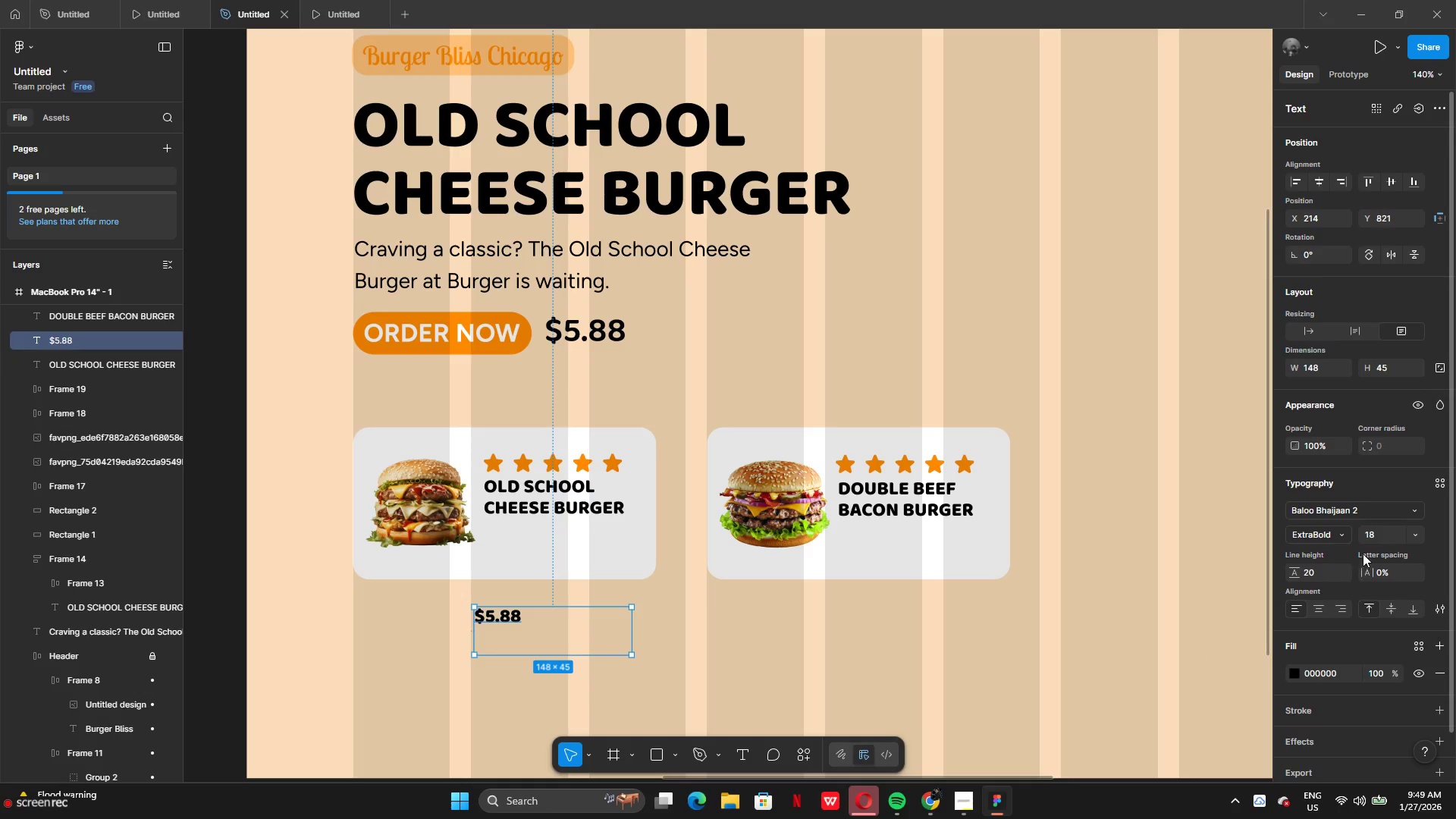 
left_click([1346, 532])
 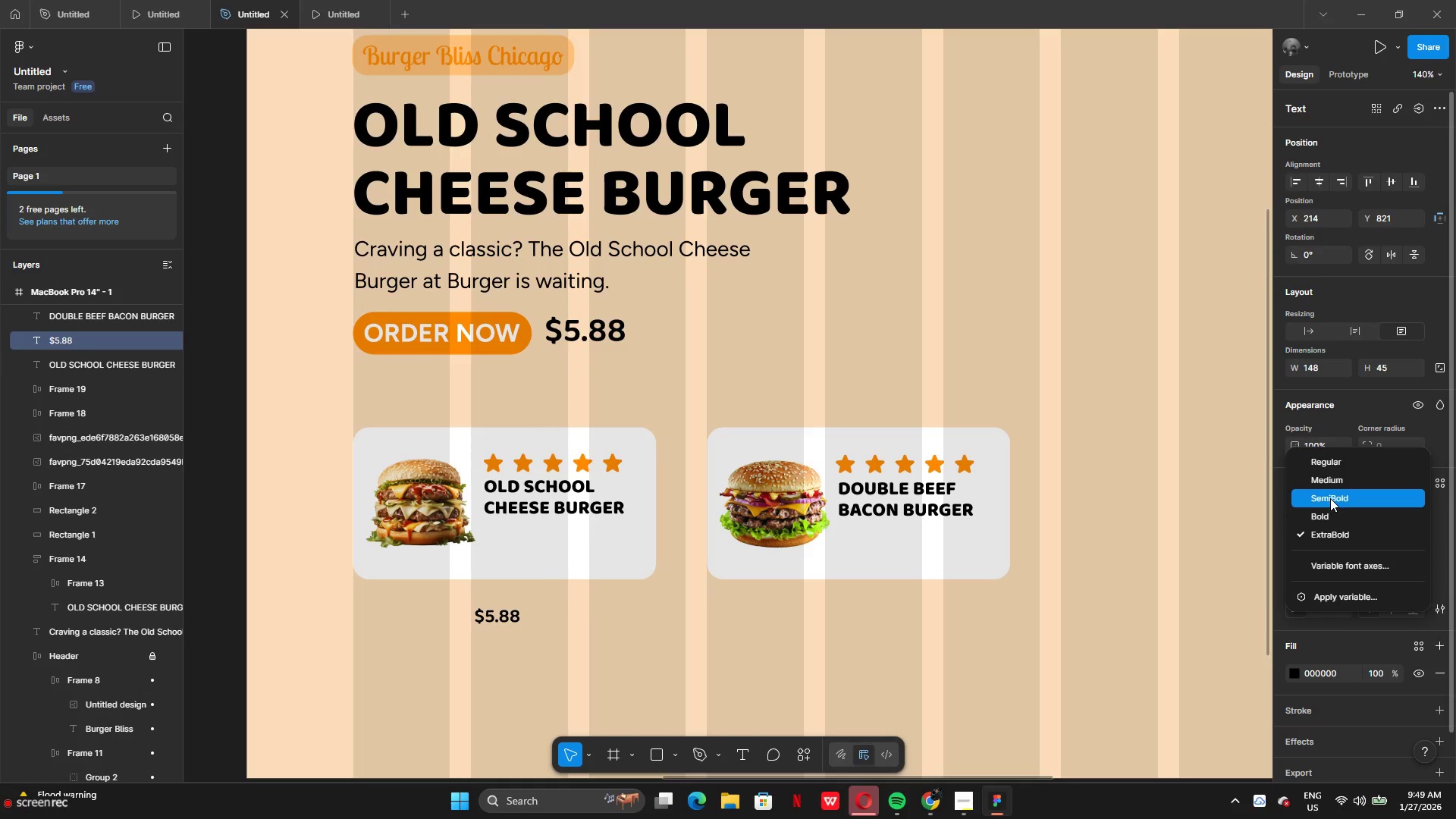 
left_click([1330, 498])
 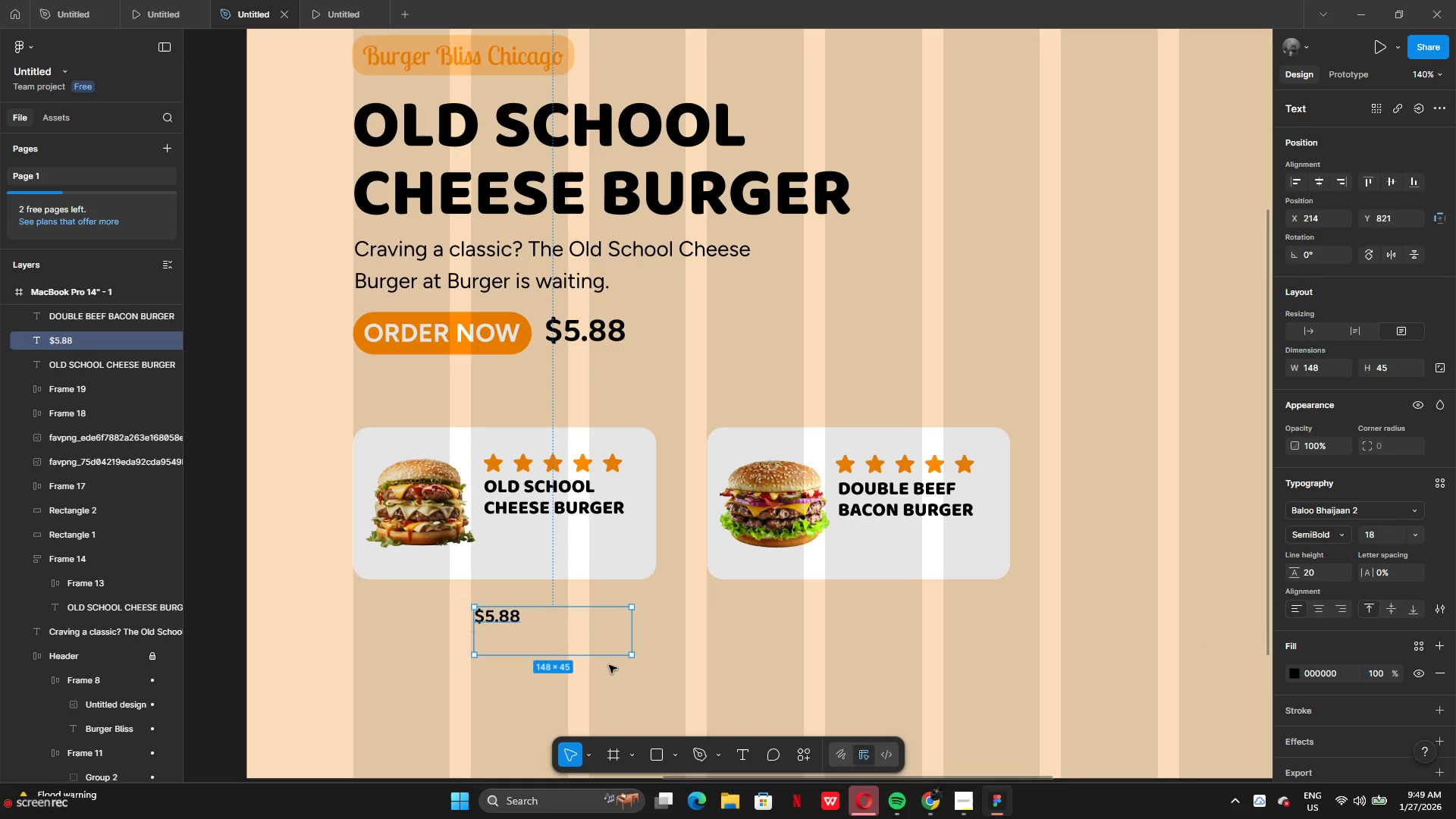 
left_click_drag(start_coordinate=[573, 655], to_coordinate=[576, 630])
 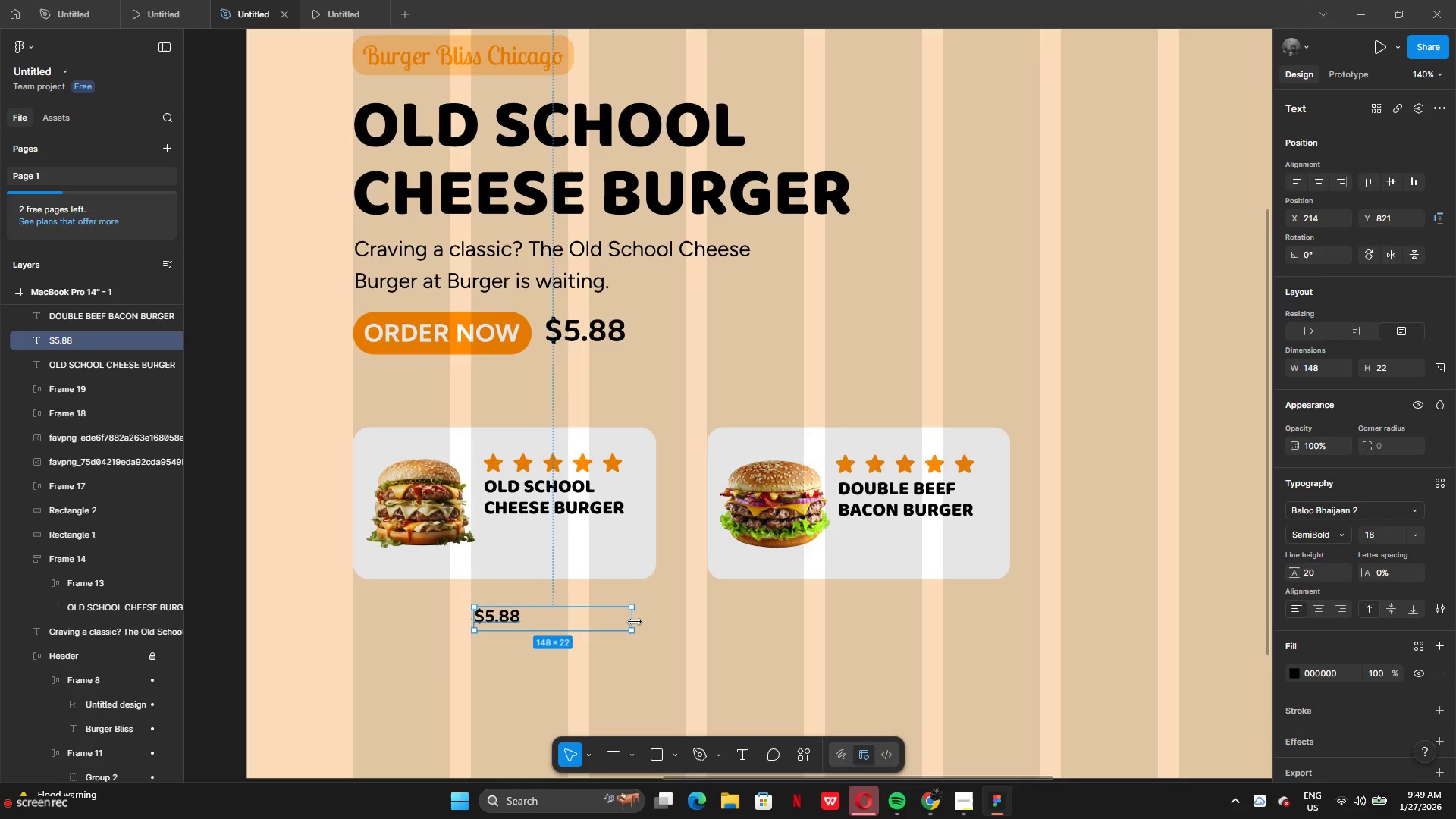 
left_click_drag(start_coordinate=[635, 621], to_coordinate=[528, 612])
 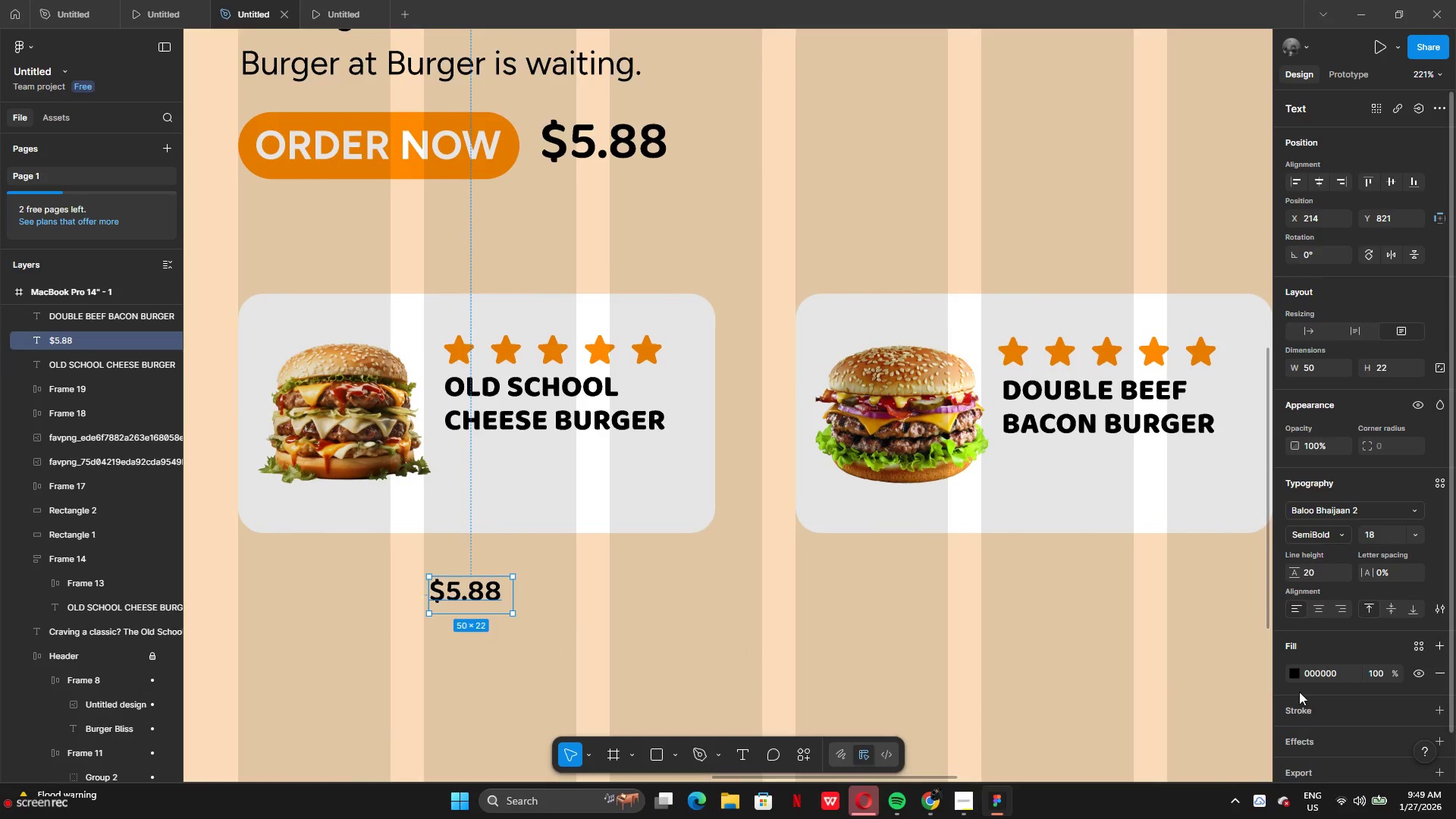 
left_click([1294, 673])
 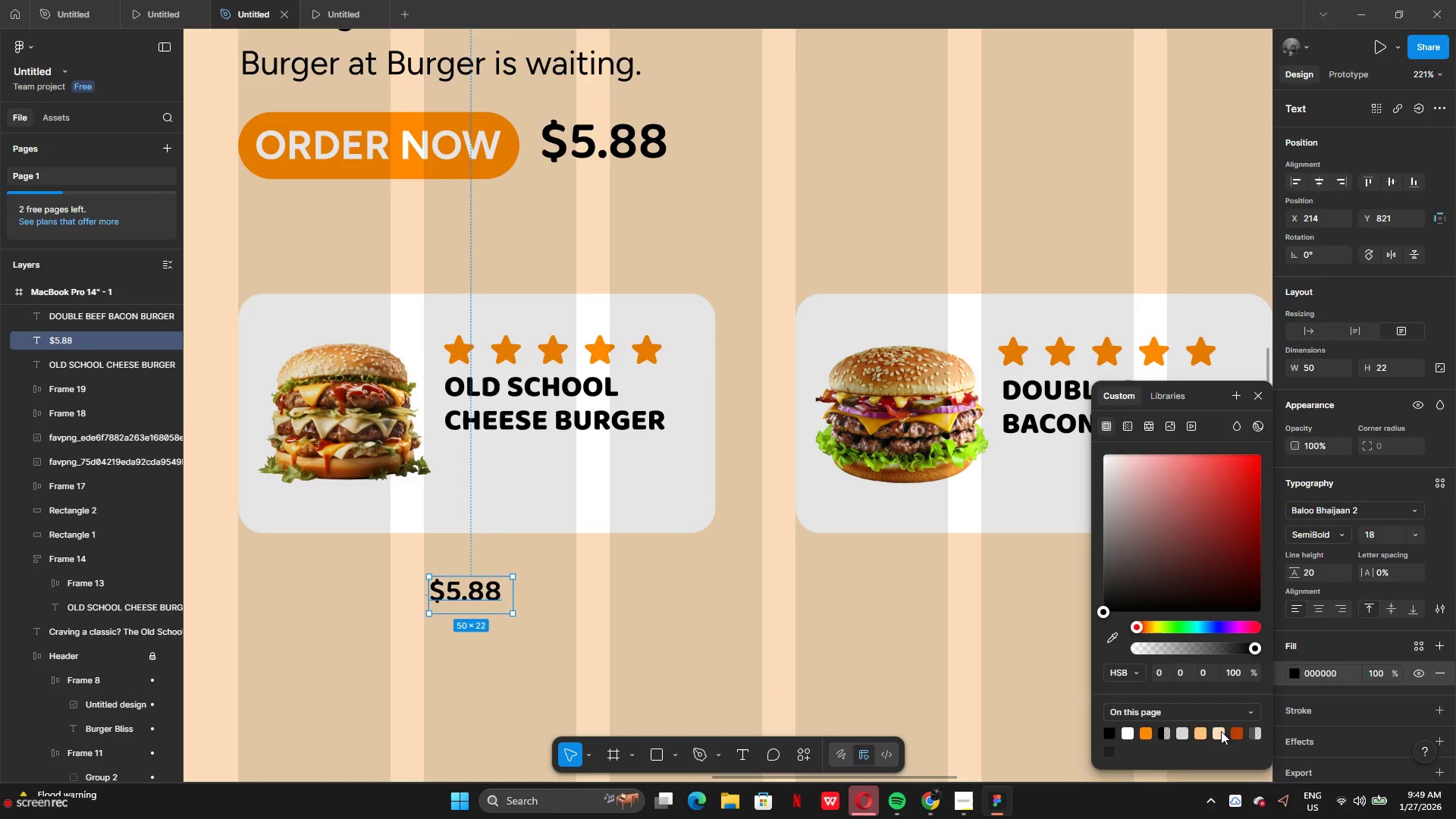 
left_click([1150, 734])
 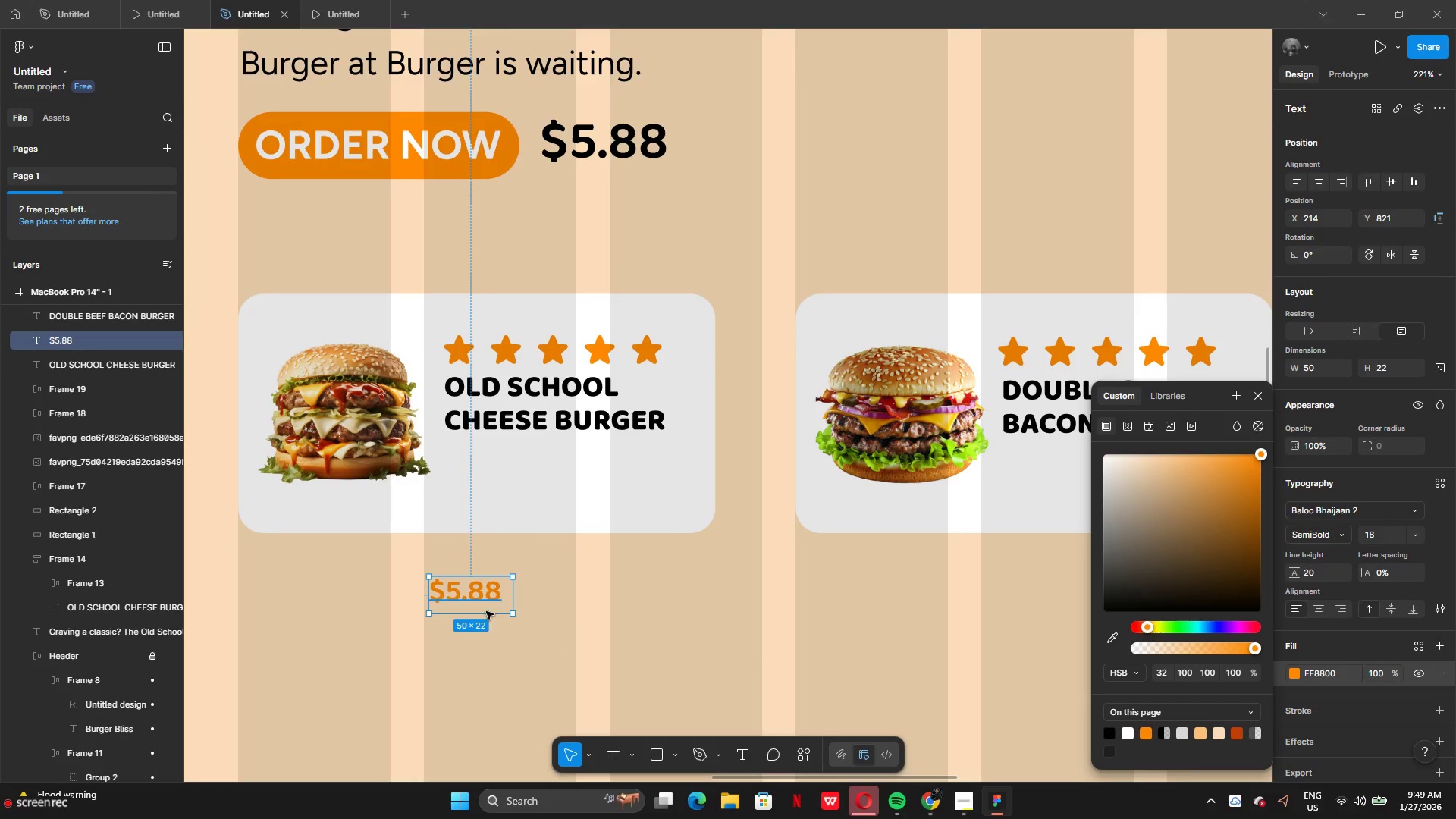 
left_click_drag(start_coordinate=[487, 604], to_coordinate=[502, 466])
 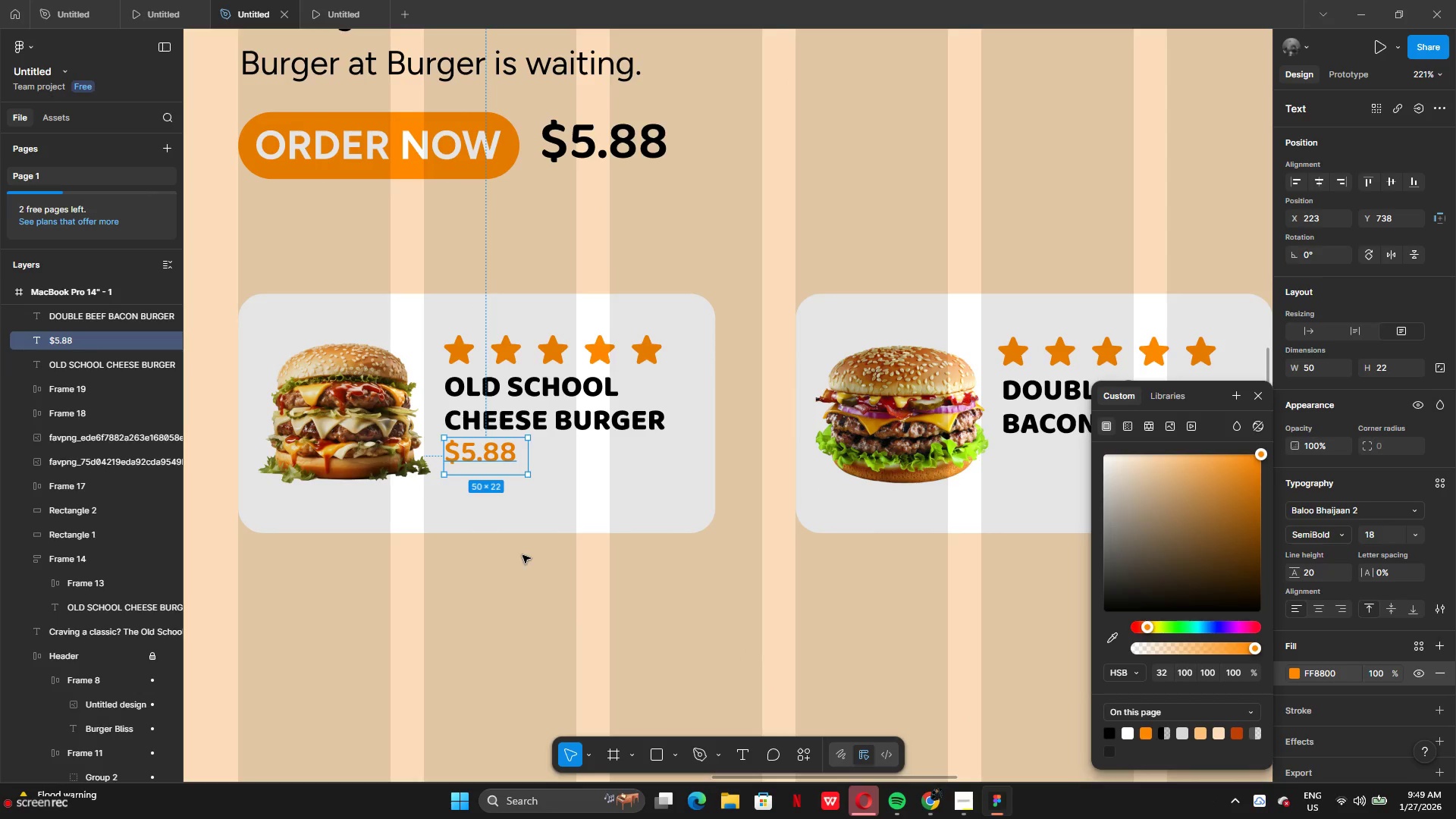 
left_click([522, 555])
 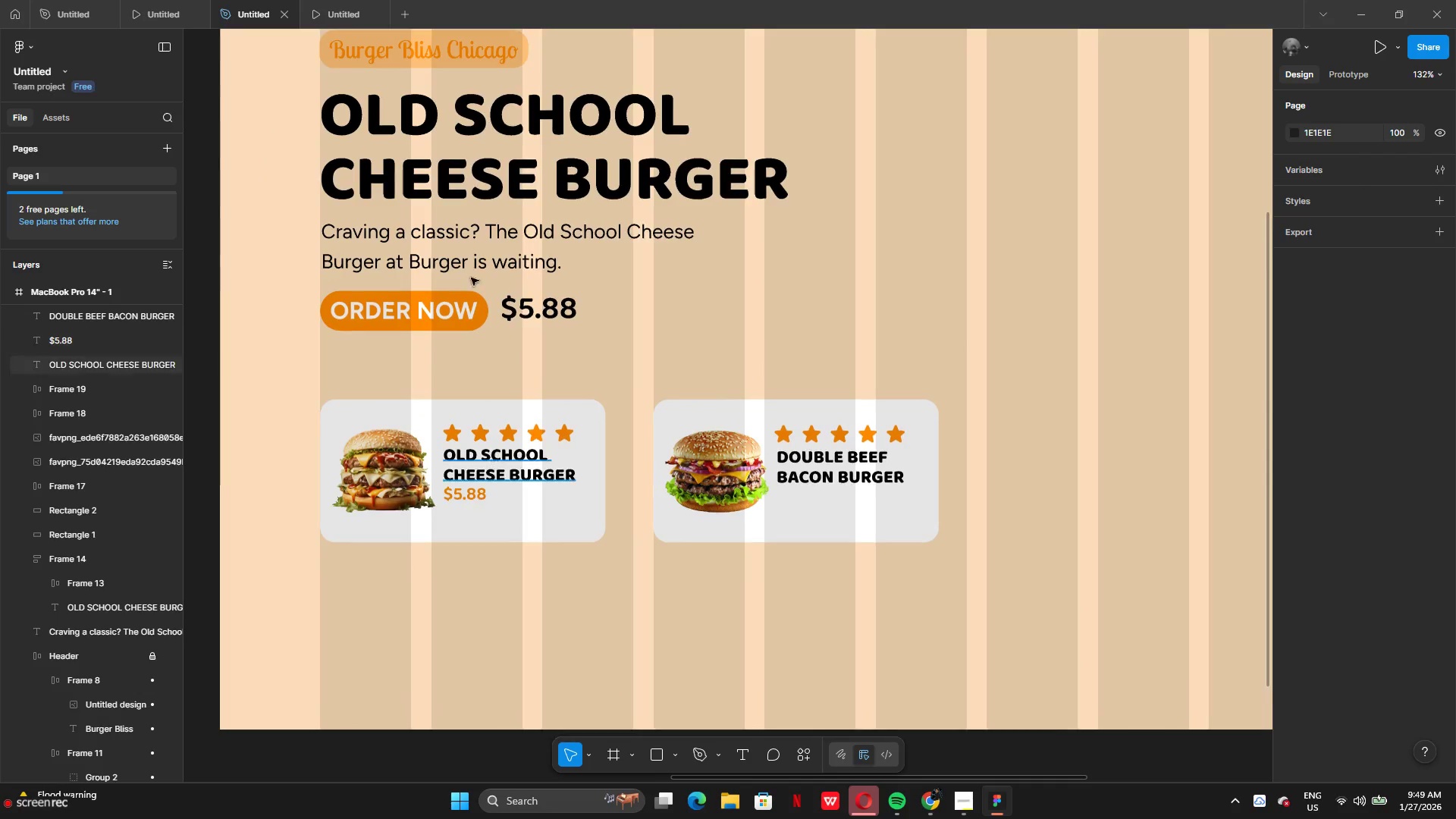 
left_click([328, 20])
 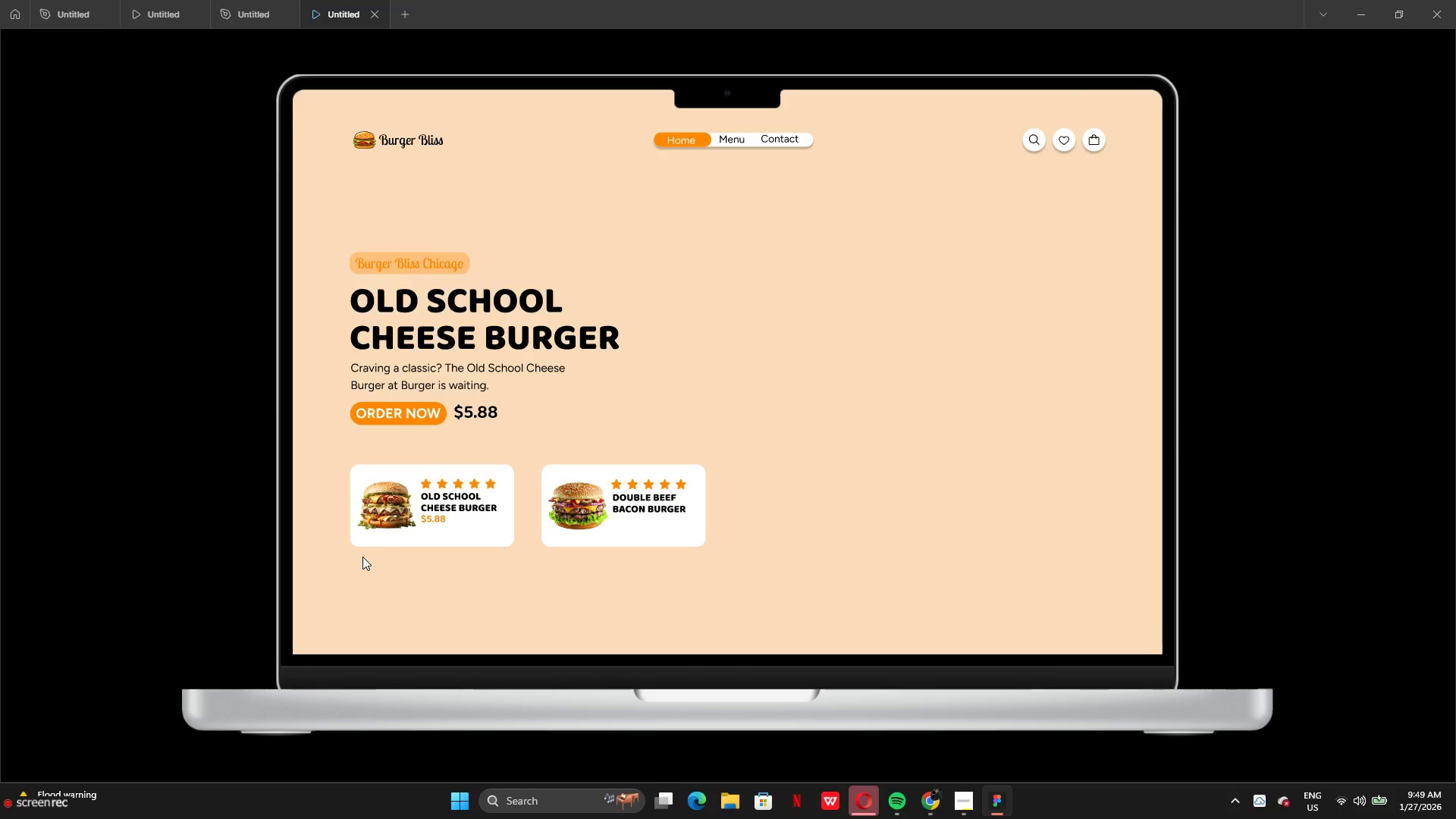 
wait(5.19)
 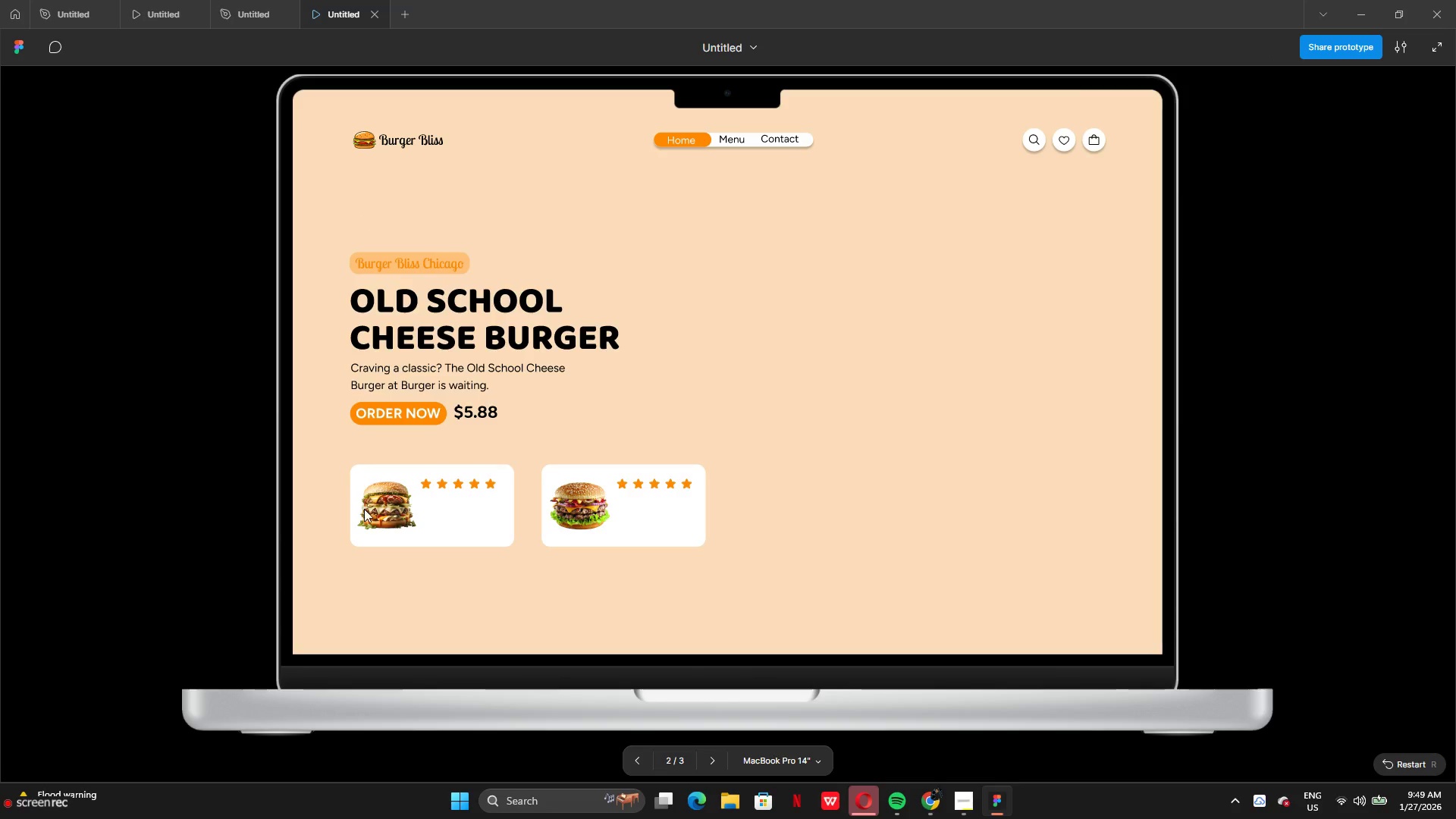 
left_click([248, 11])
 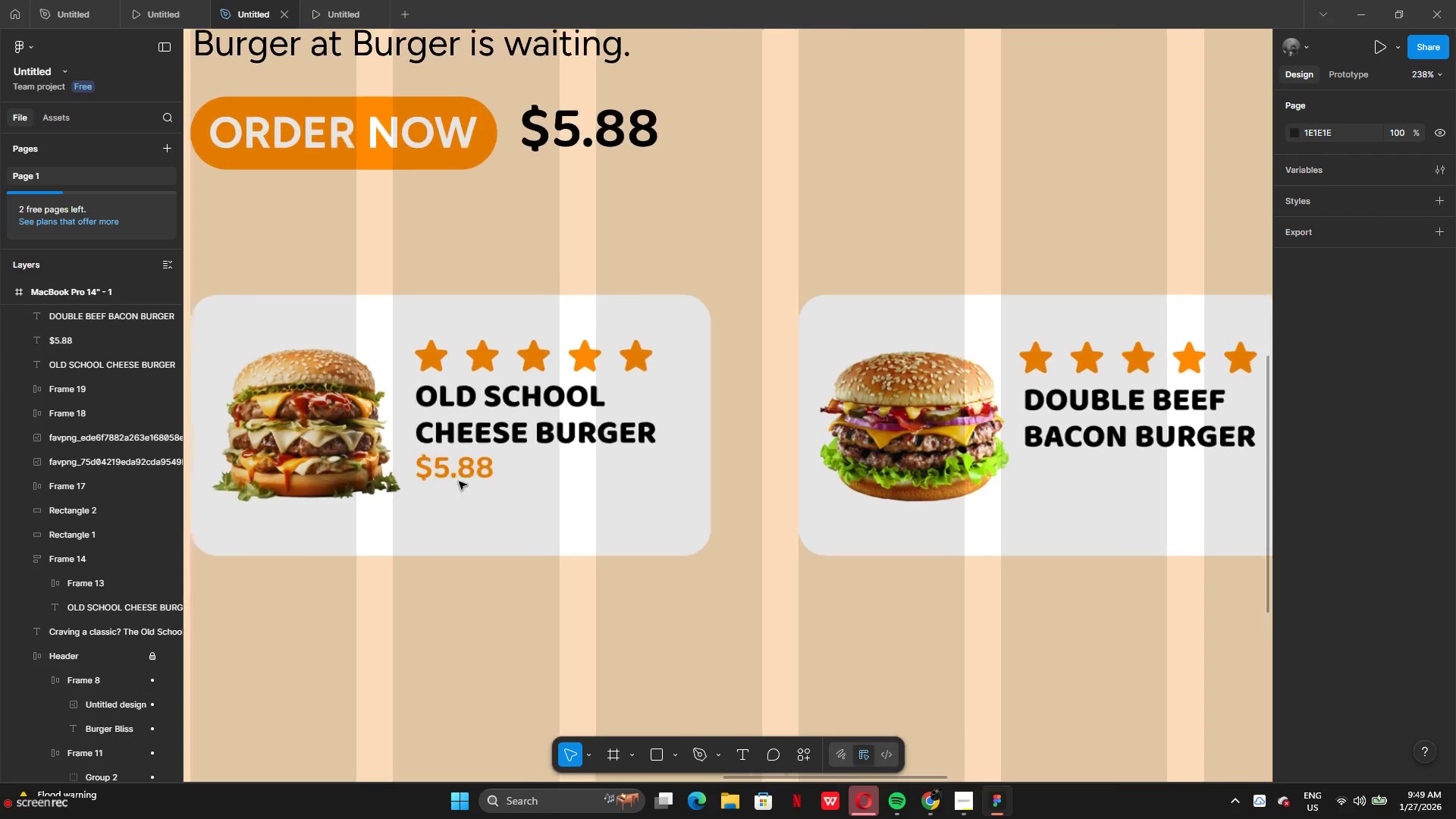 
left_click_drag(start_coordinate=[458, 472], to_coordinate=[458, 476])
 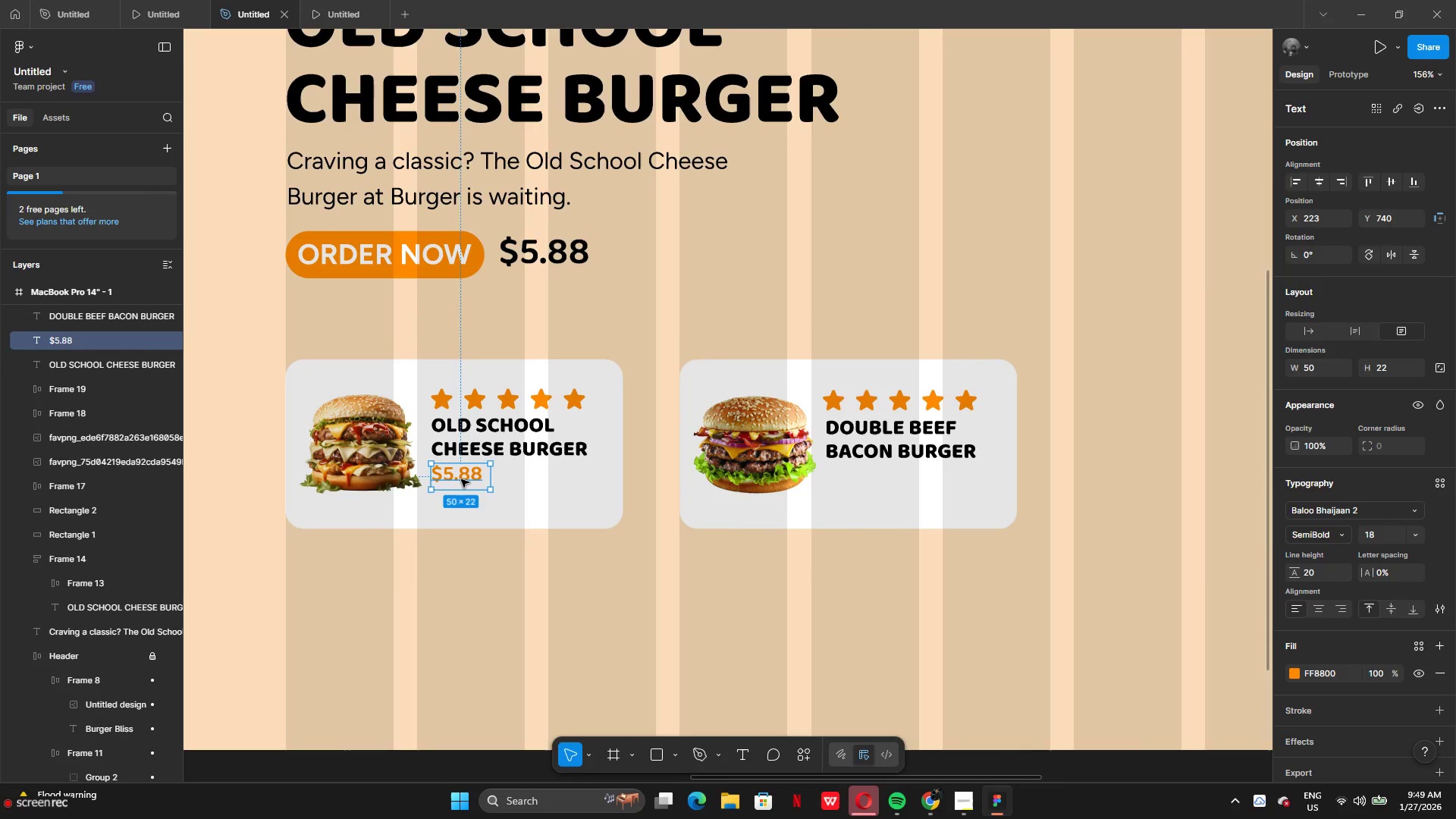 
hold_key(key=AltLeft, duration=5.49)
left_click_drag(start_coordinate=[461, 479], to_coordinate=[857, 478])
 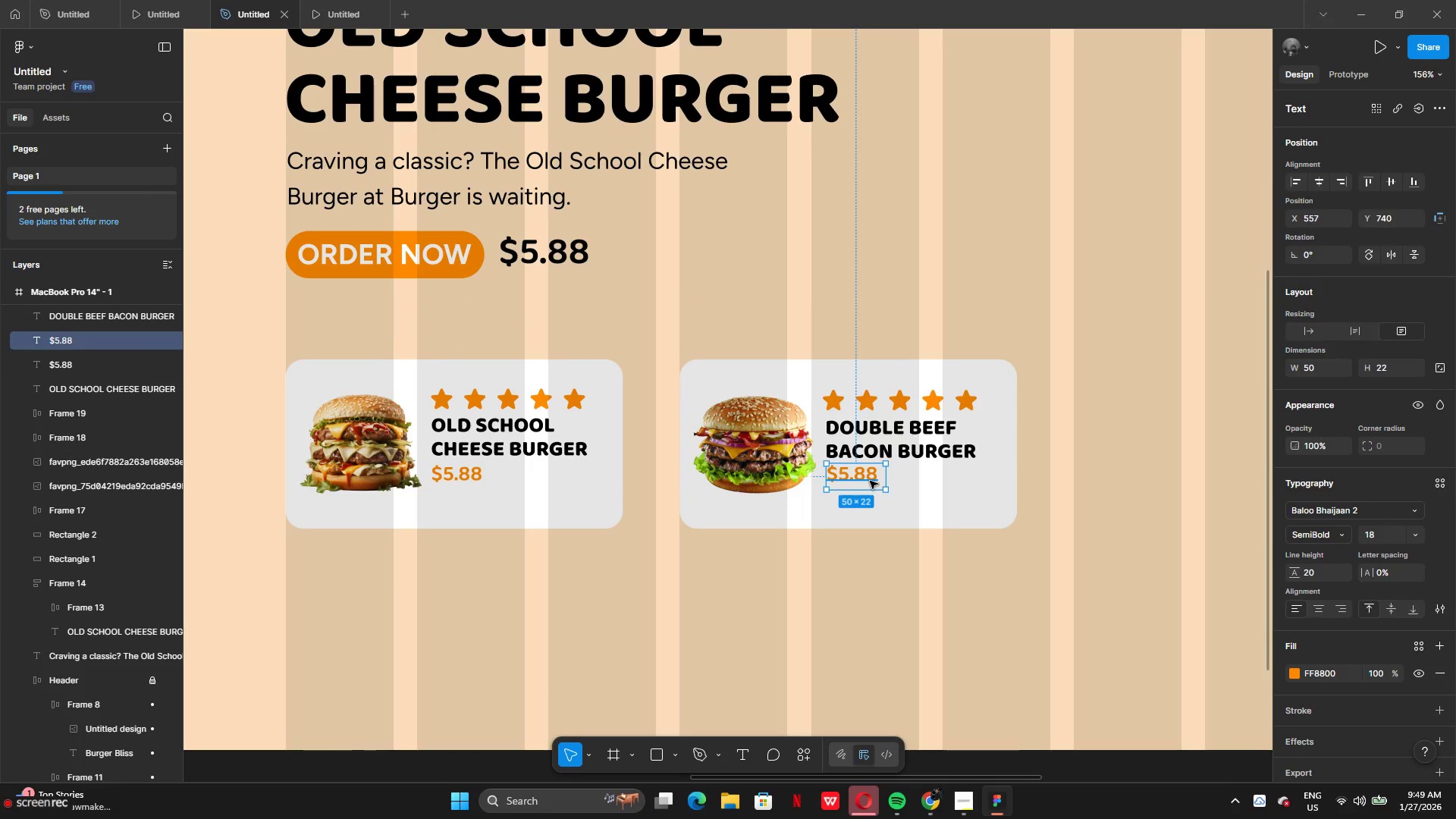 
double_click([871, 481])
 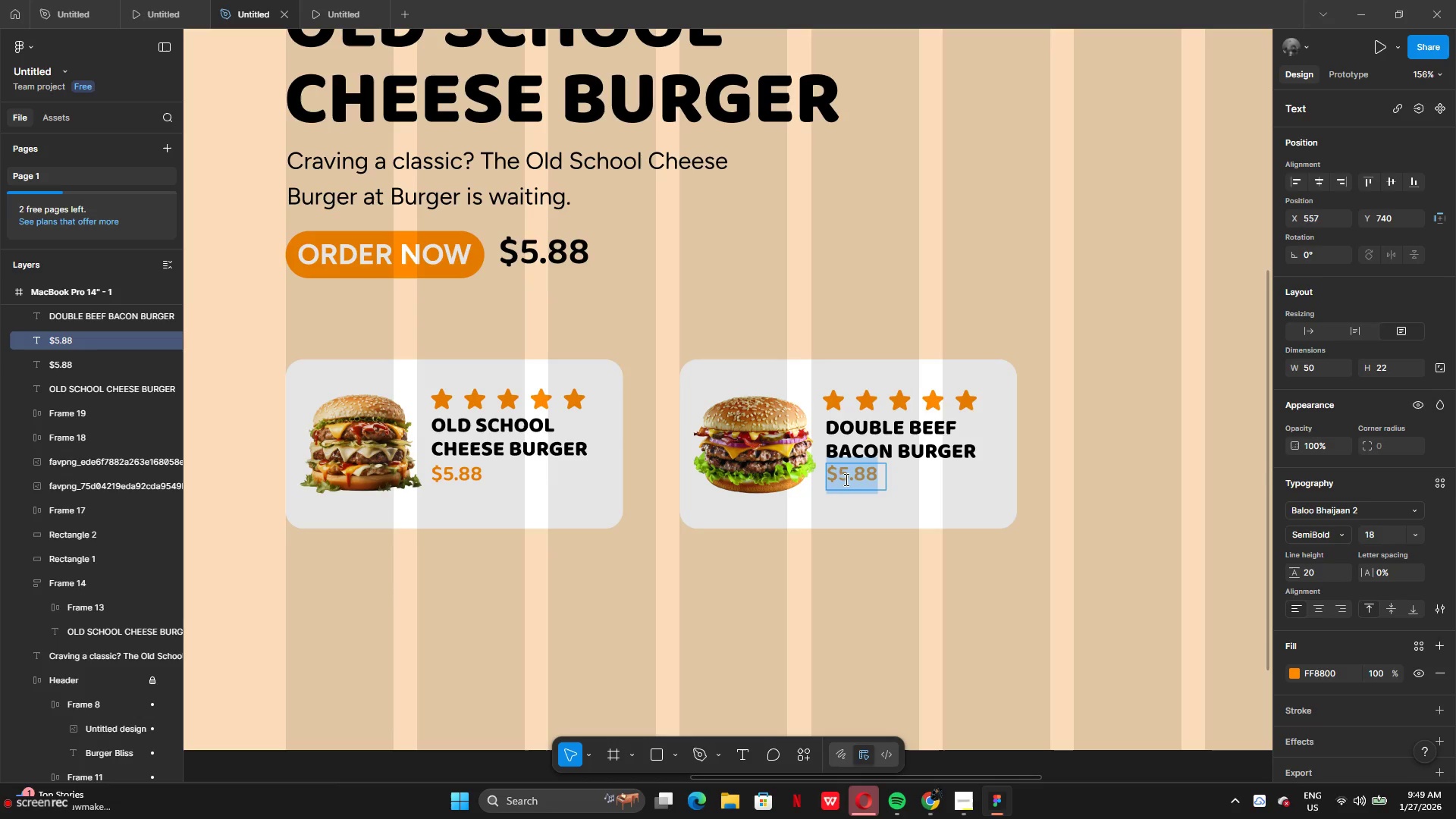 
left_click([846, 479])
 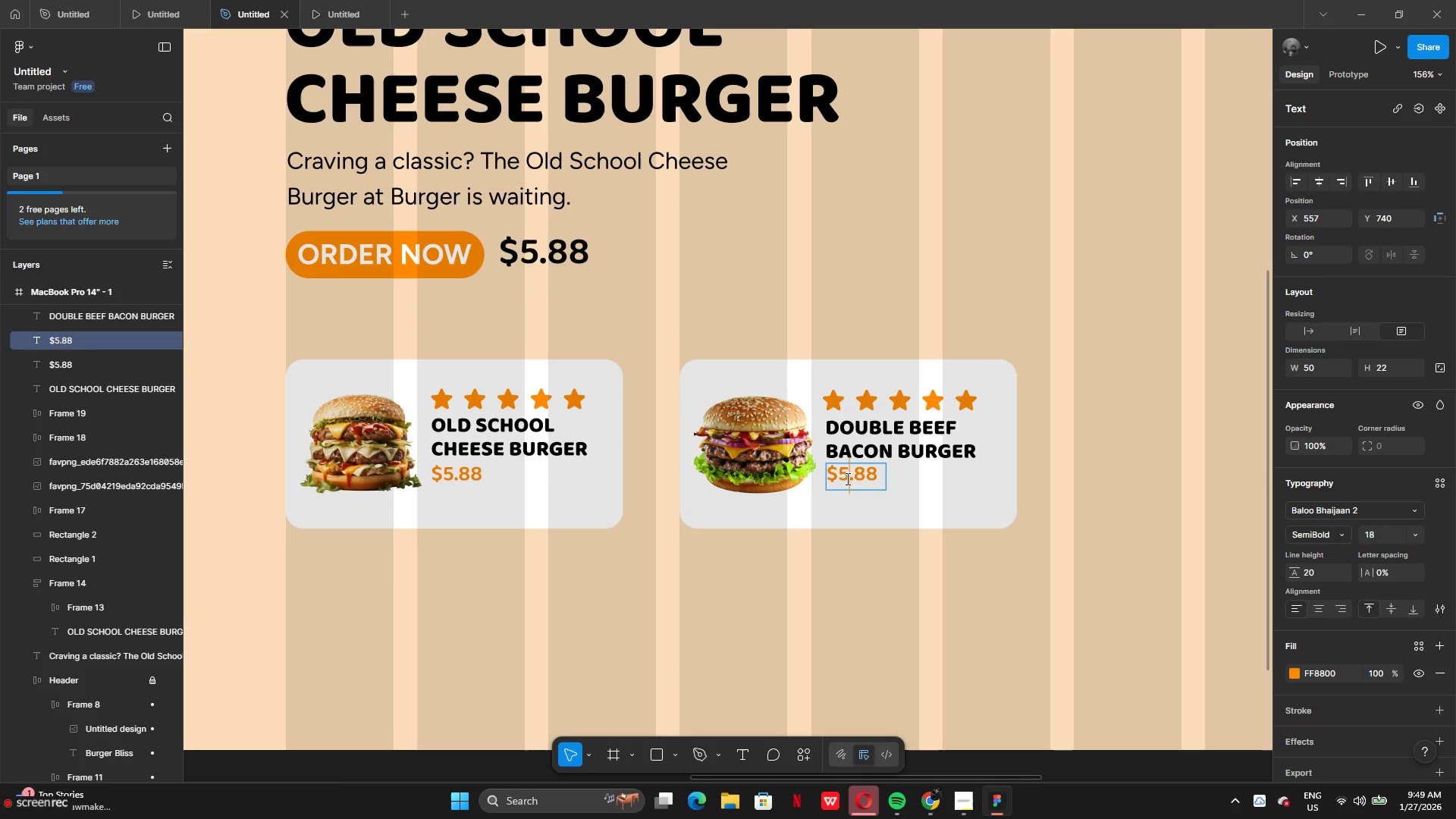 
key(Backspace)
 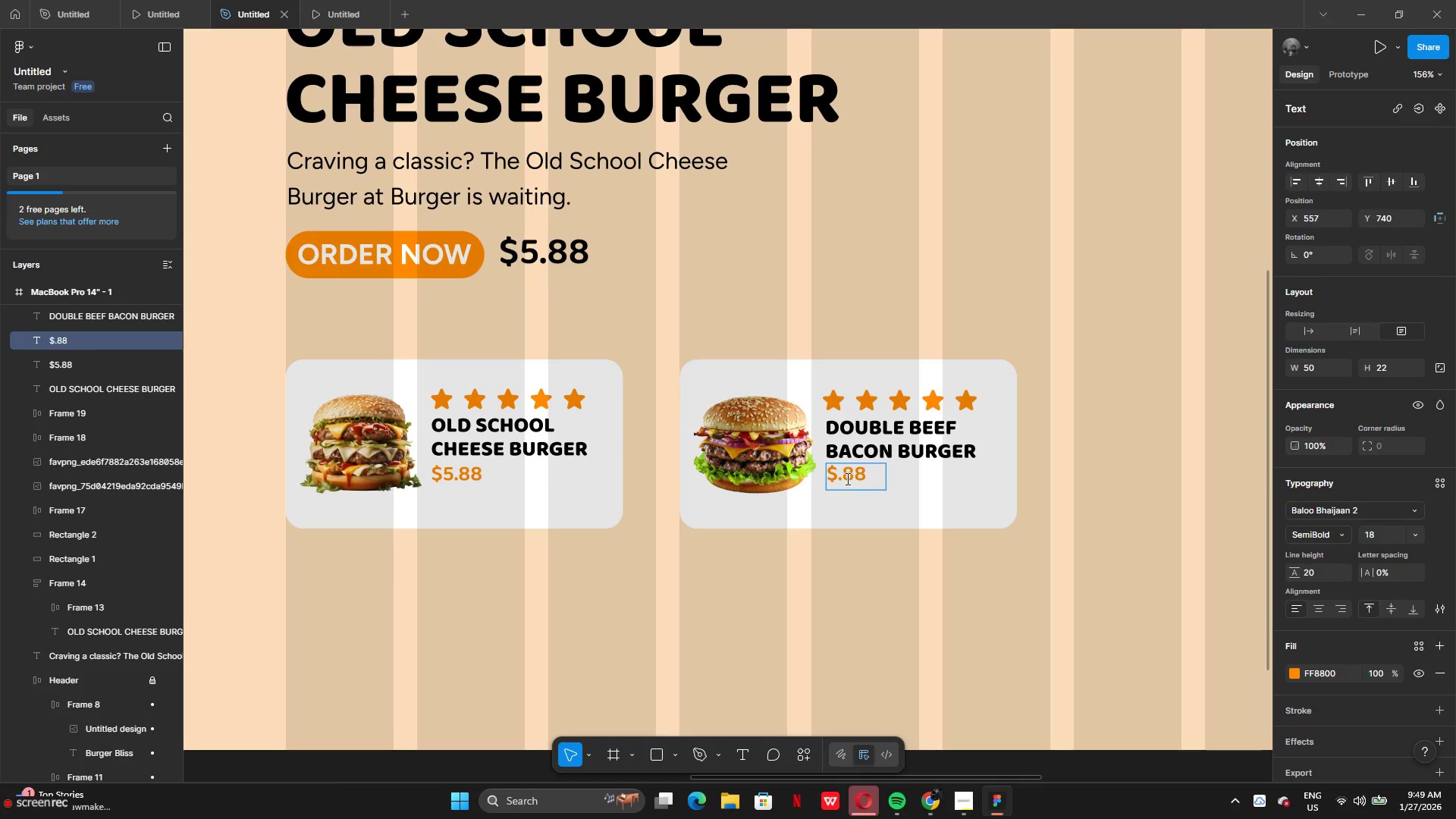 
key(6)
 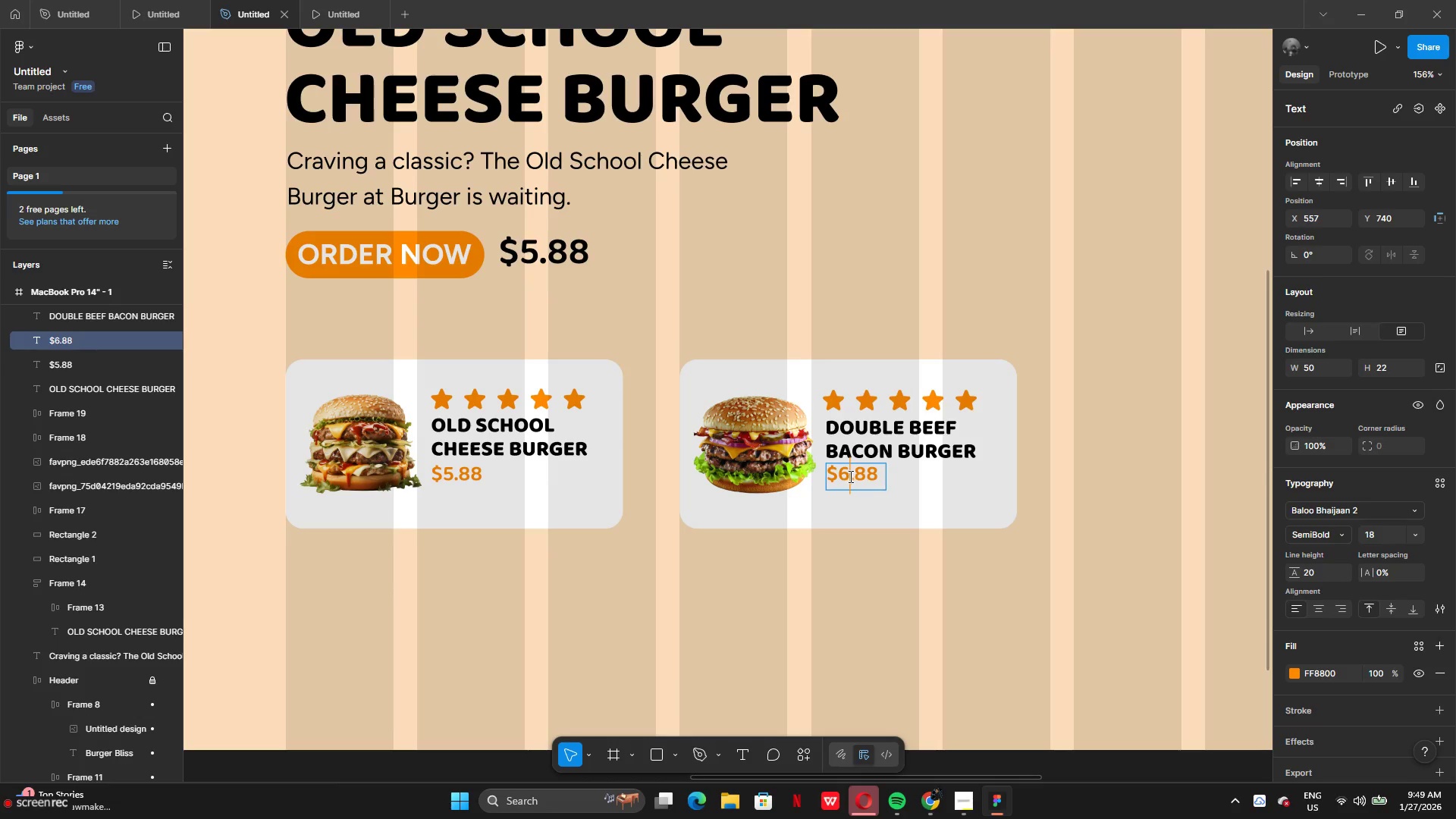 
left_click([878, 475])
 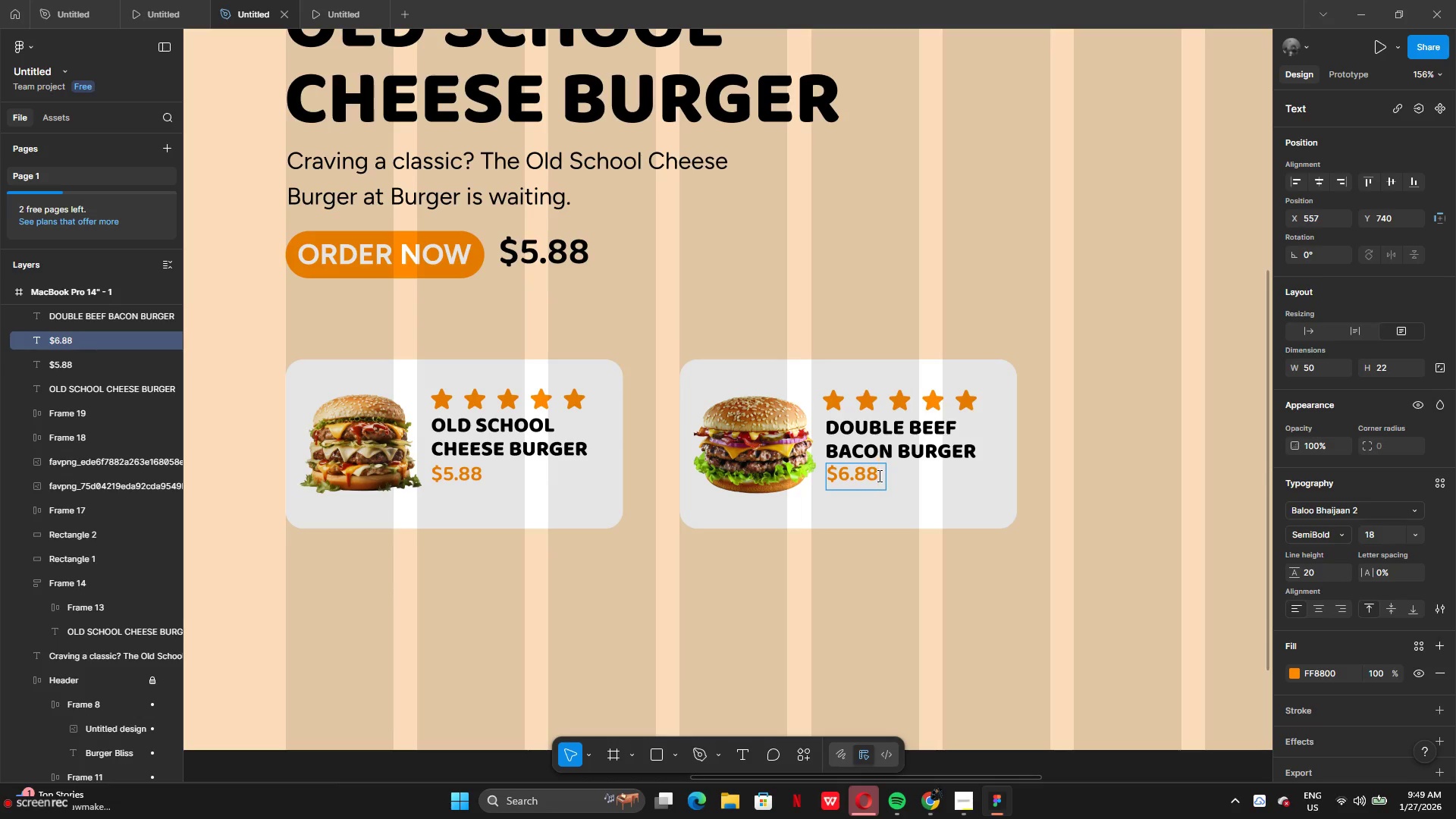 
key(Backspace)
key(Backspace)
type(09)
 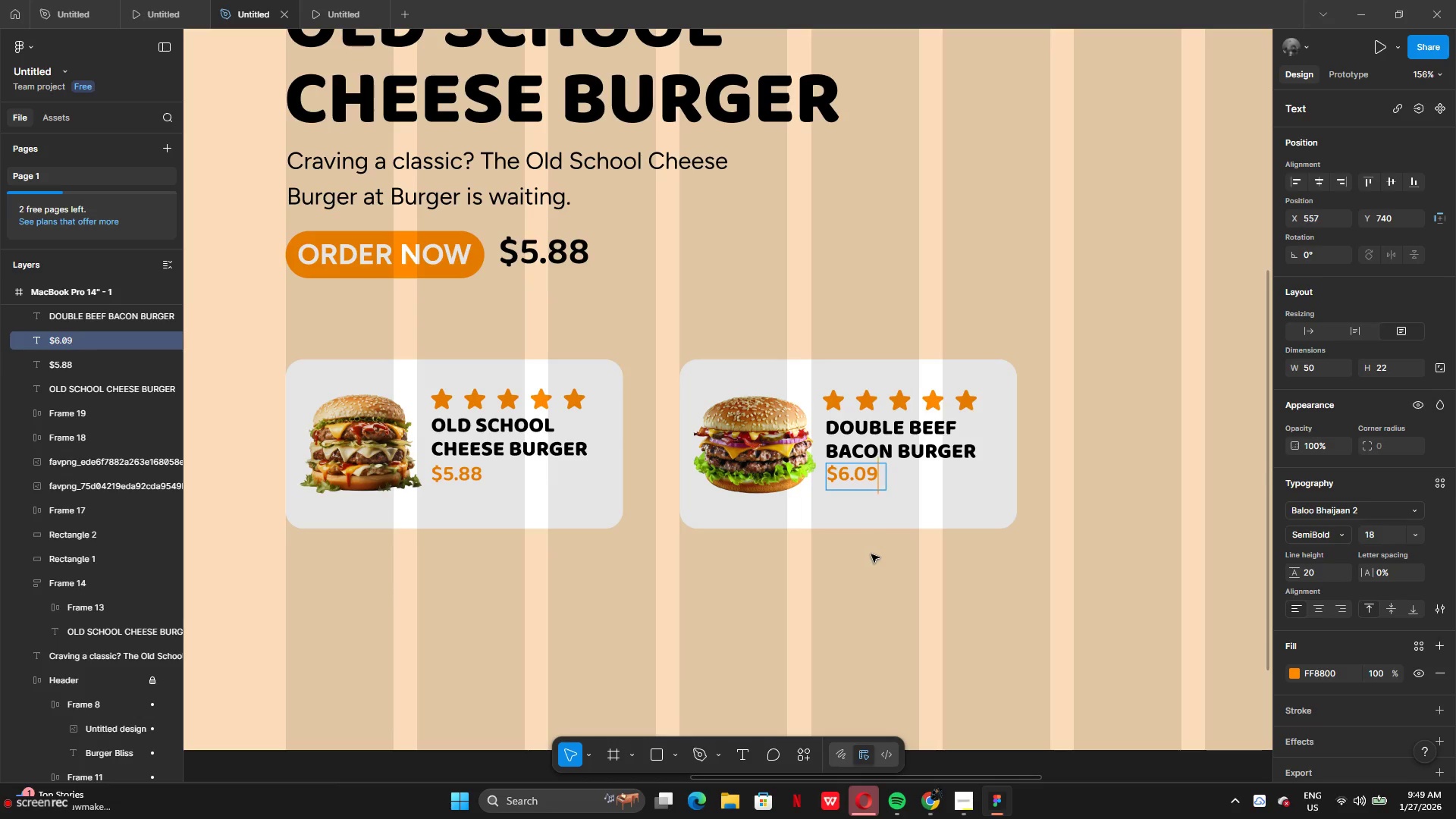 
left_click([876, 579])
 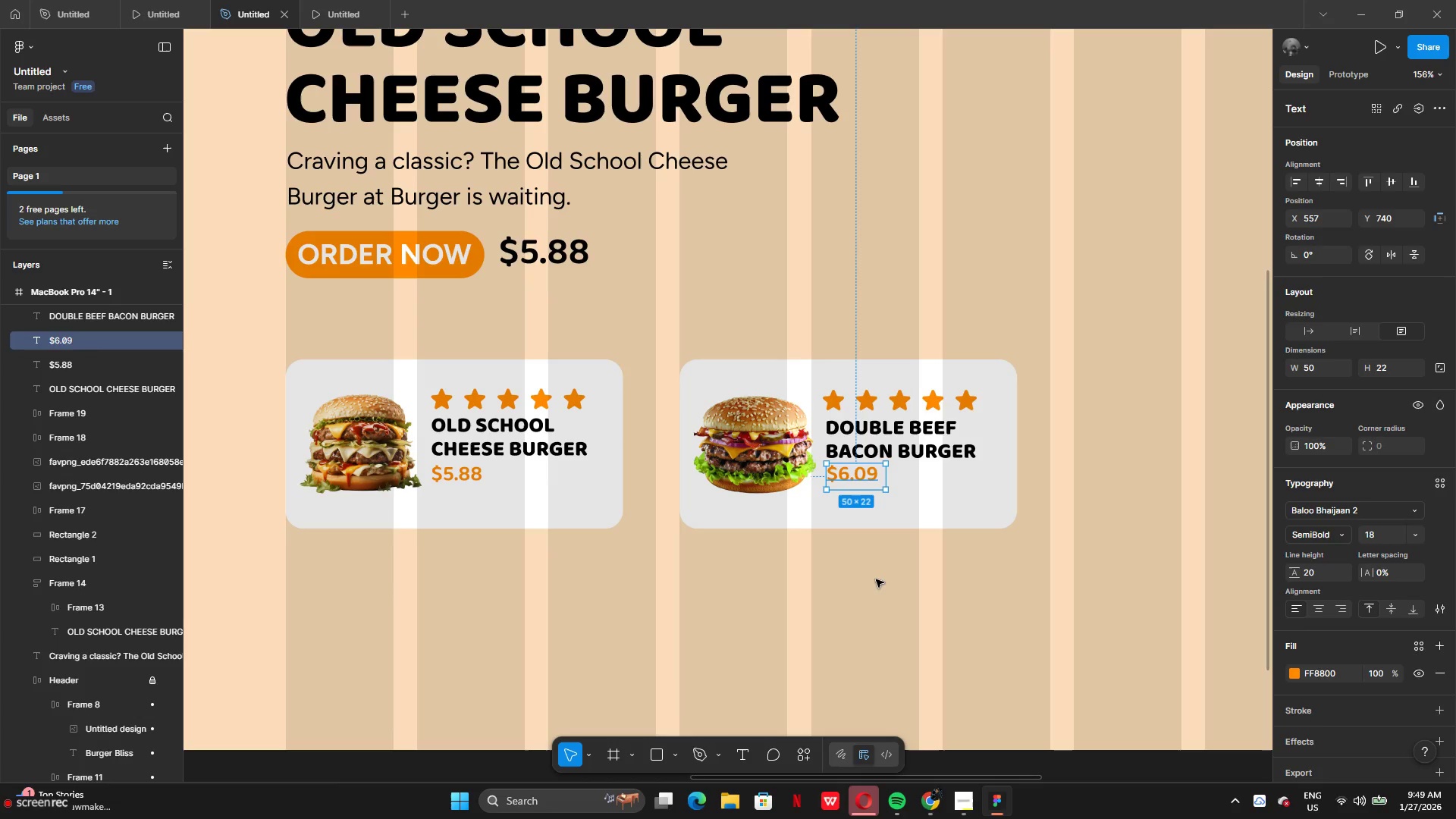 
left_click([876, 579])
 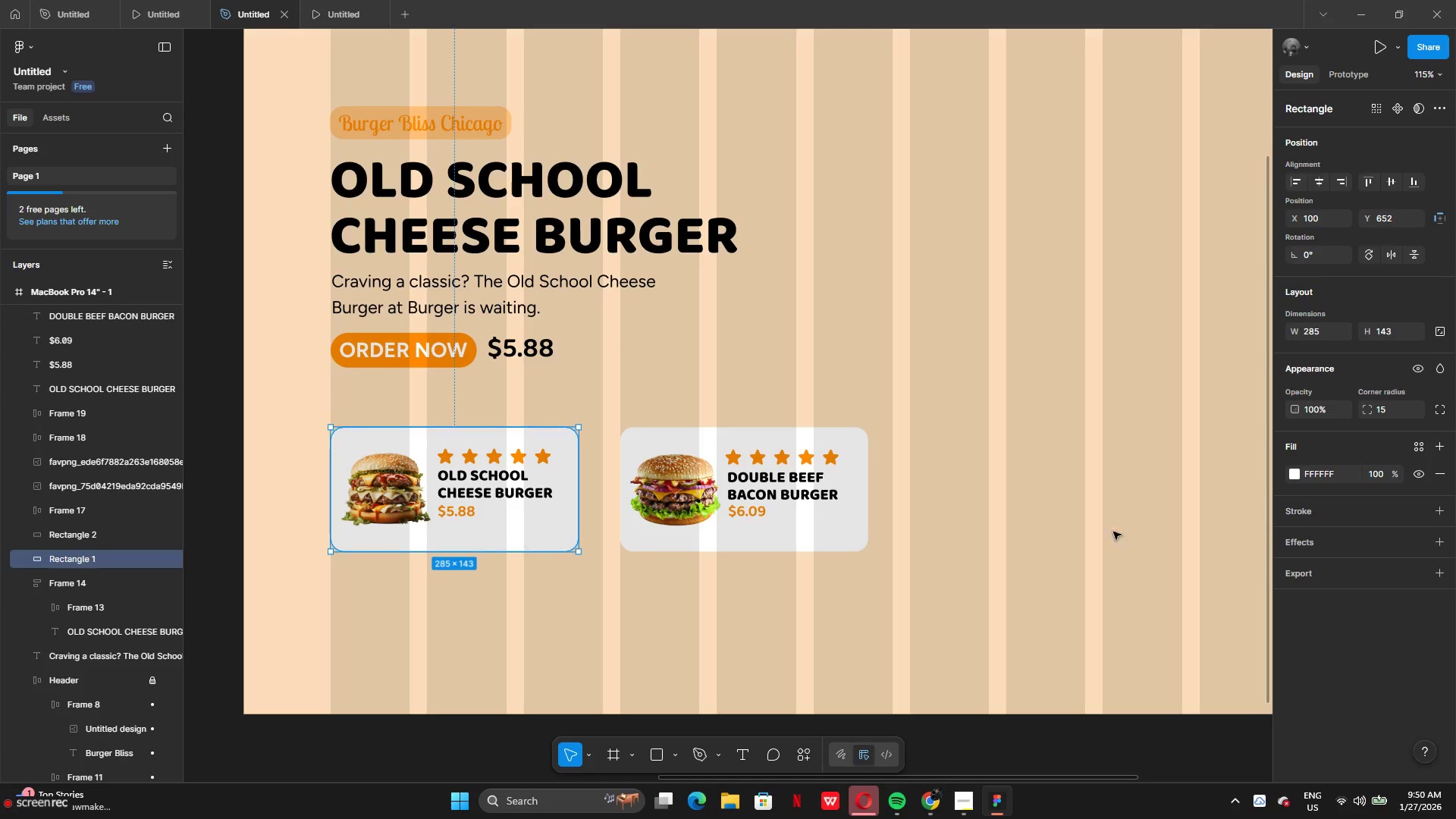 
wait(6.33)
 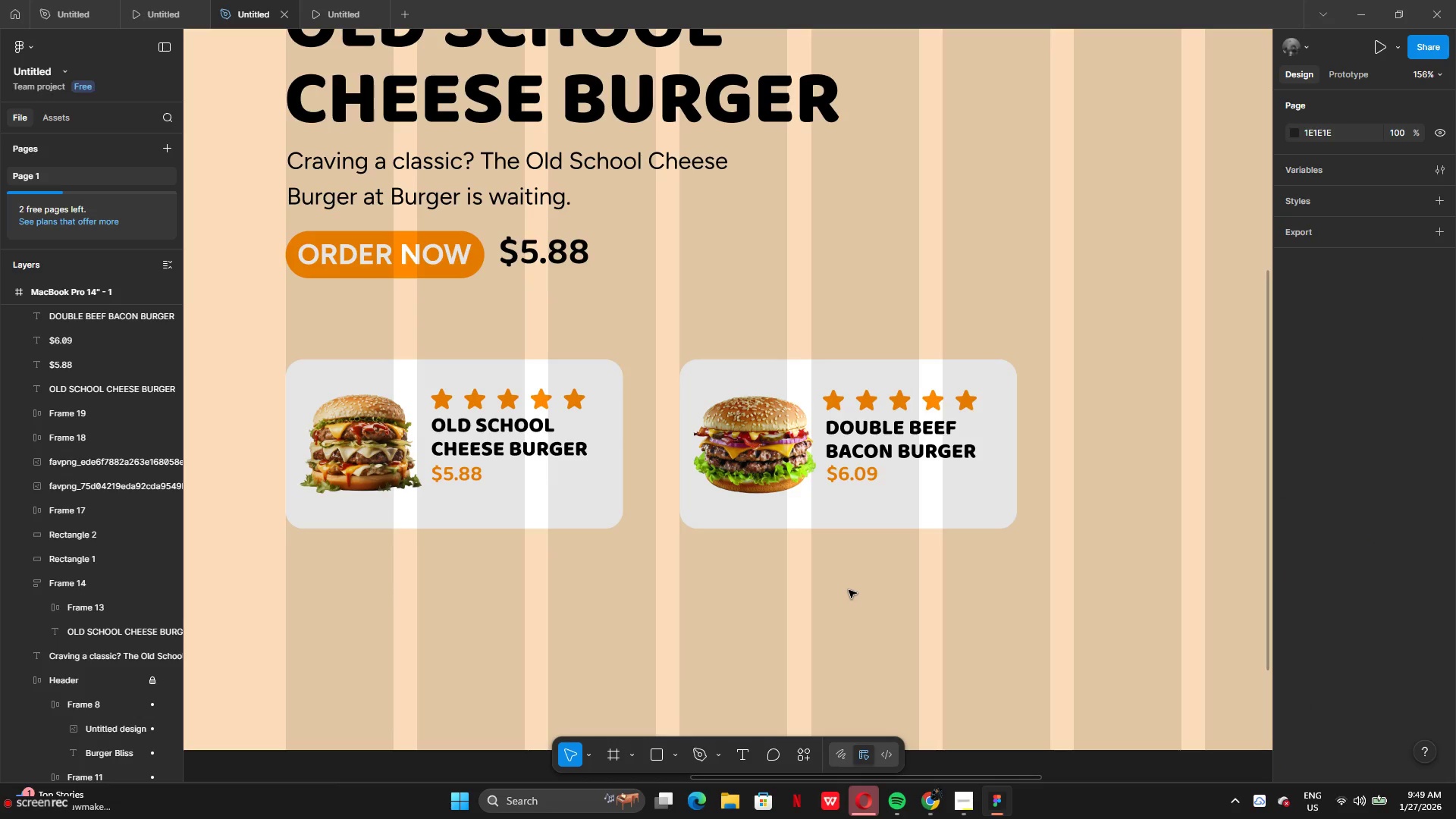 
left_click([1341, 511])
 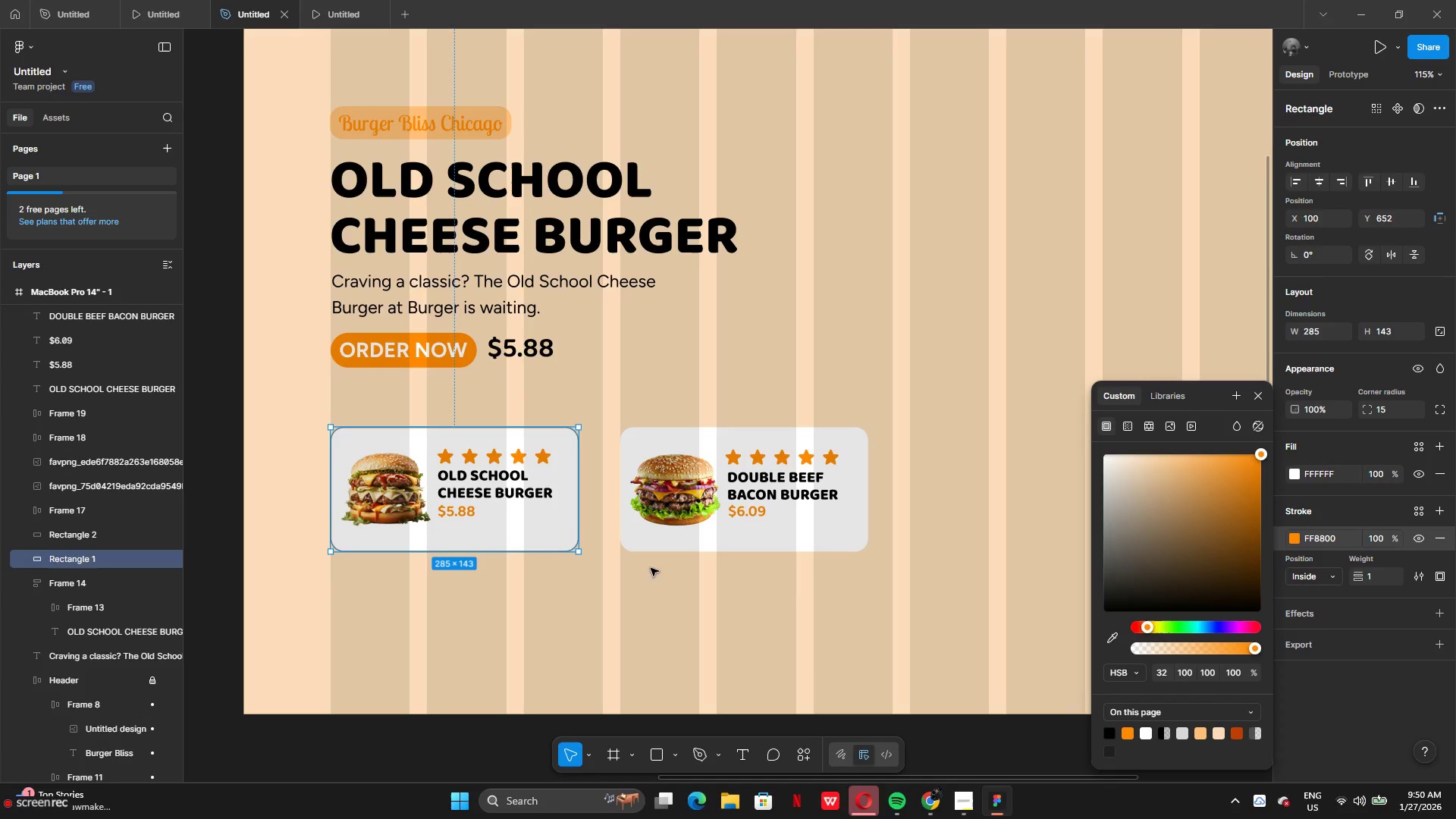 
wait(6.53)
 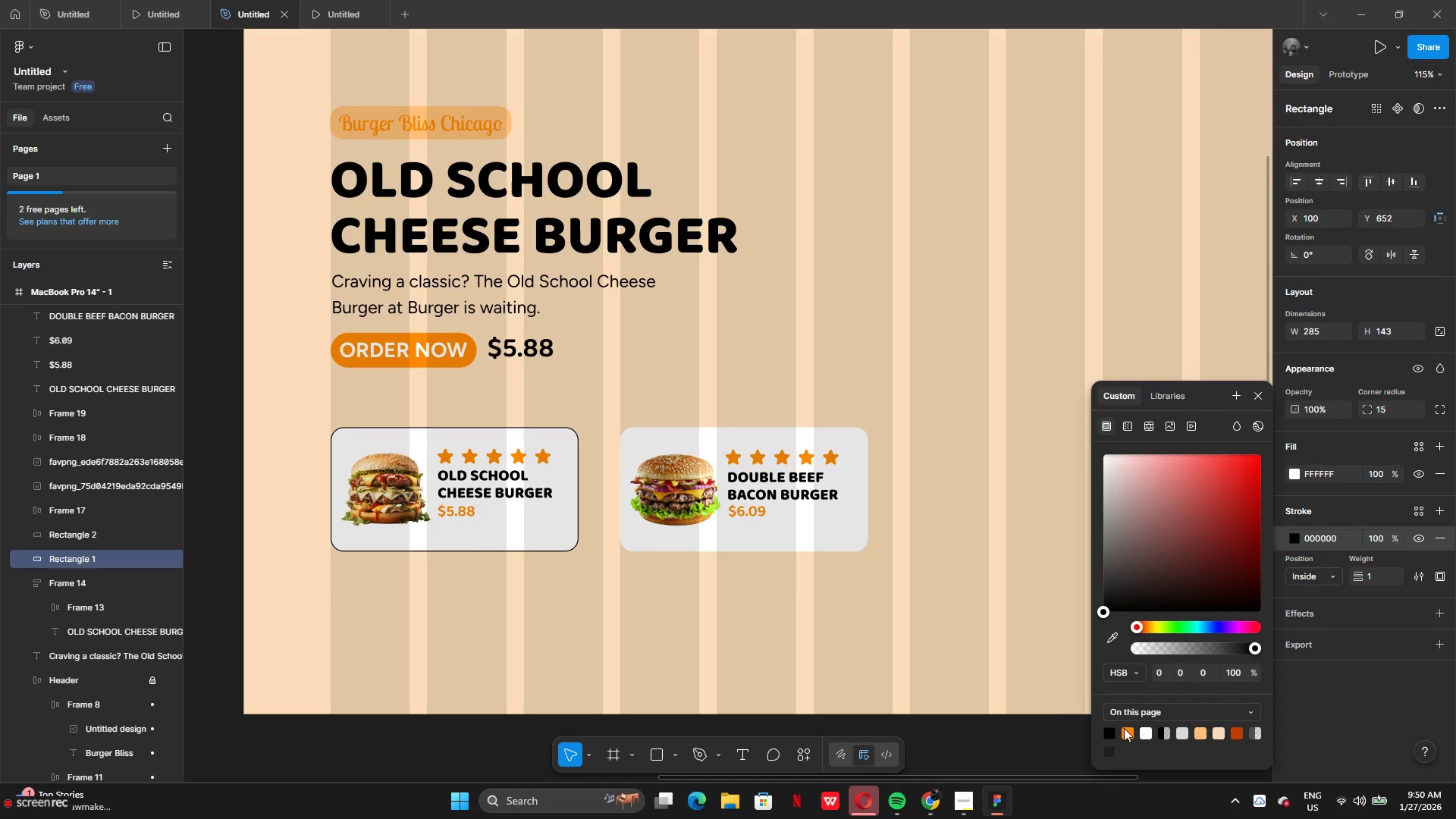 
left_click([648, 595])
 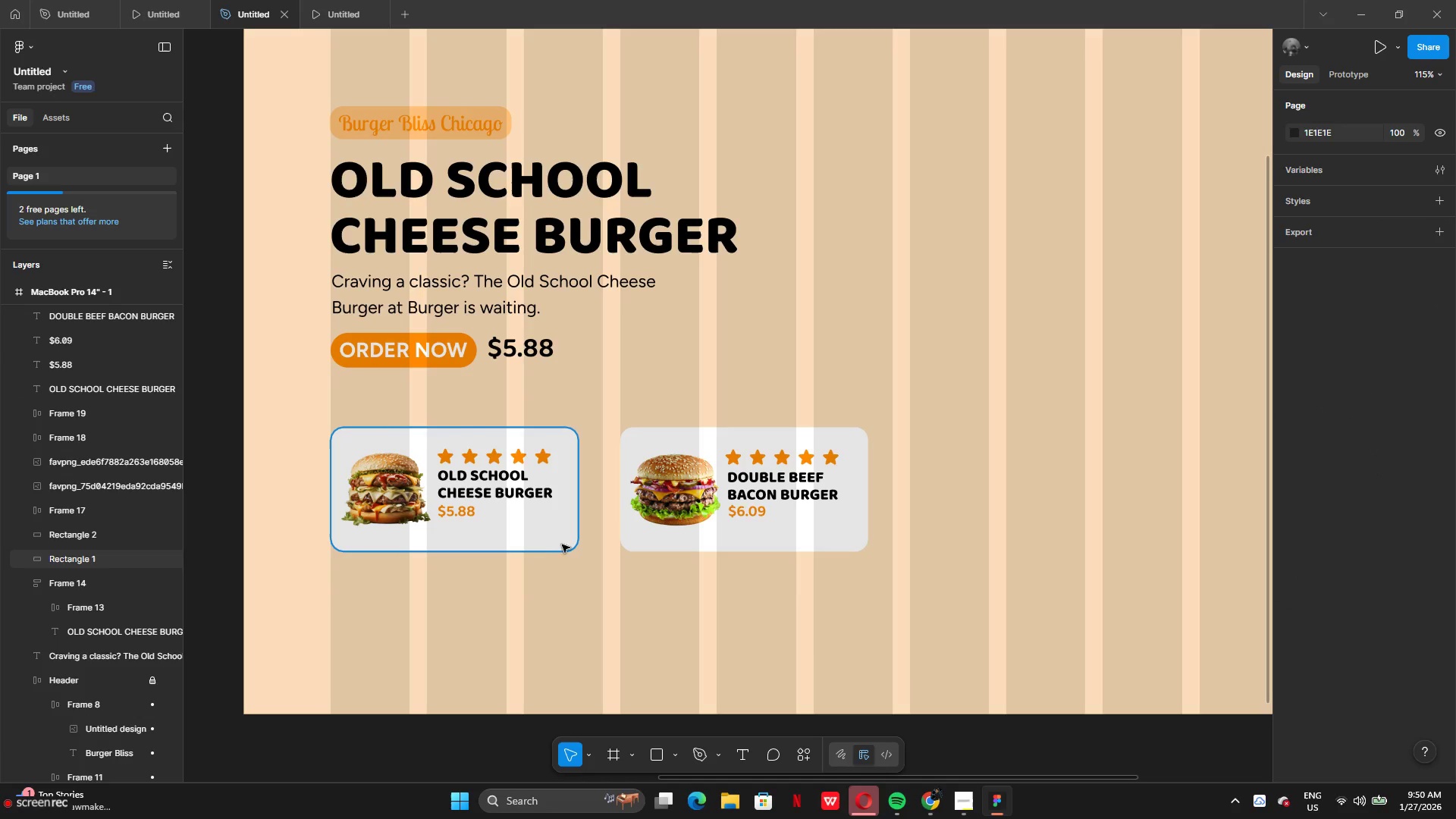 
left_click([556, 541])
 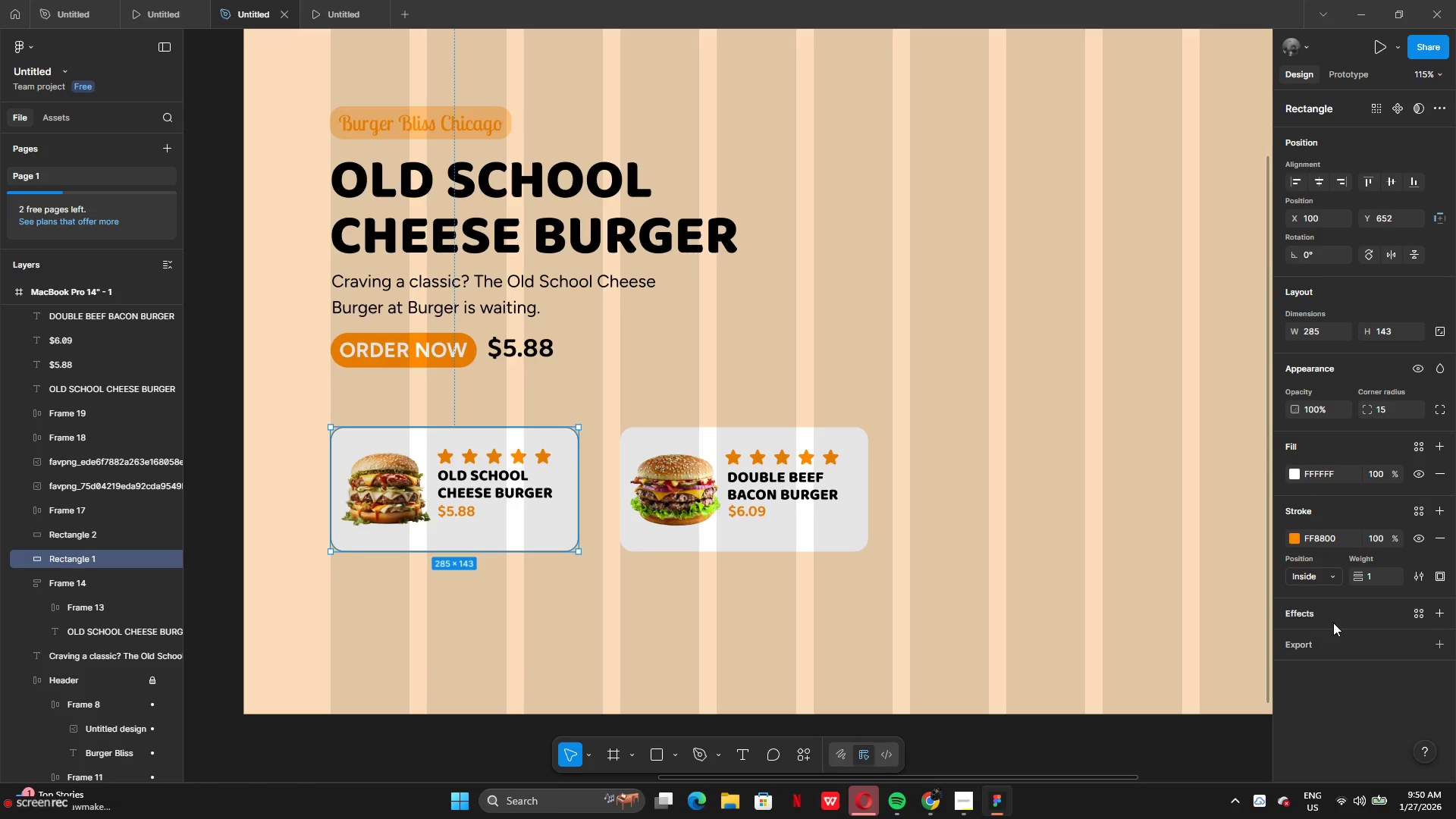 
left_click([1333, 618])
 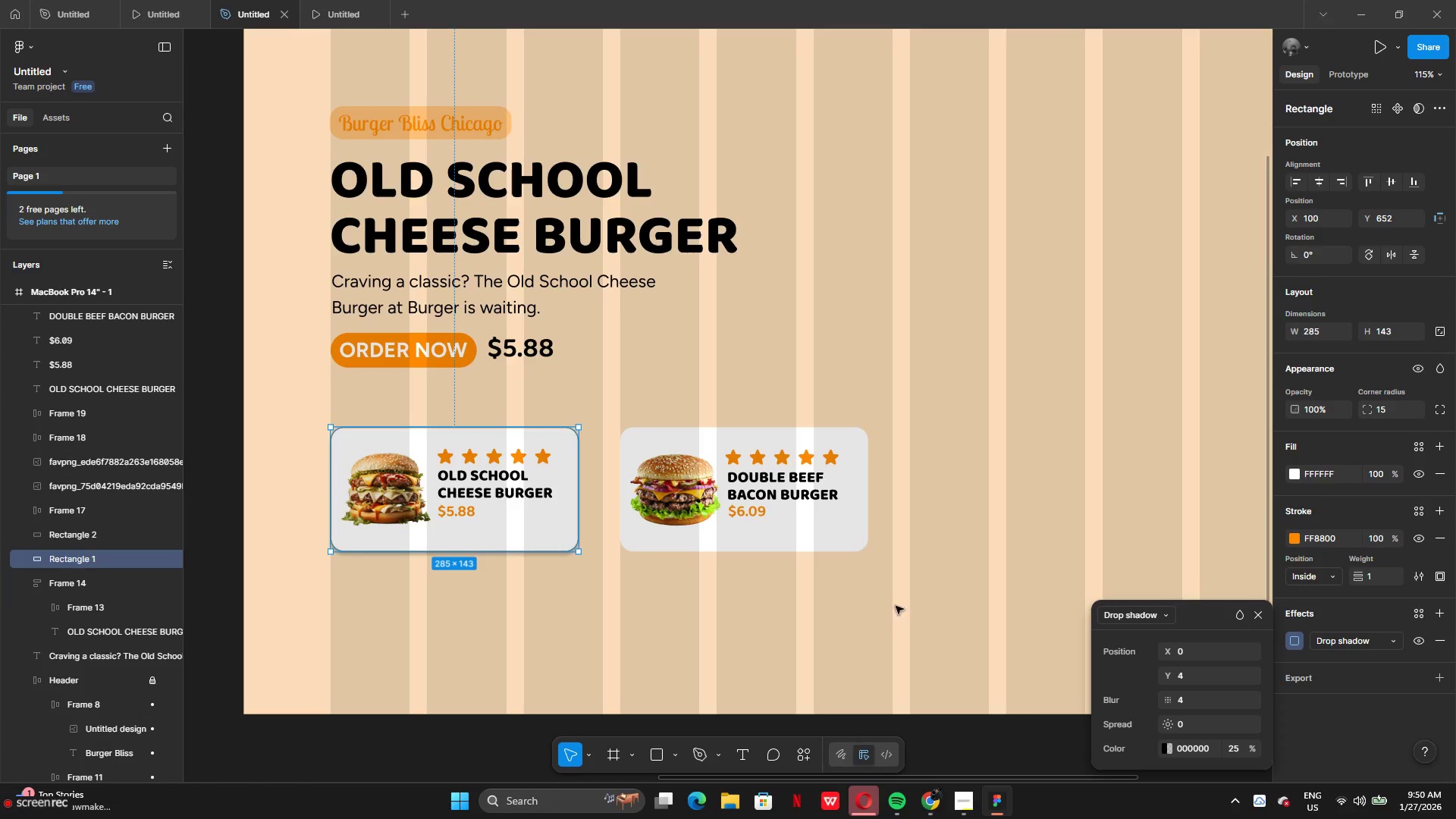 
left_click([819, 539])
 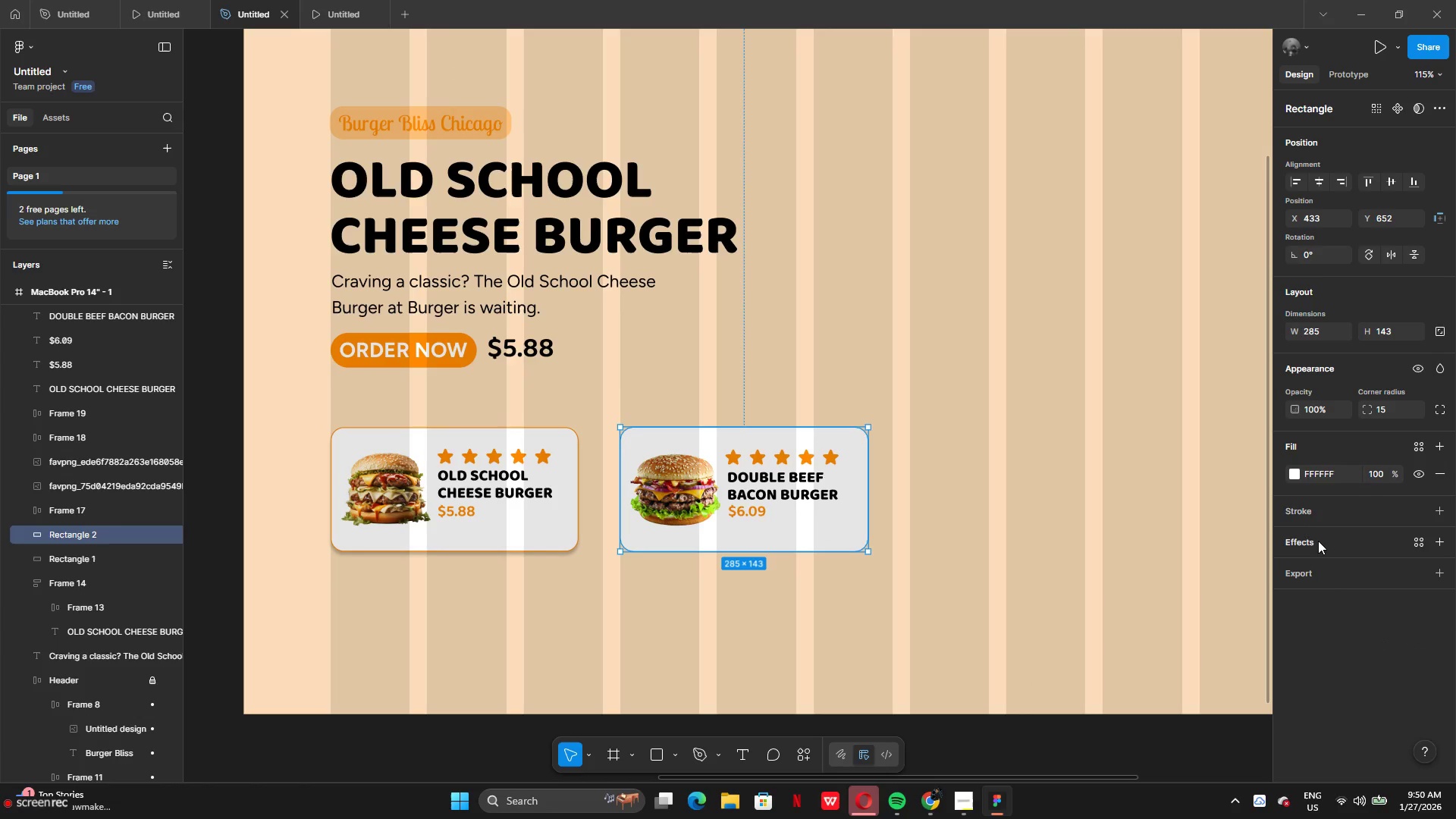 
left_click([1318, 541])
 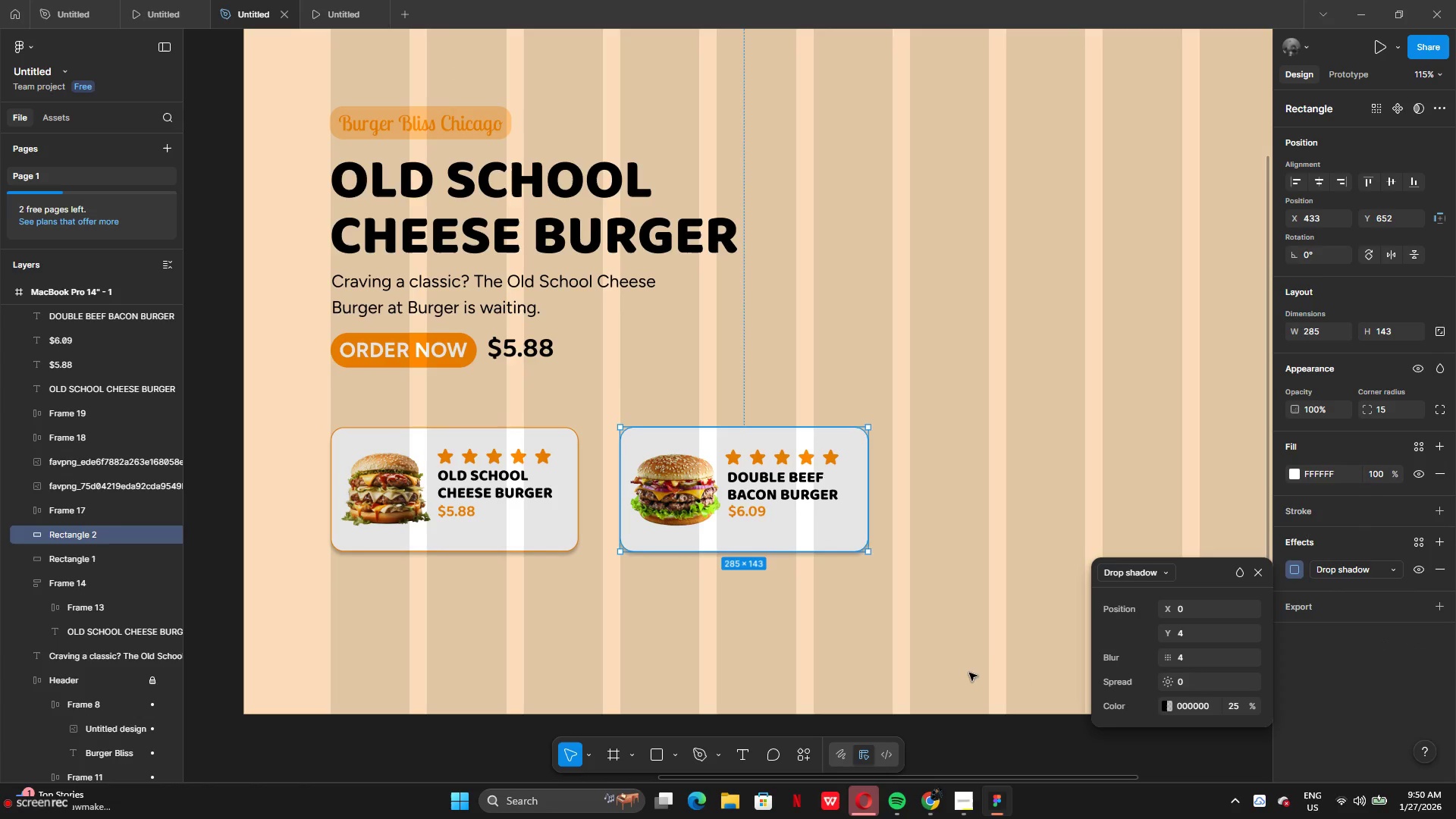 
left_click([966, 675])
 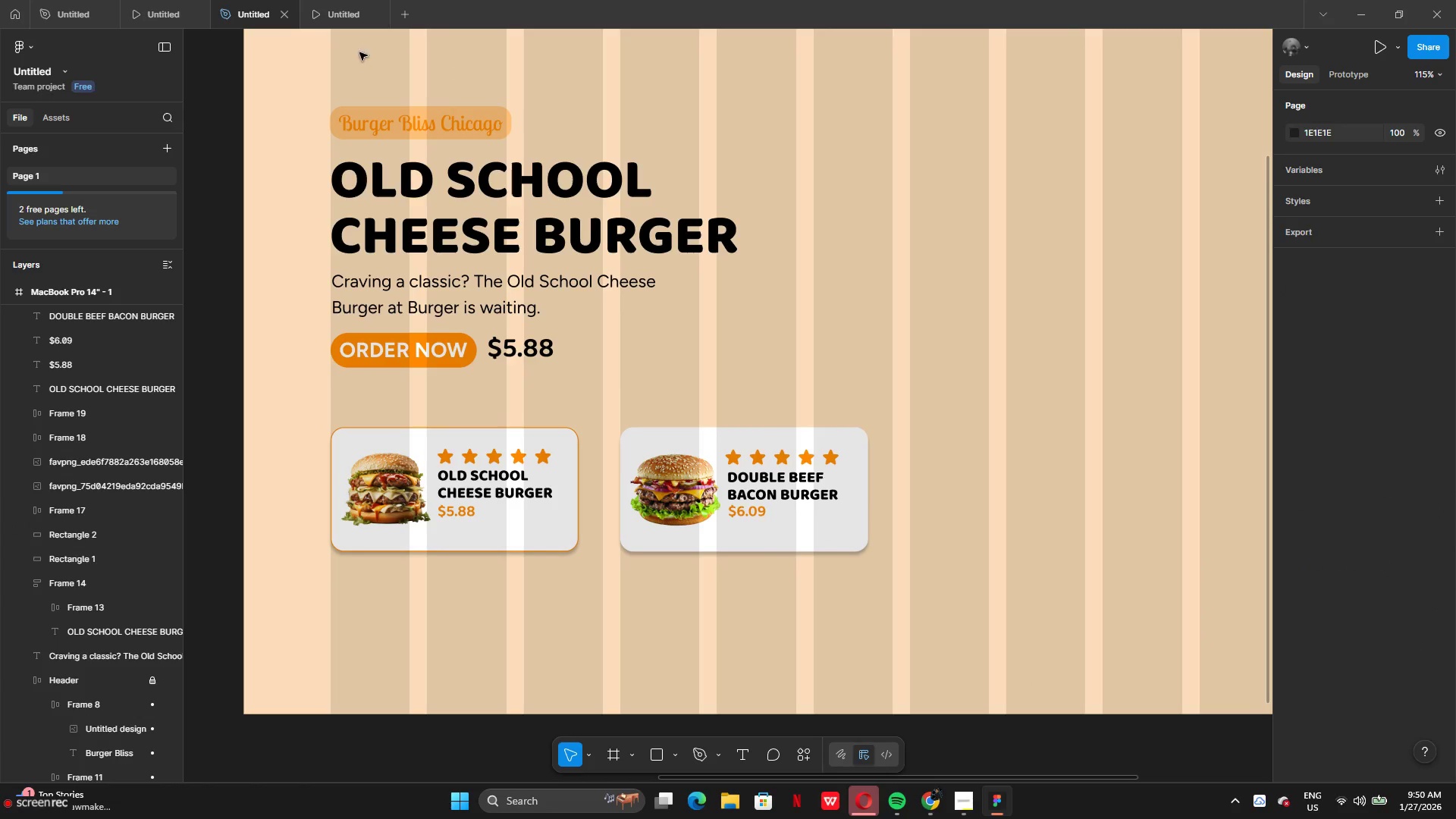 
left_click([337, 12])
 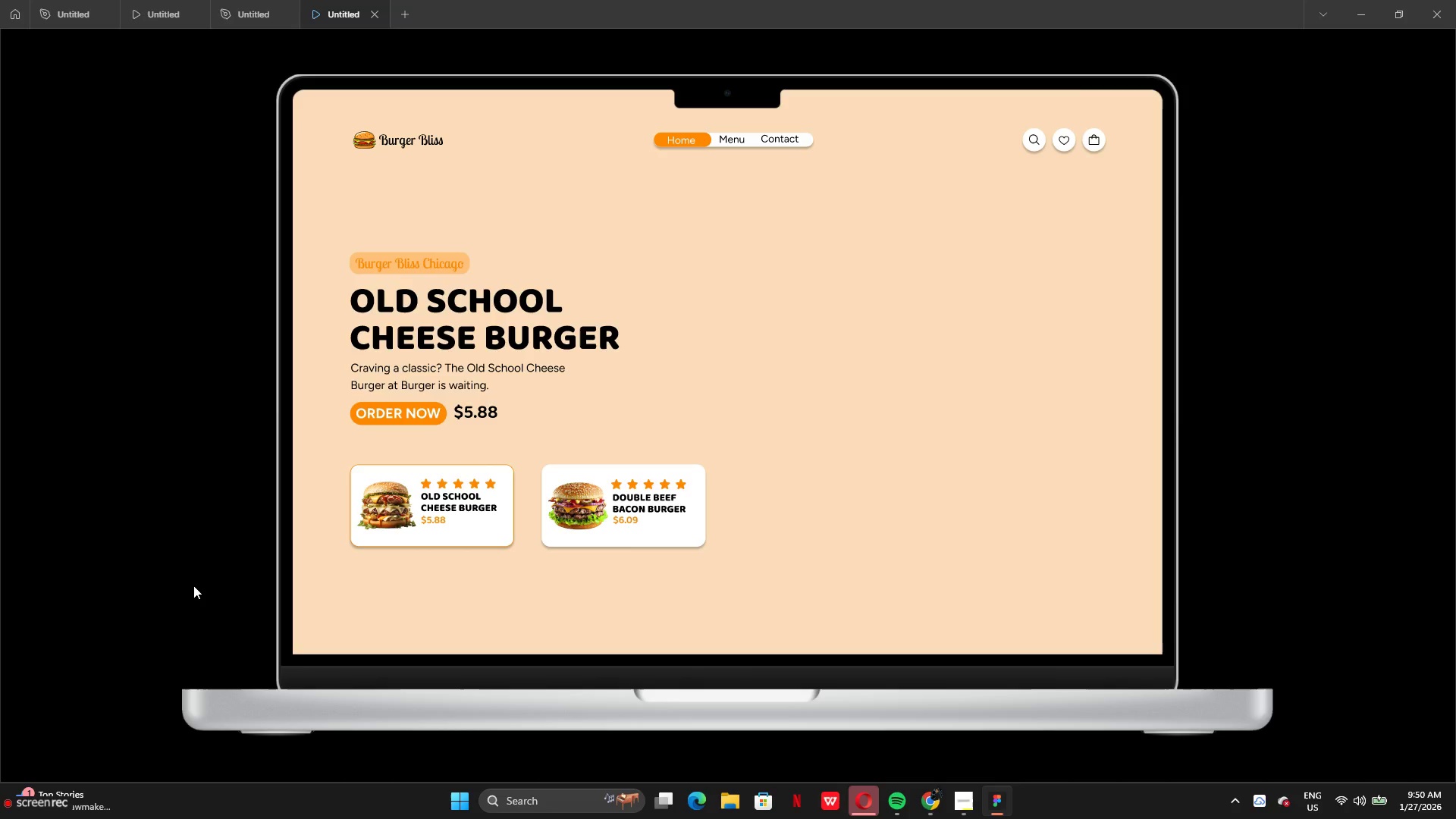 
wait(6.58)
 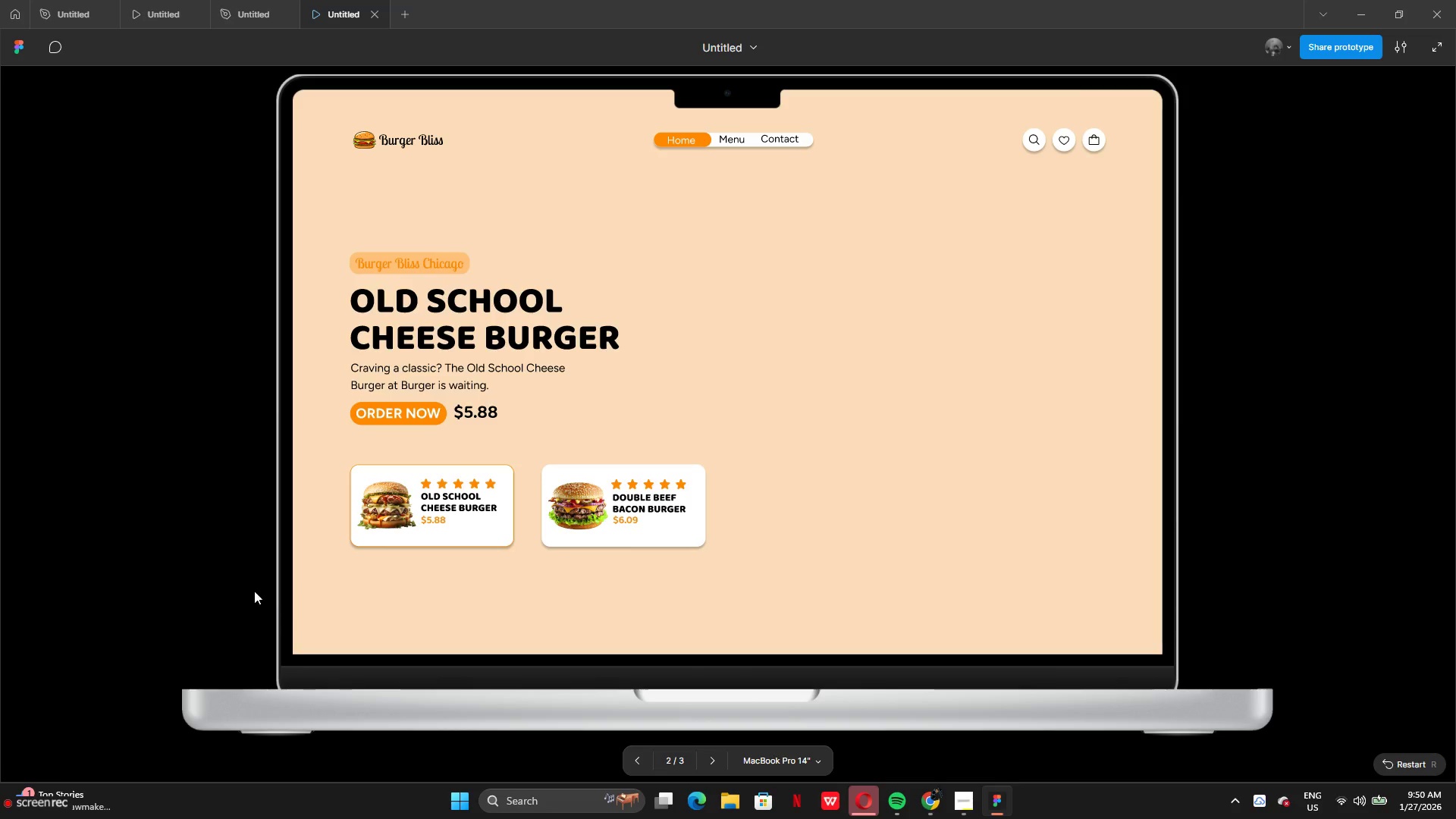 
left_click([248, 15])
 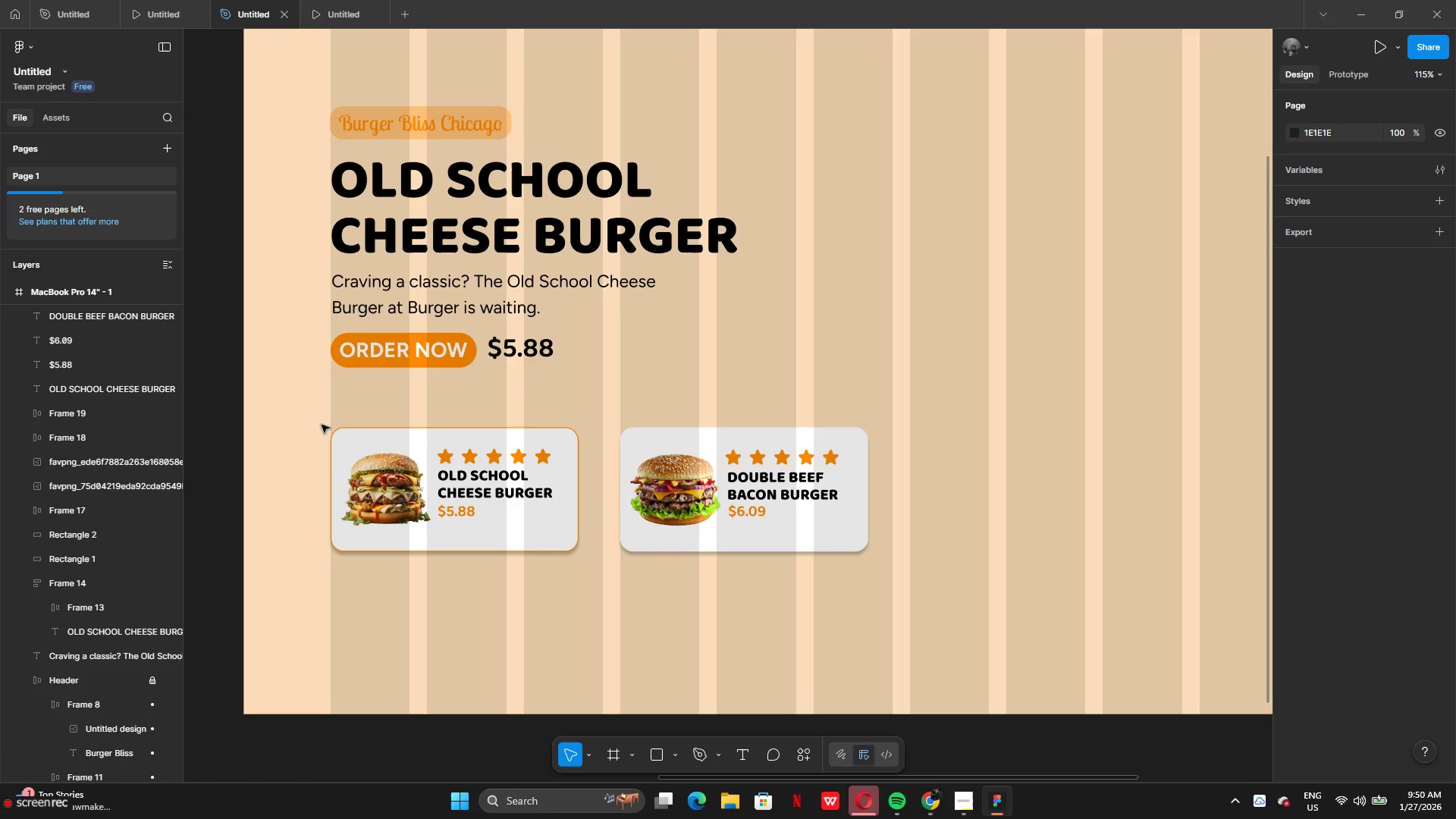 
left_click_drag(start_coordinate=[322, 425], to_coordinate=[893, 570])
 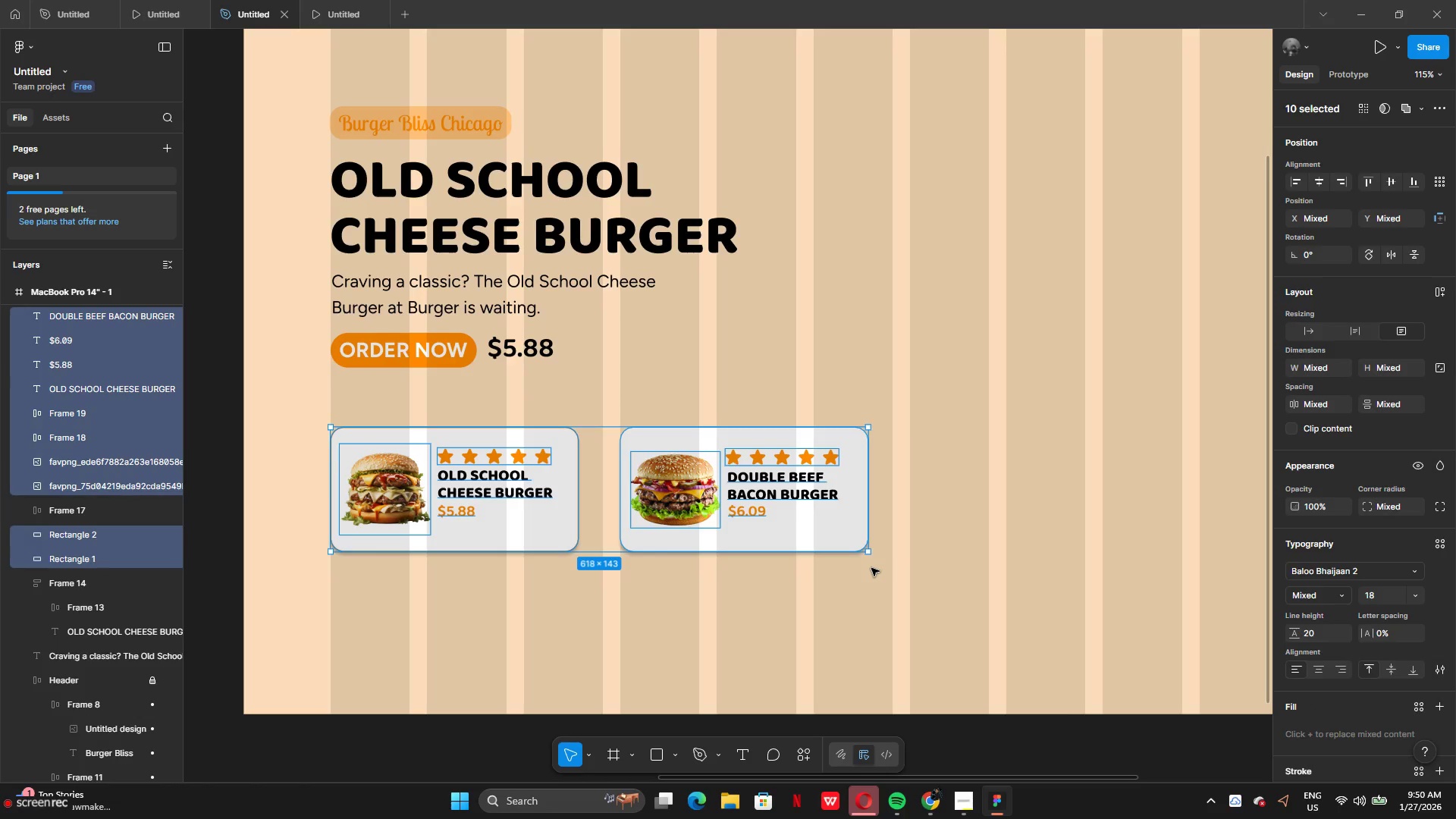 
scroll: coordinate [871, 568], scroll_direction: up, amount: 1.0
 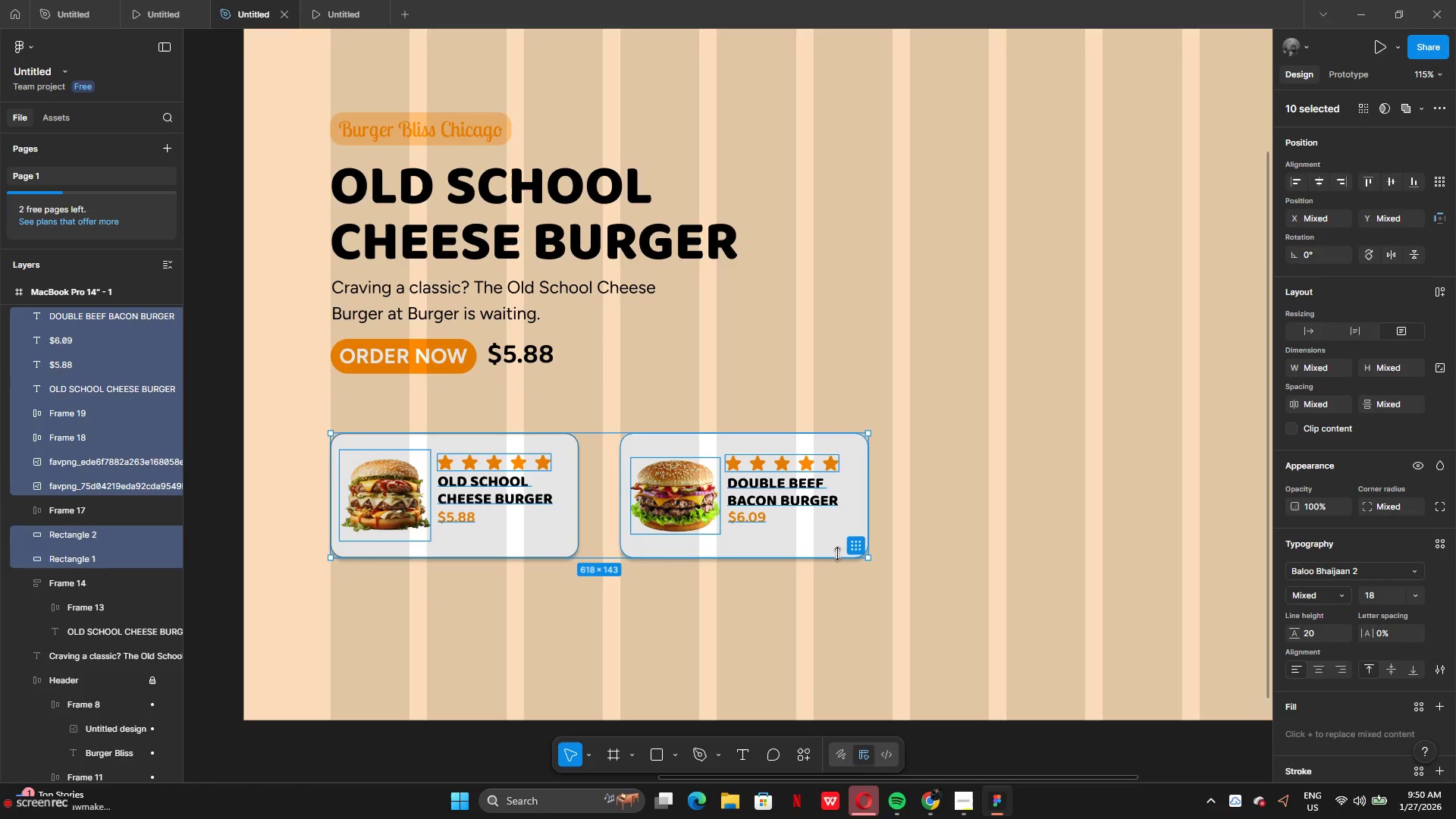 
left_click_drag(start_coordinate=[835, 554], to_coordinate=[831, 537])
 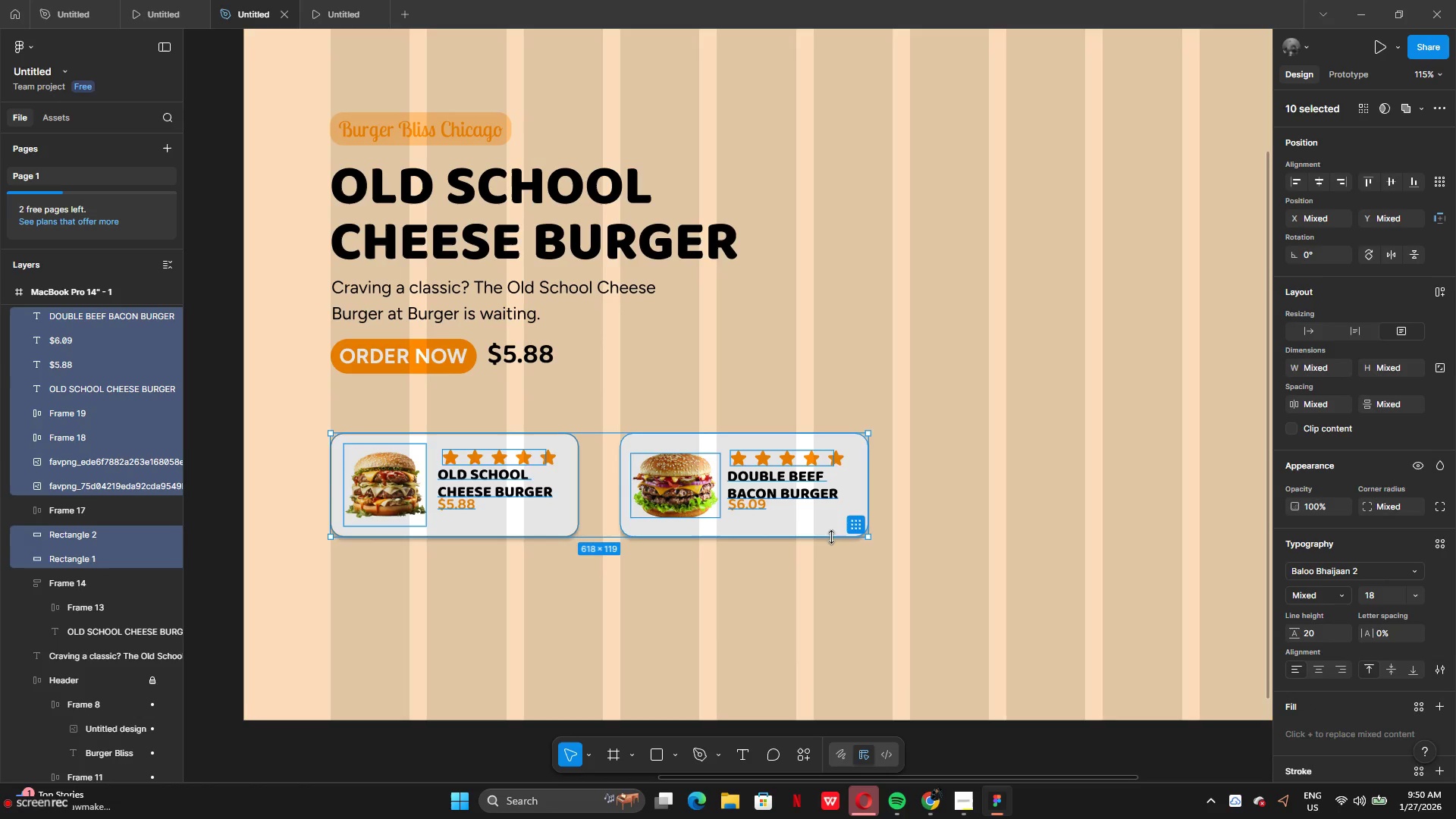 
key(Control+Z)
 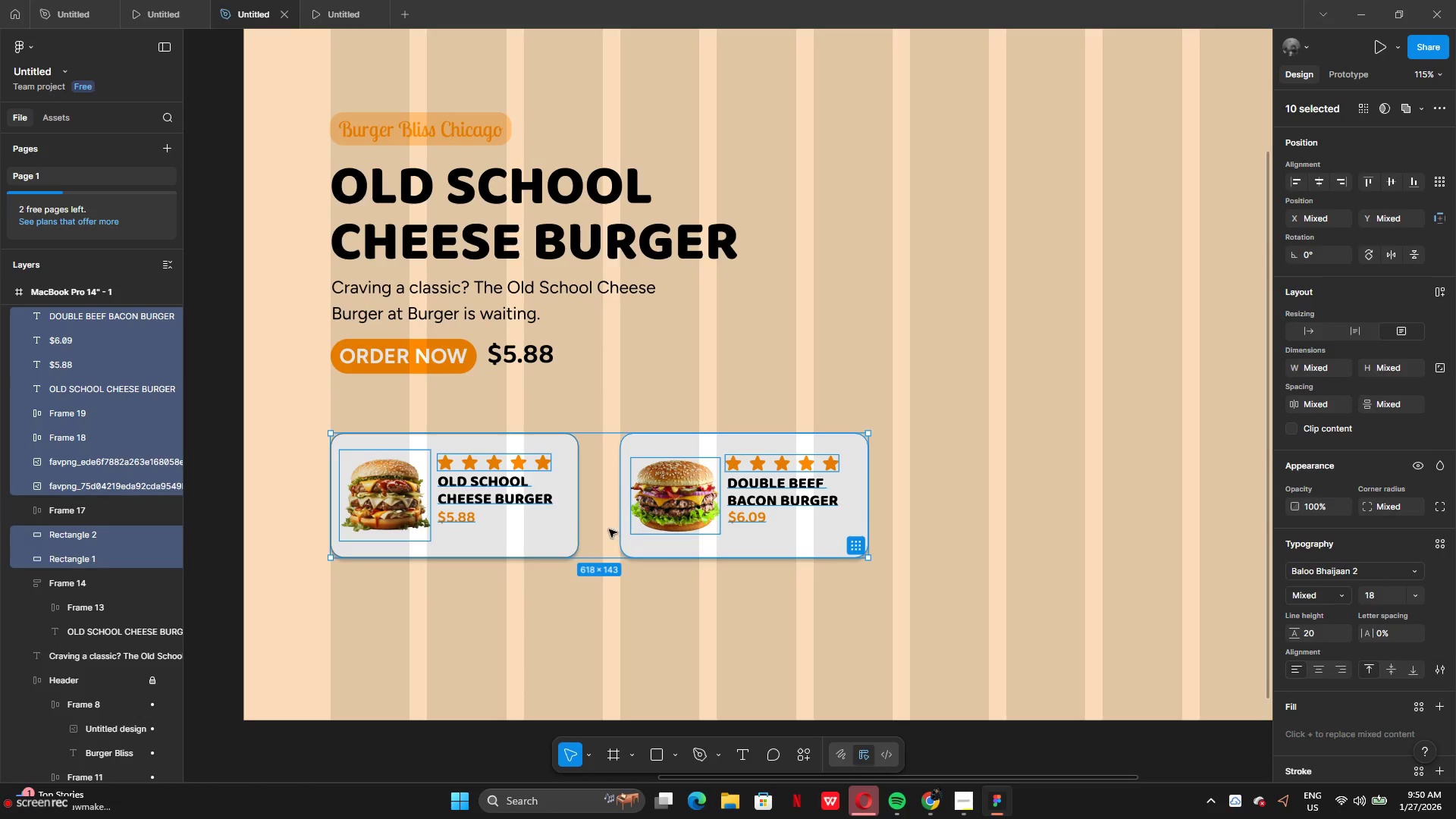 
left_click_drag(start_coordinate=[609, 529], to_coordinate=[609, 582])
 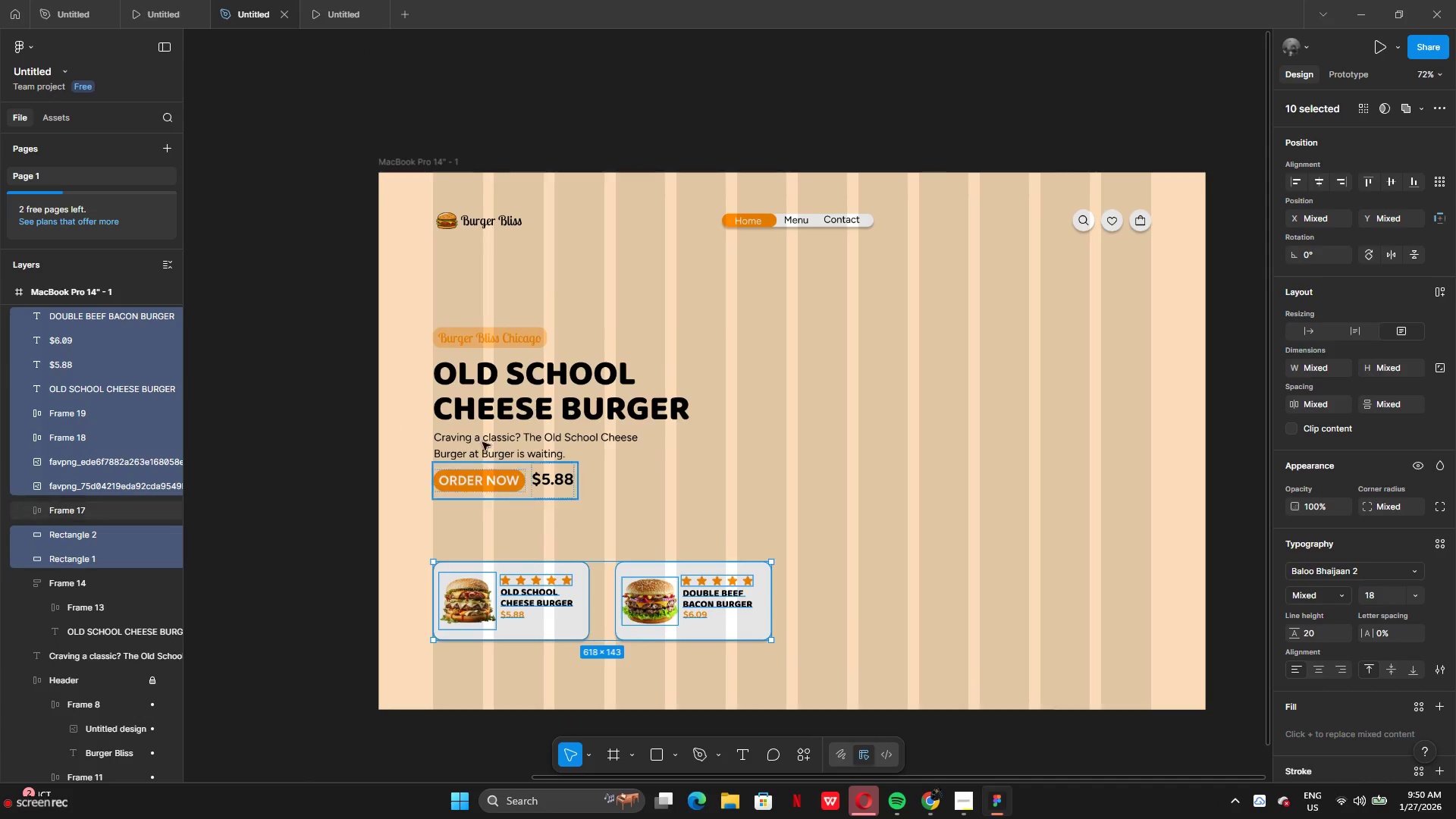 
left_click([406, 316])
 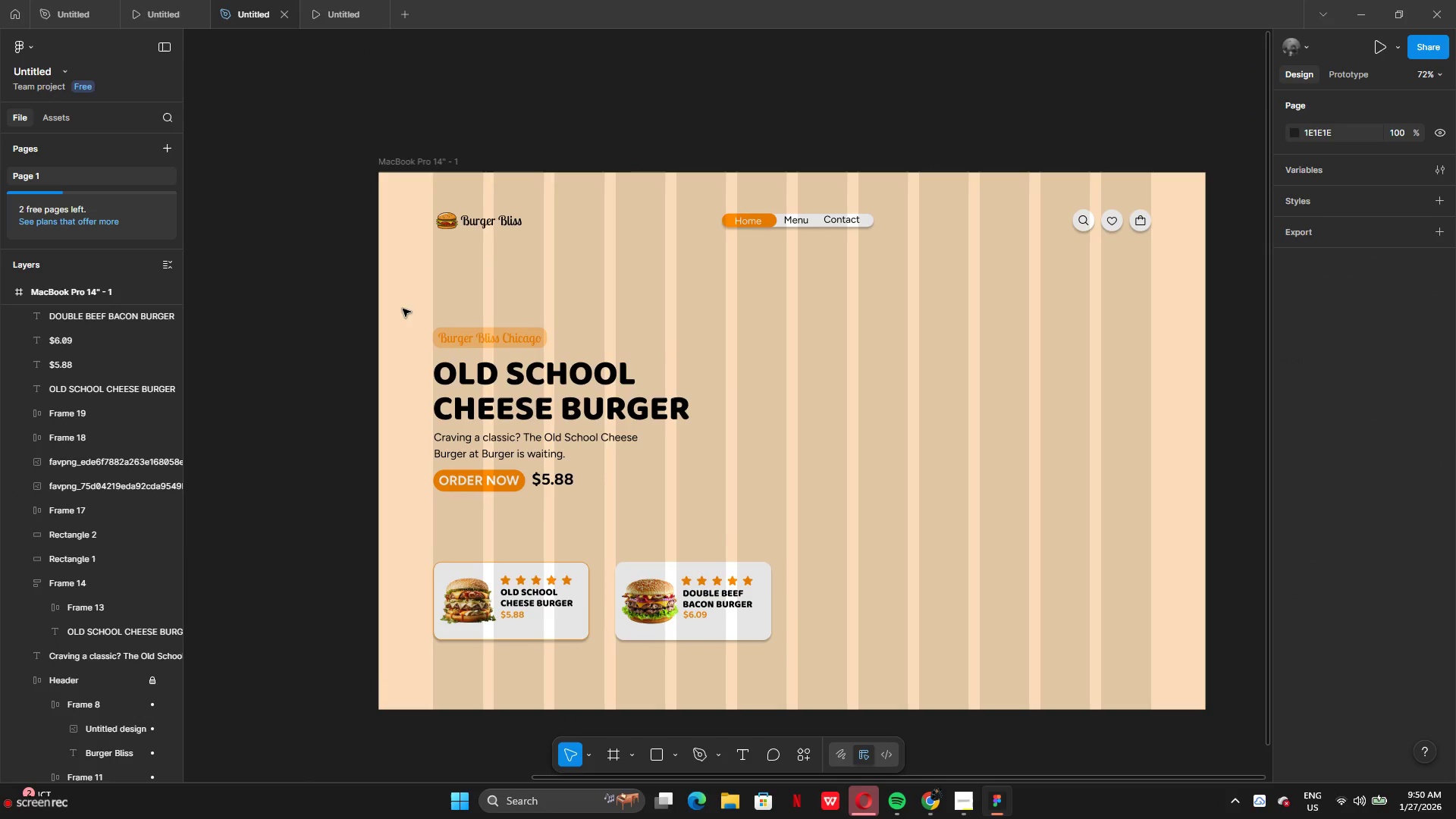 
left_click_drag(start_coordinate=[403, 307], to_coordinate=[632, 504])
 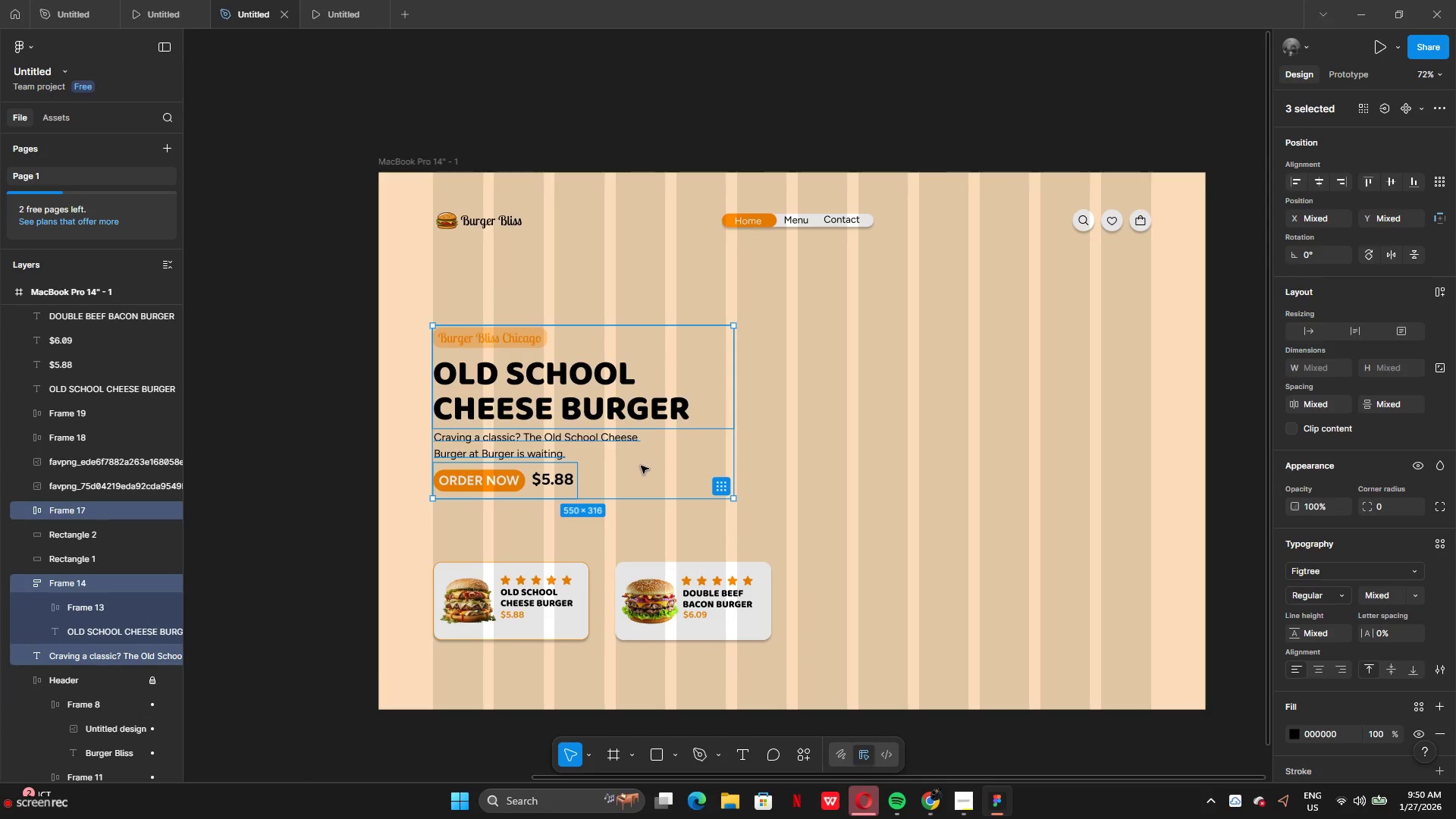 
left_click_drag(start_coordinate=[641, 466], to_coordinate=[639, 485])
 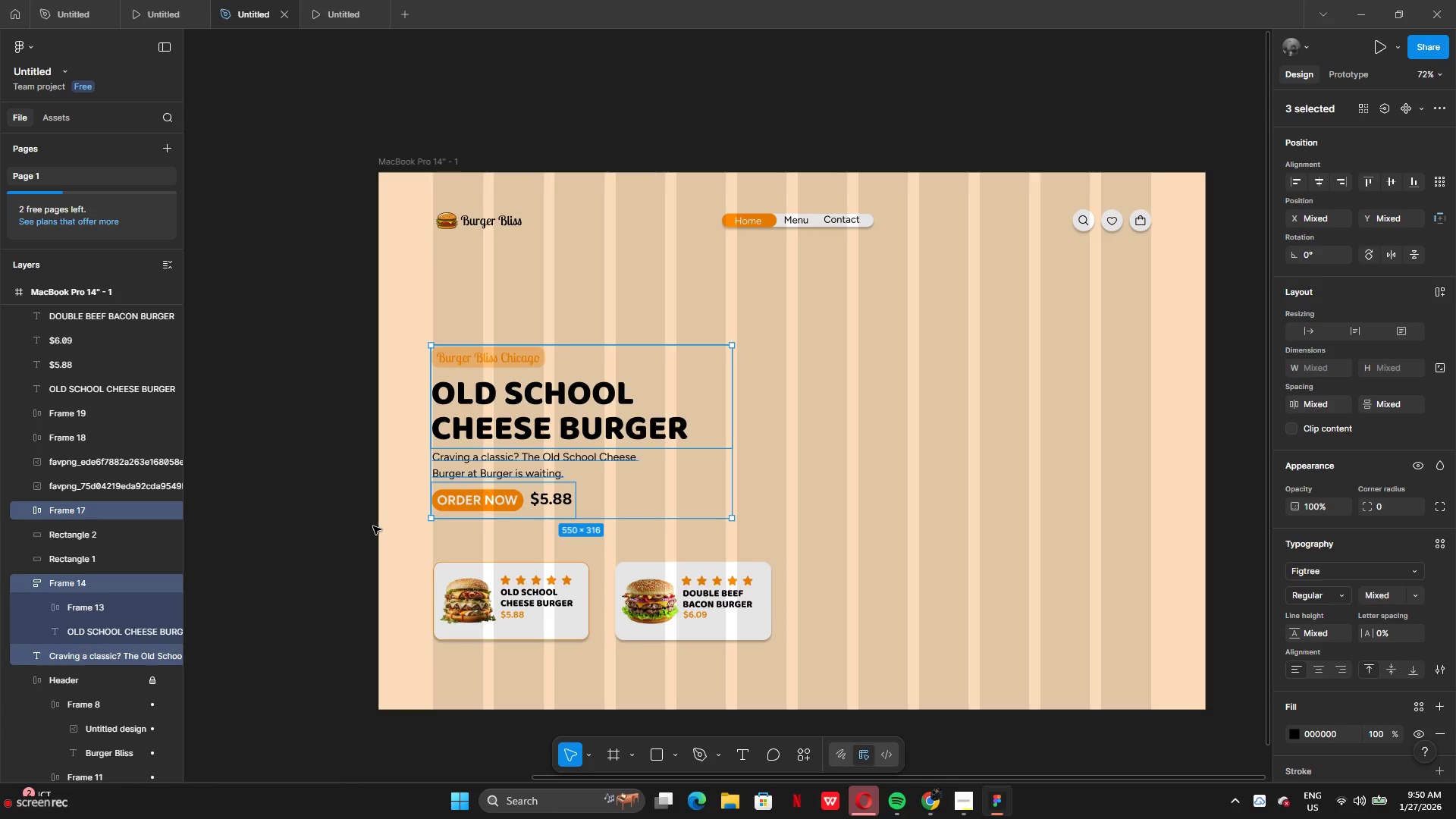 
left_click([373, 526])
 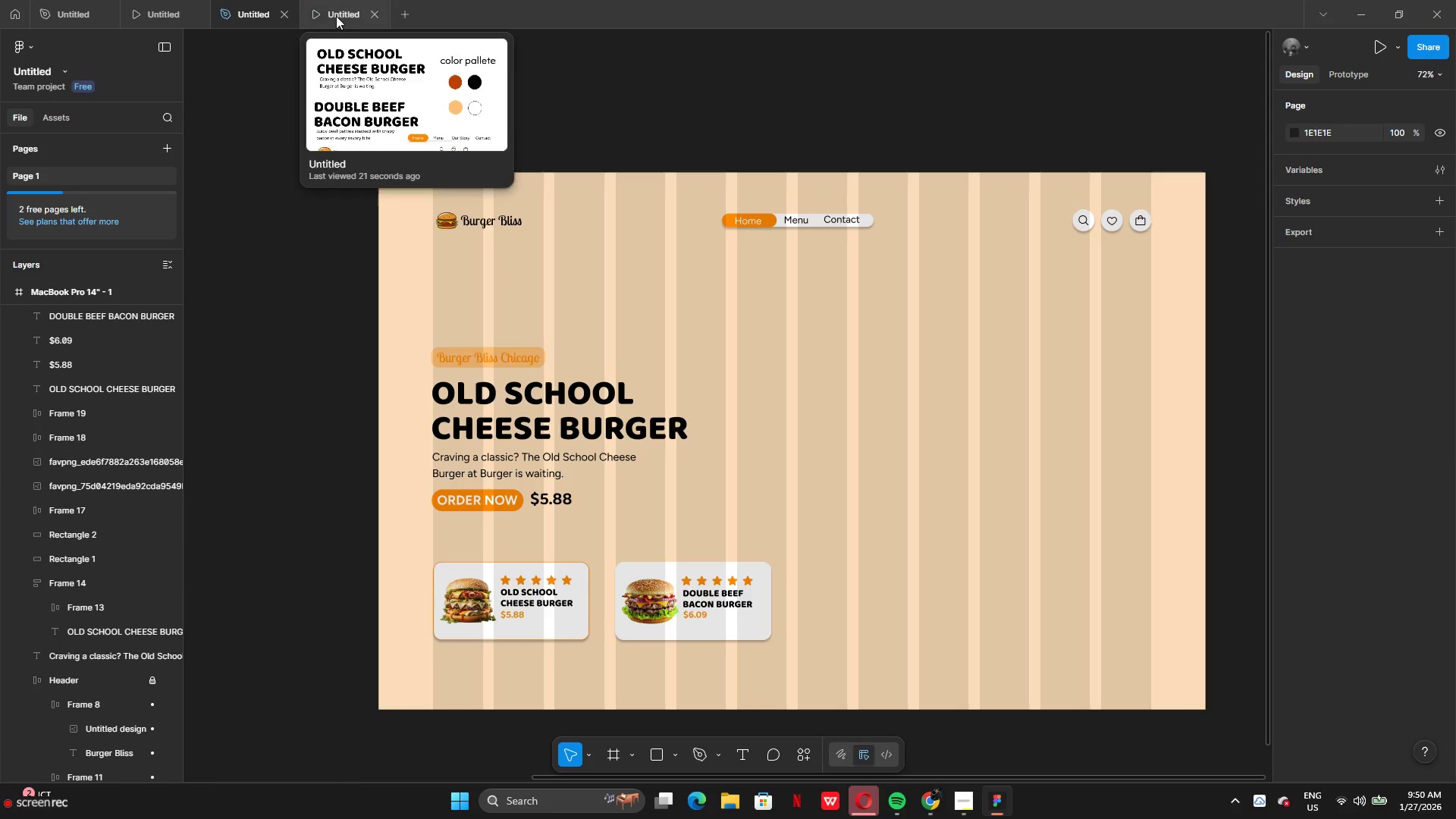 
left_click([334, 17])
 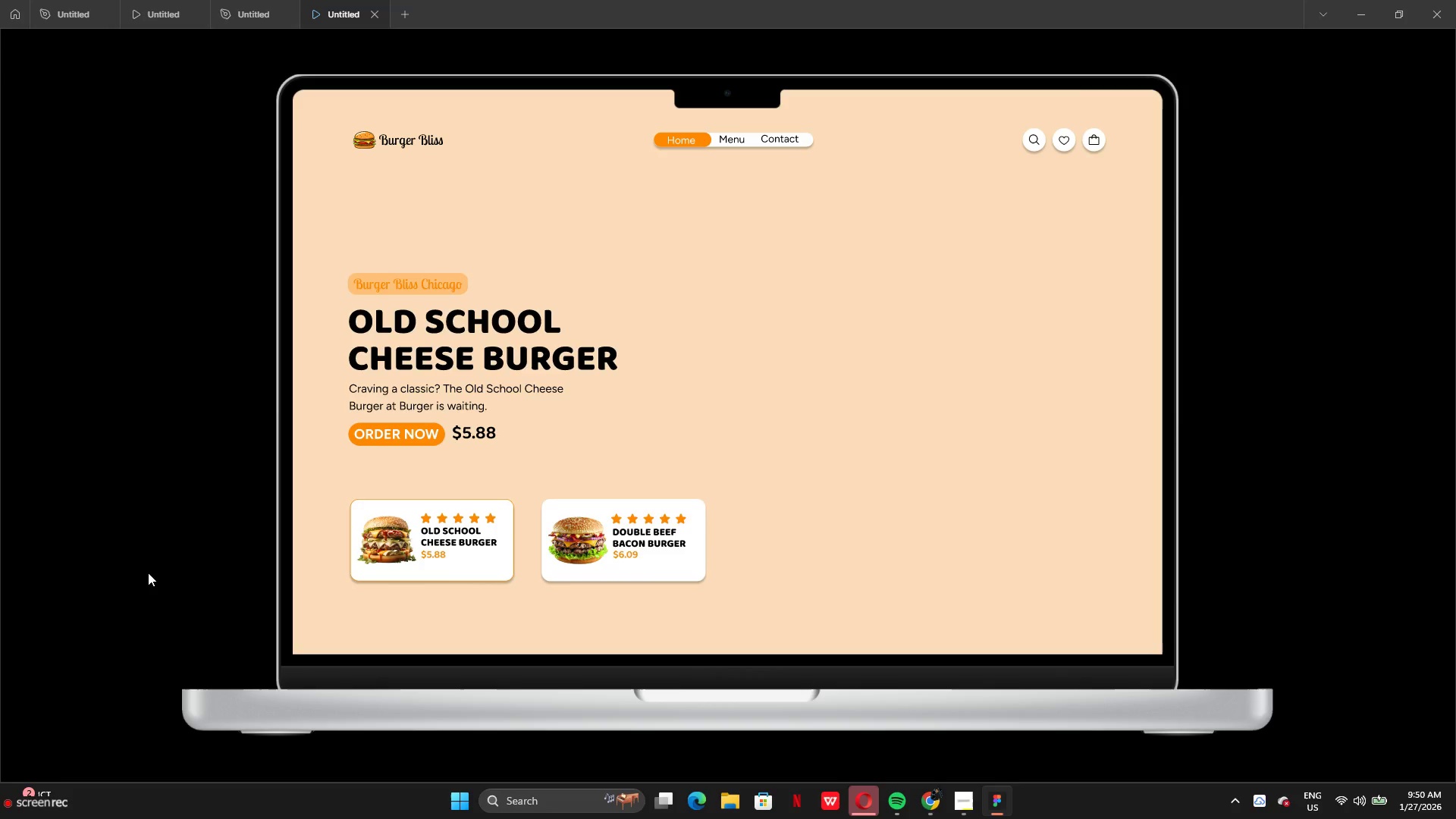 
left_click([242, 15])
 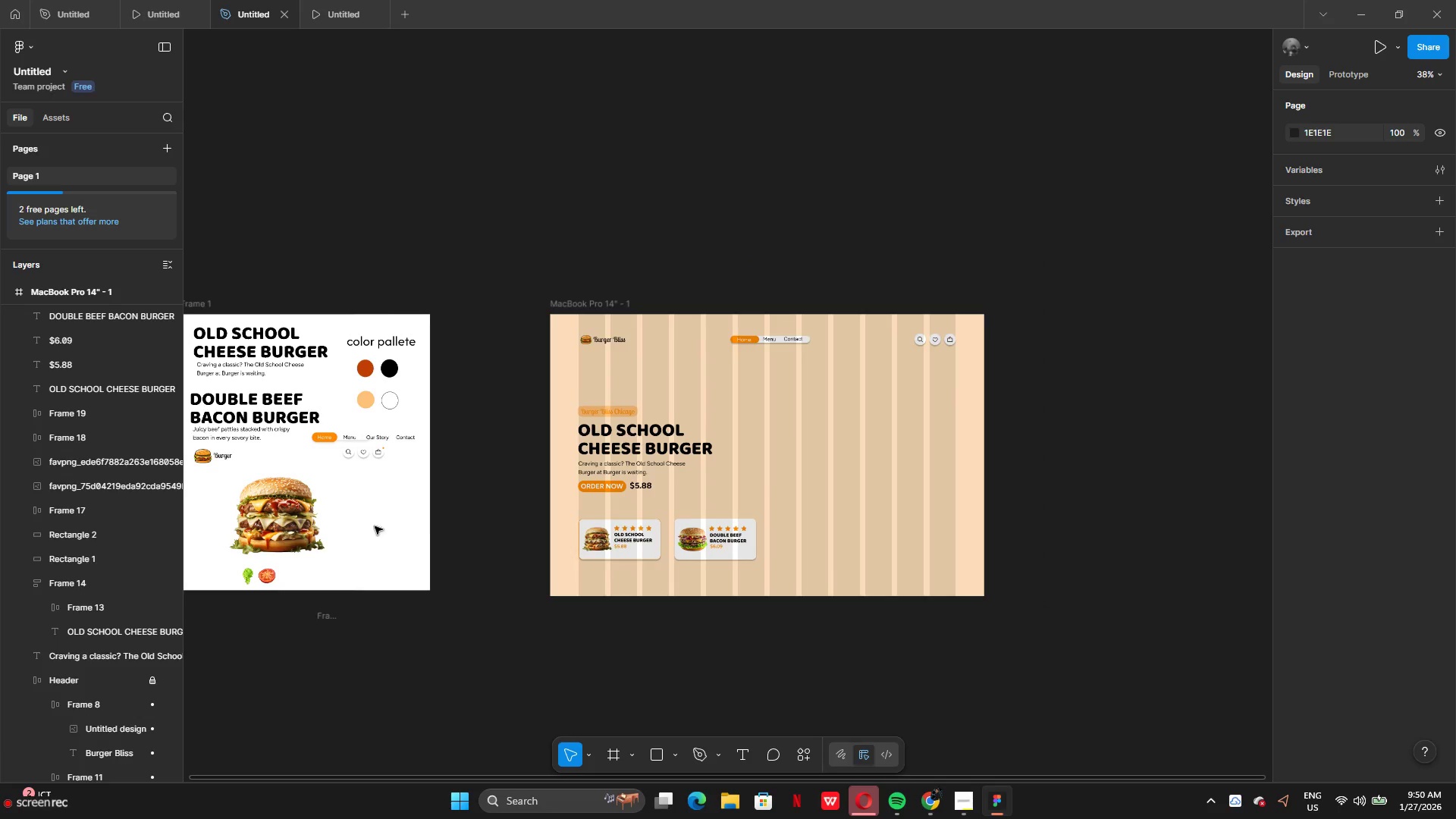 
triple_click([337, 518])
 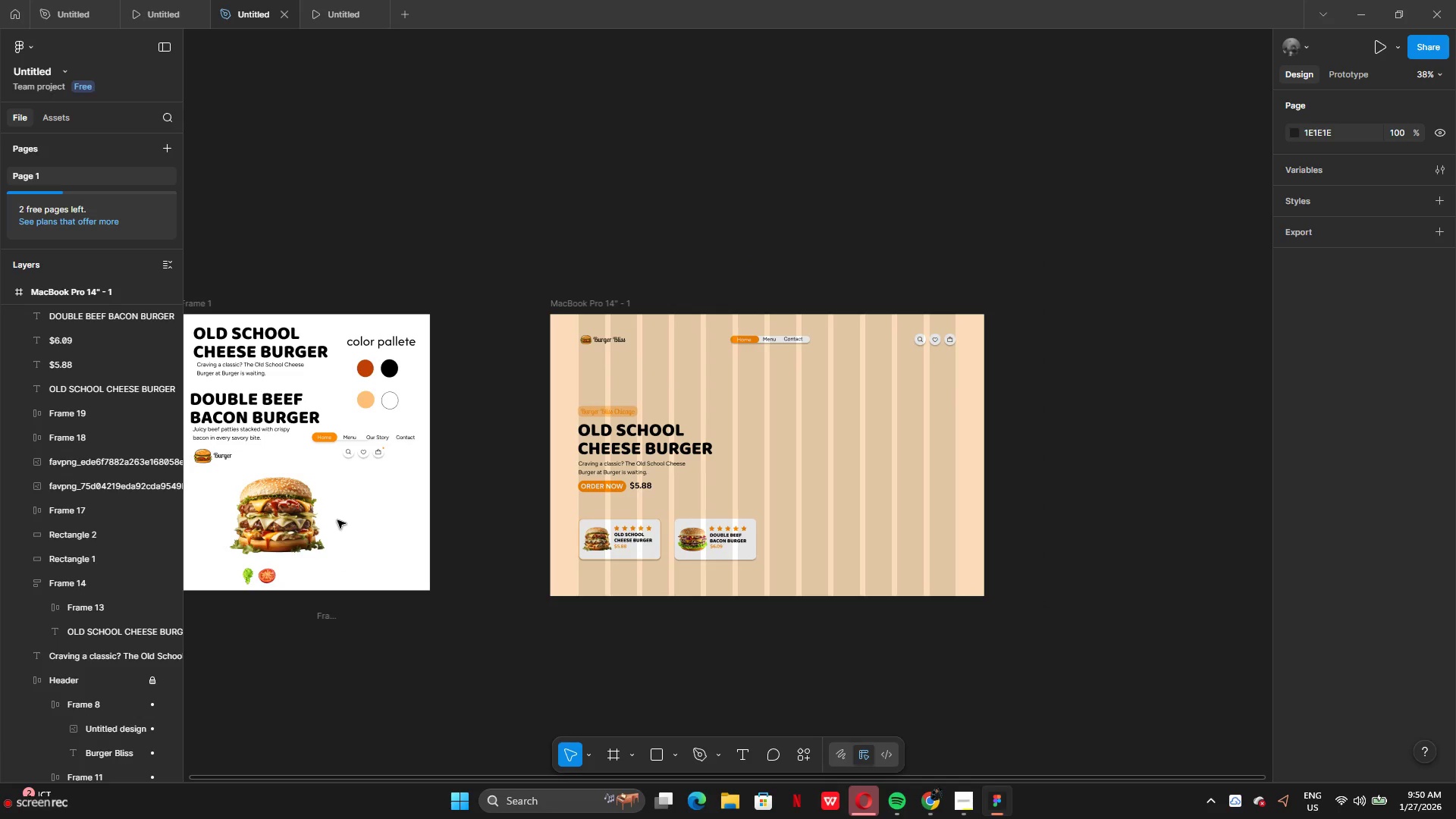 
left_click_drag(start_coordinate=[331, 520], to_coordinate=[311, 525])
 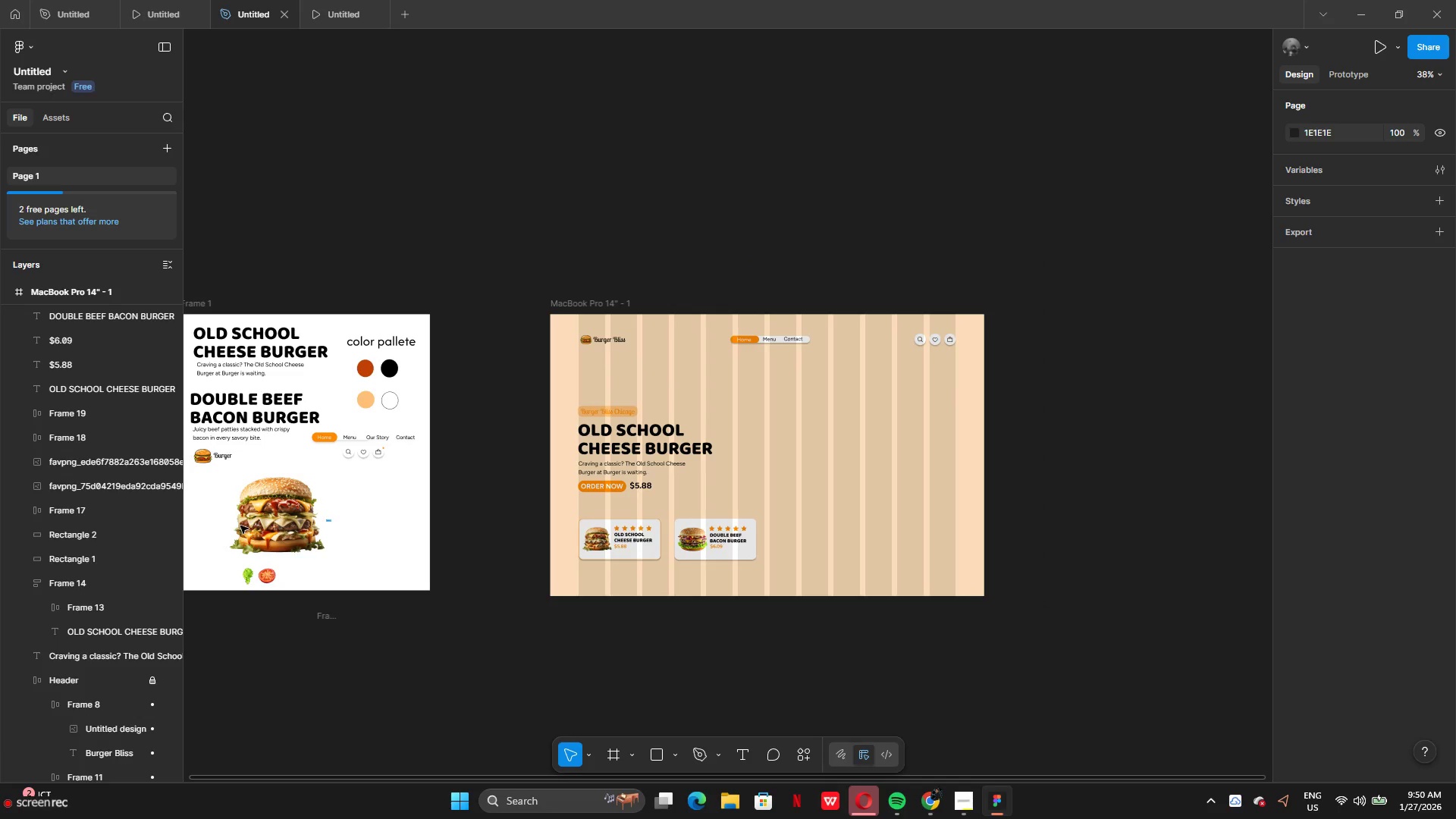 
triple_click([240, 526])
 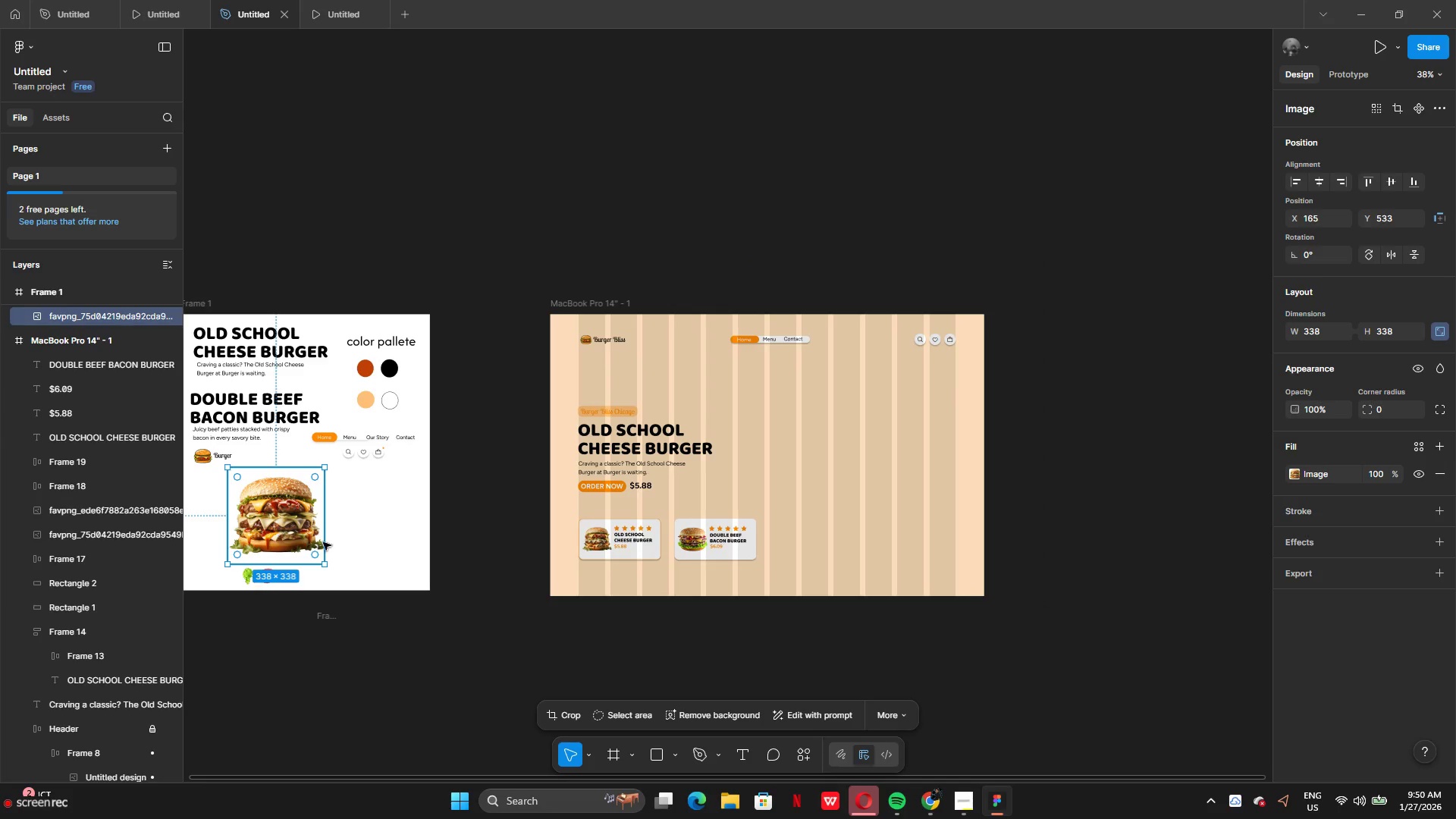 
left_click([349, 547])
 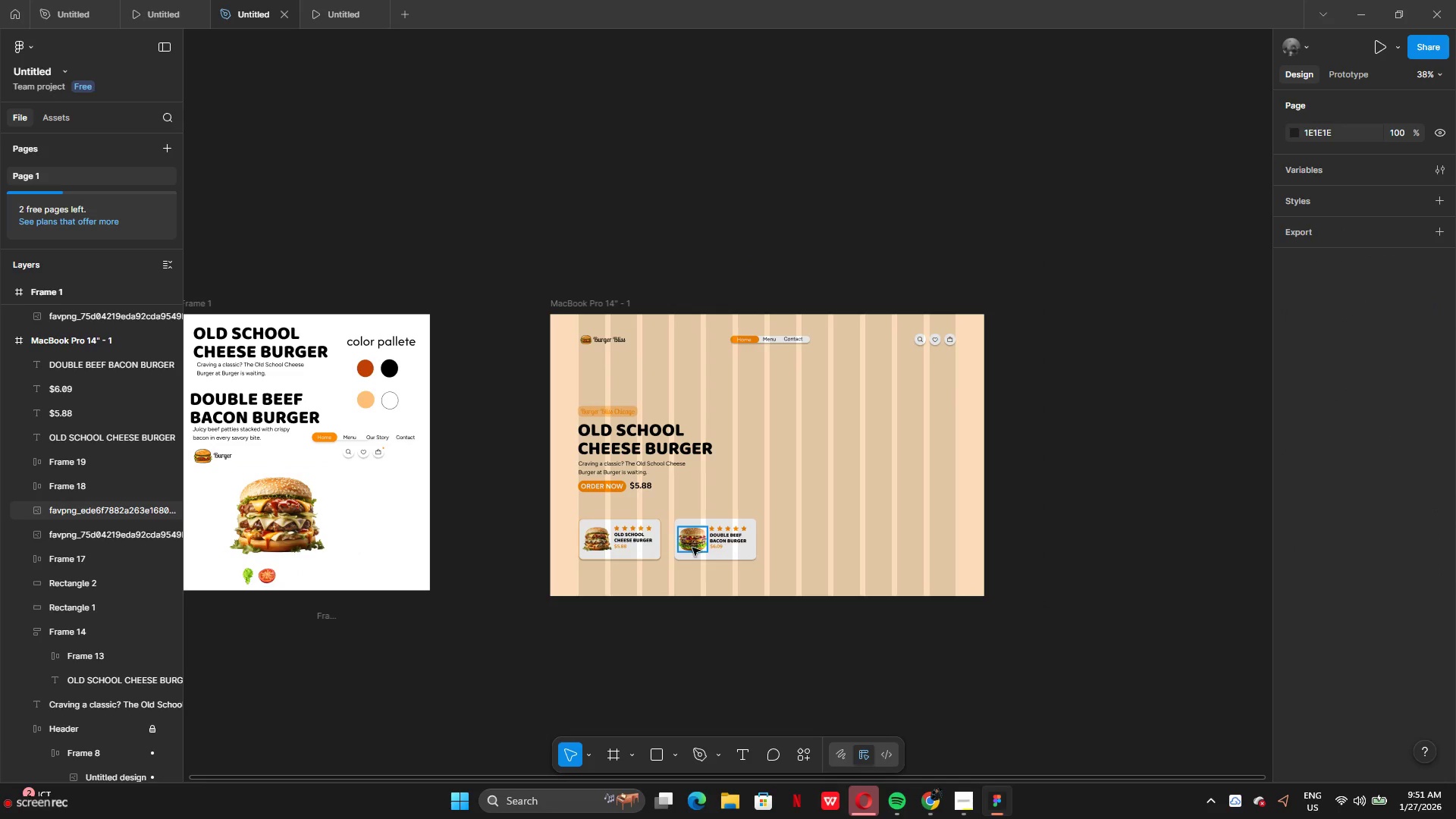 
left_click_drag(start_coordinate=[695, 539], to_coordinate=[352, 503])
 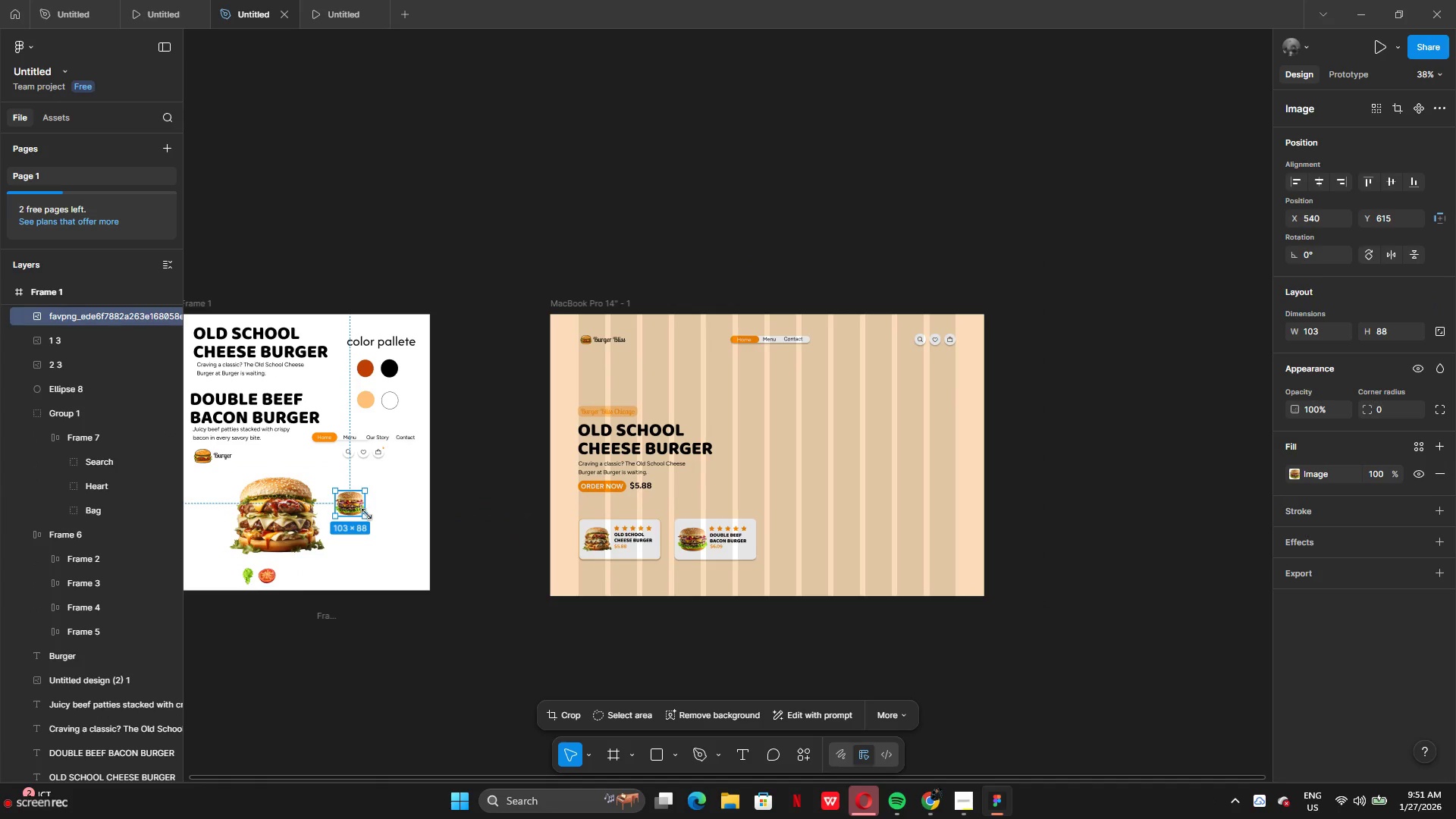 
hold_key(key=AltLeft, duration=2.25)
 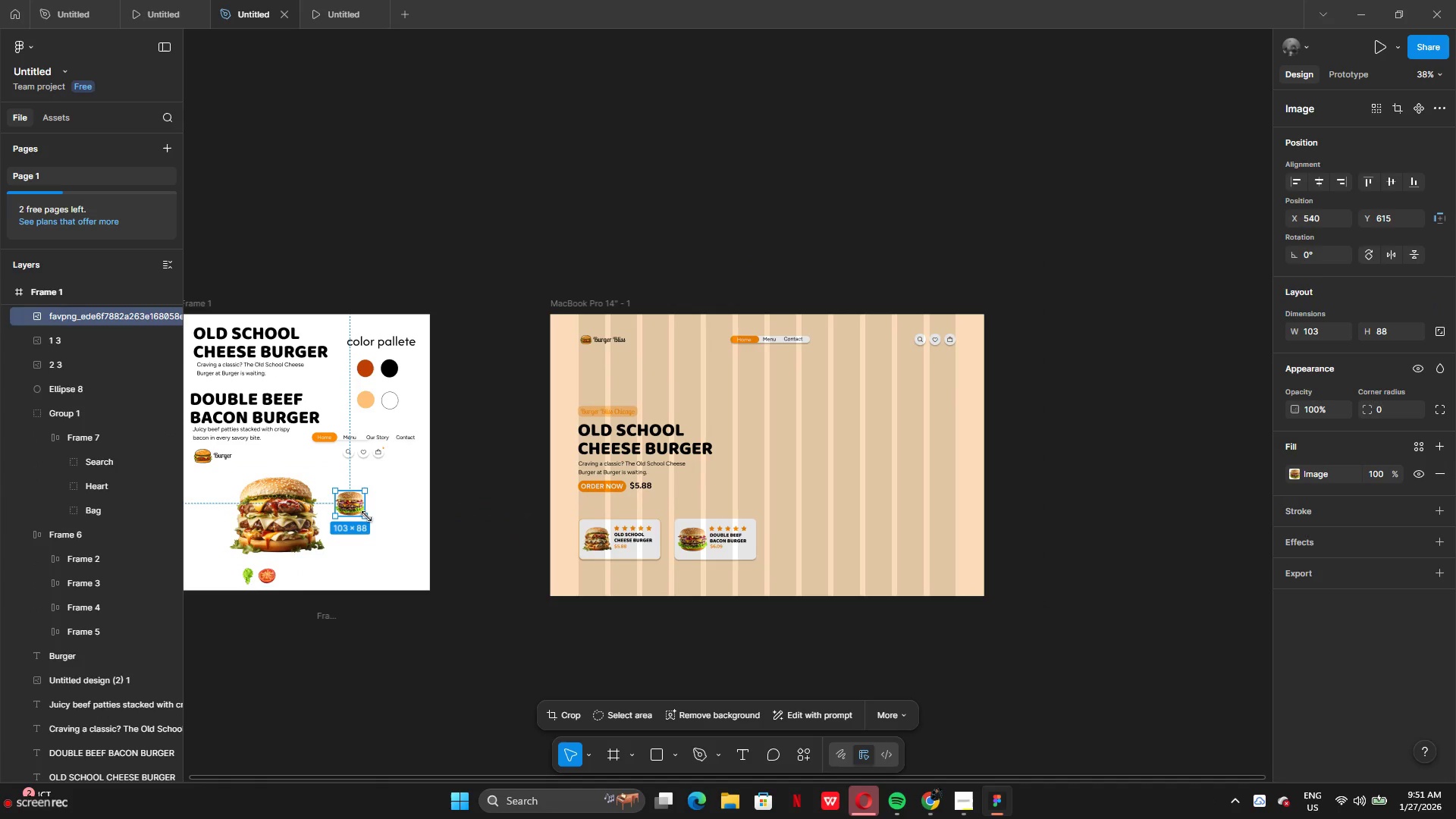 
left_click_drag(start_coordinate=[366, 516], to_coordinate=[442, 577])
 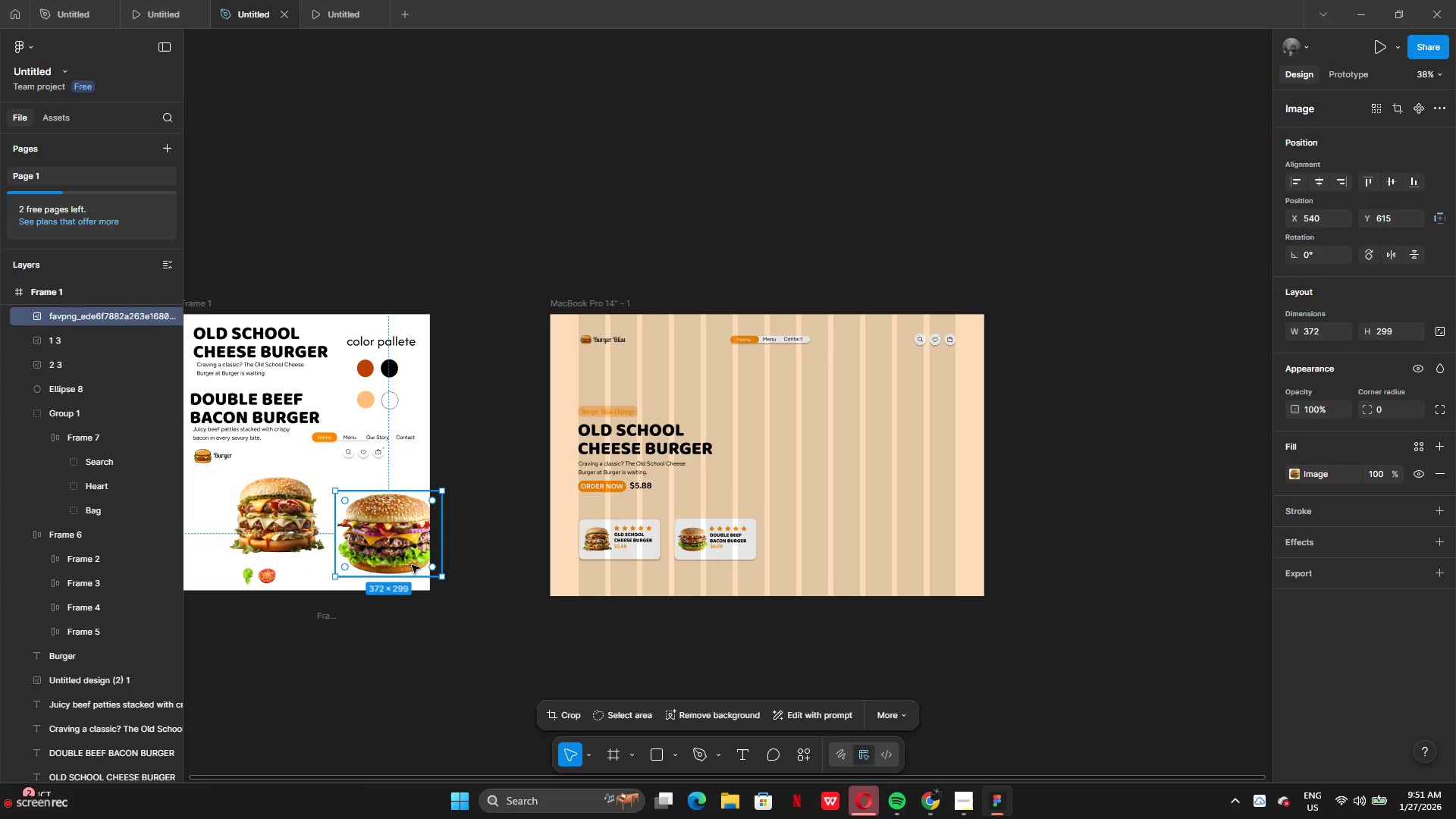 
left_click_drag(start_coordinate=[412, 565], to_coordinate=[391, 548])
 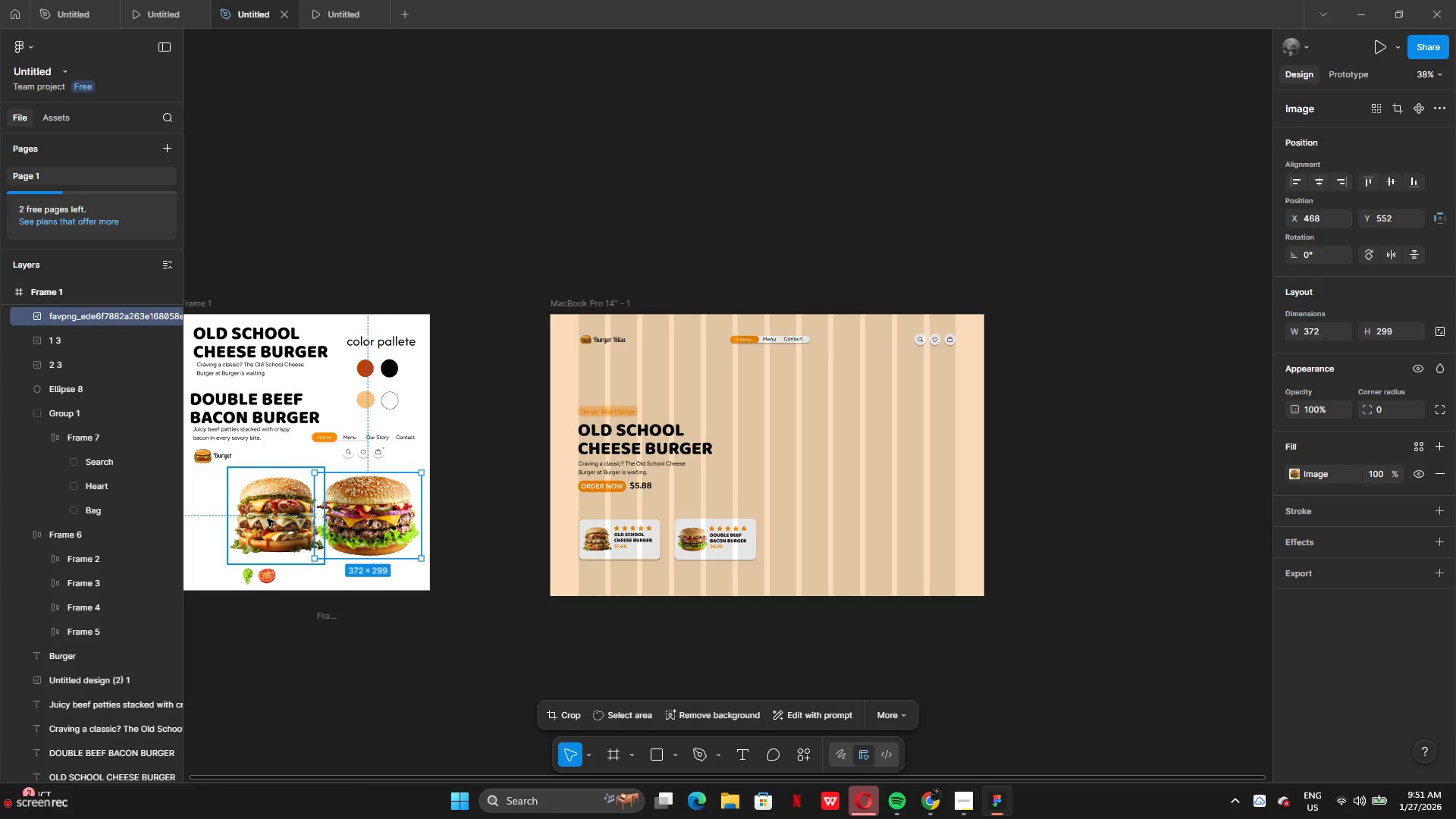 
left_click_drag(start_coordinate=[267, 519], to_coordinate=[239, 513])
 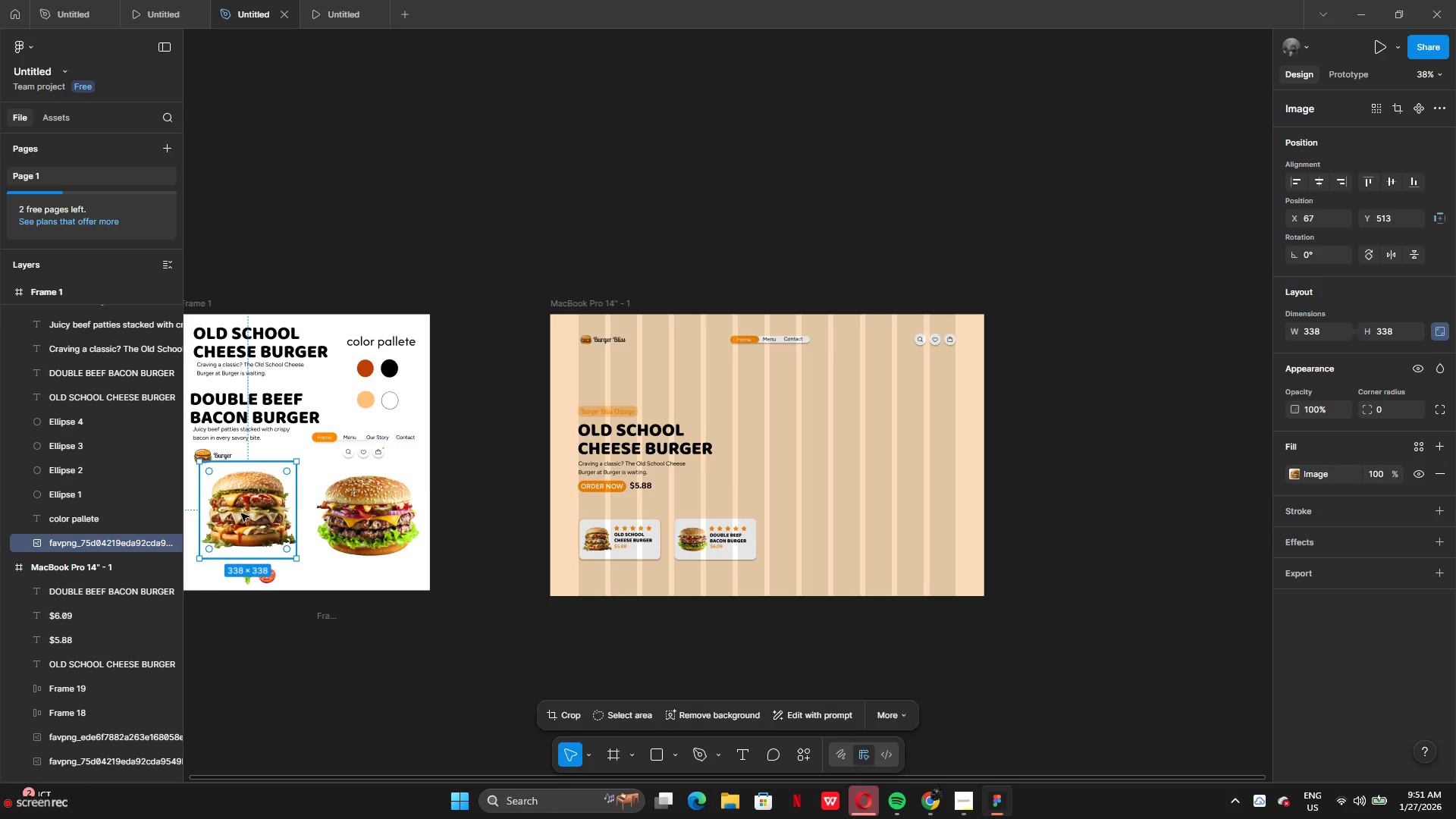 
left_click_drag(start_coordinate=[242, 513], to_coordinate=[242, 518])
 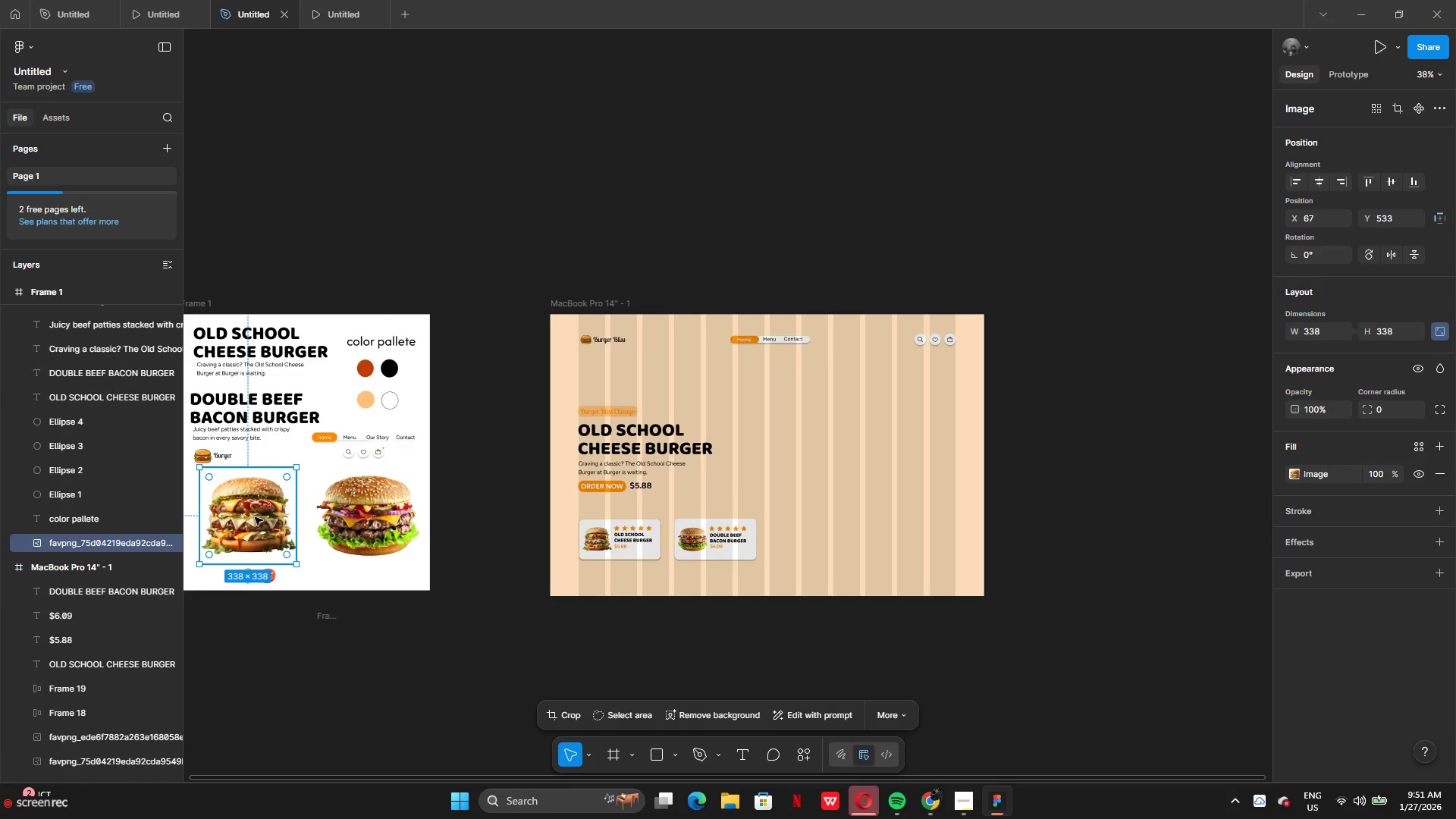 
hold_key(key=AltLeft, duration=2.98)
left_click_drag(start_coordinate=[258, 515], to_coordinate=[243, 535])
 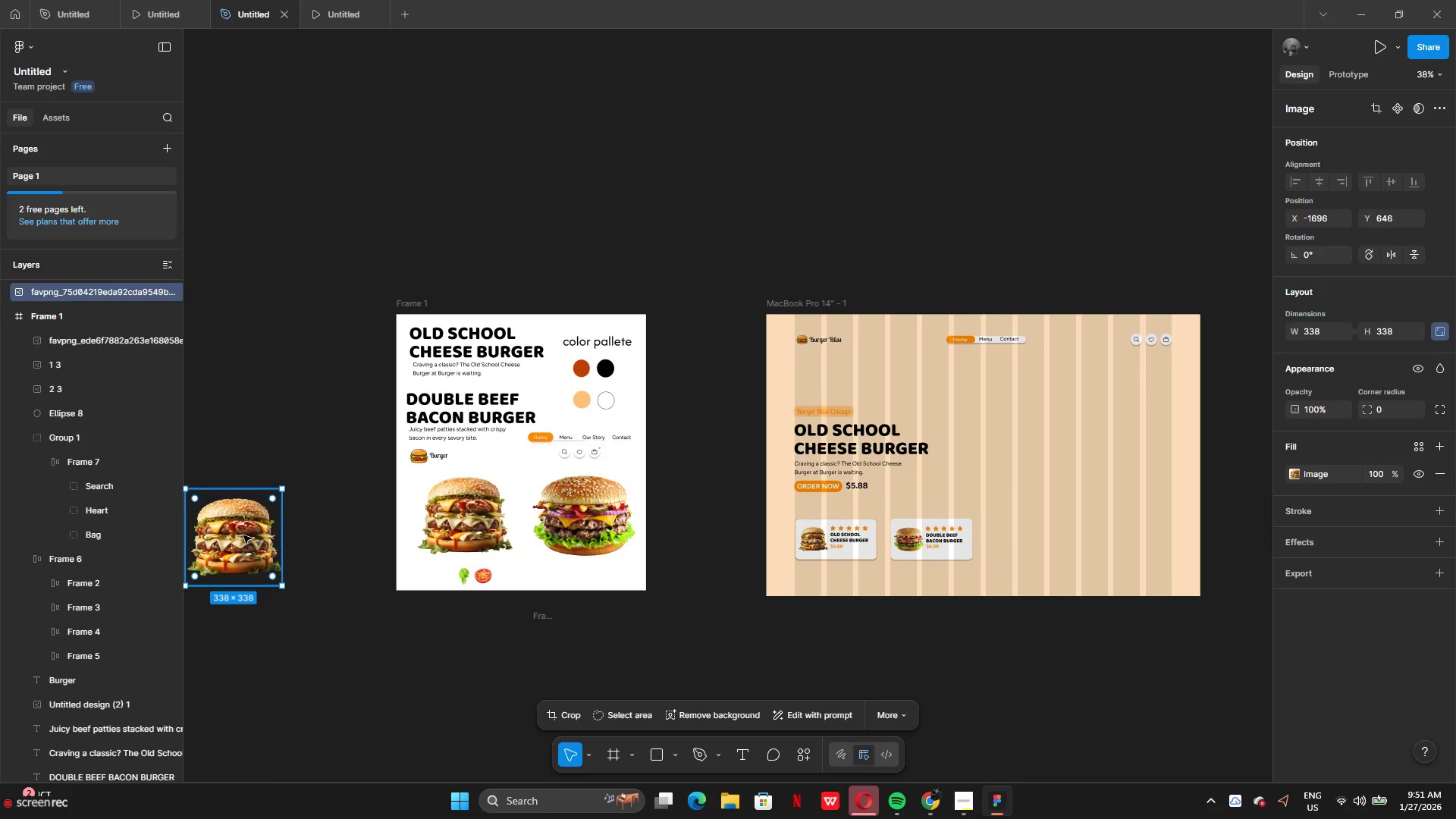 
key(Backspace)
 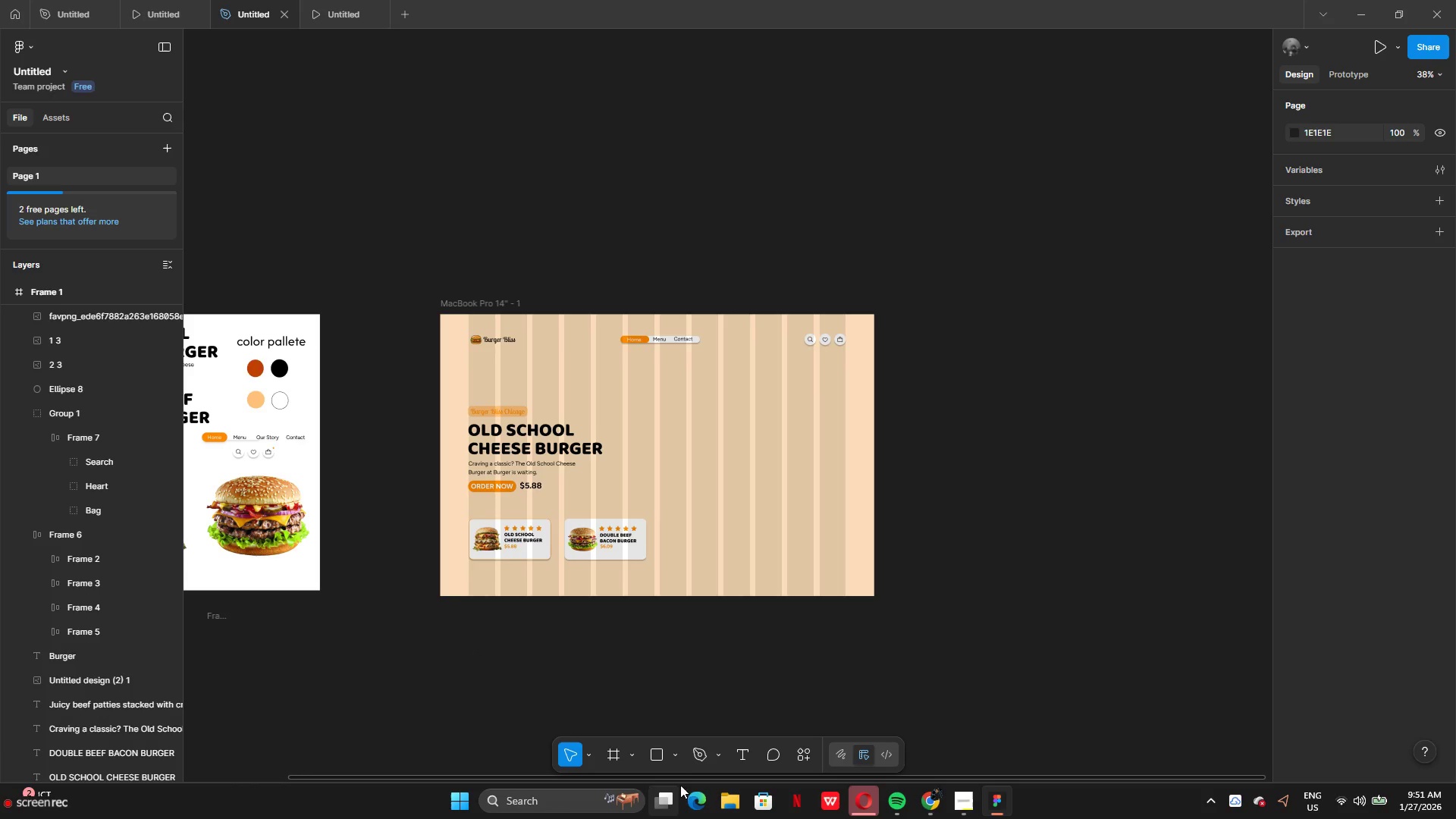 
double_click([680, 749])
 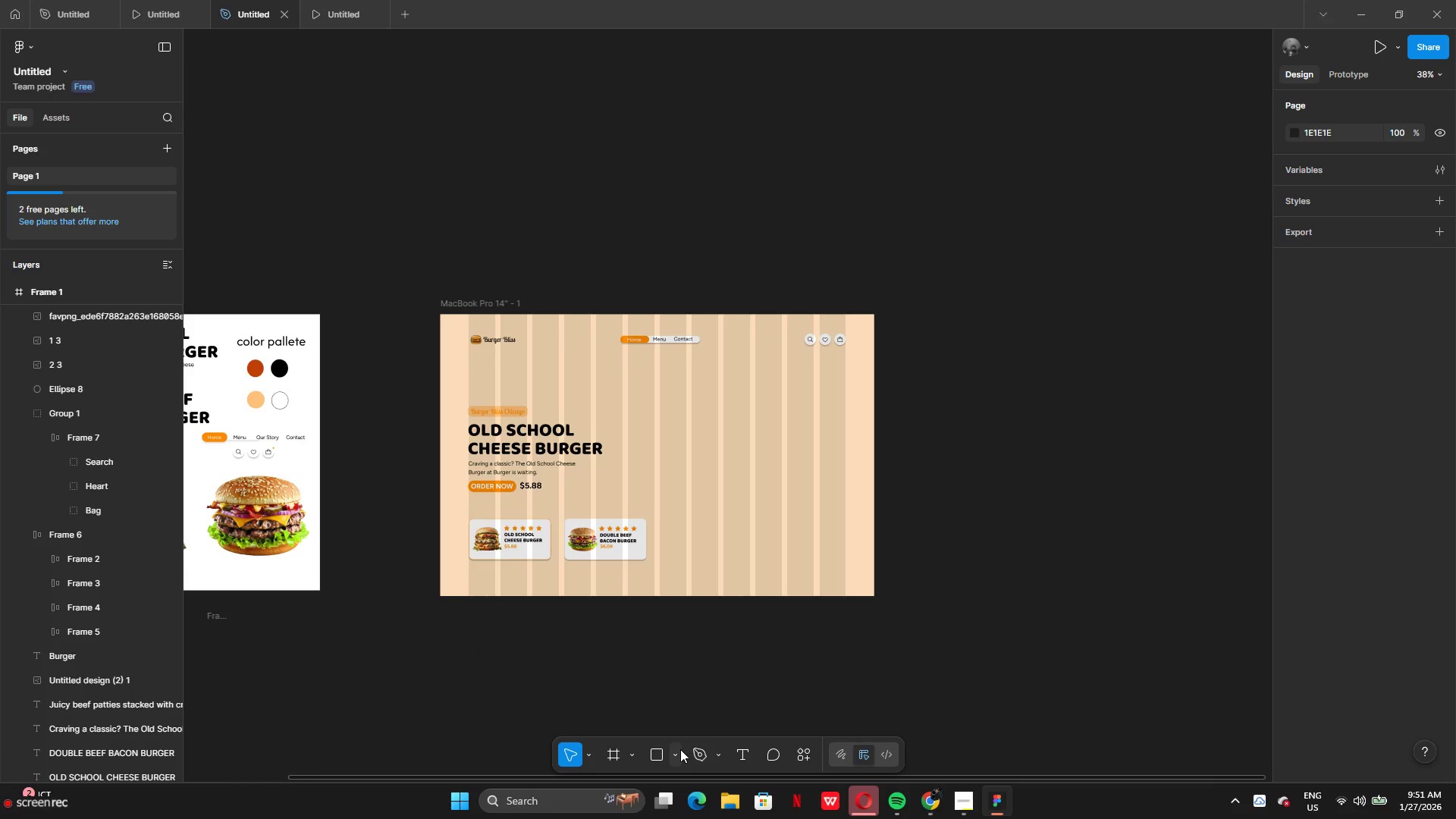 
double_click([680, 749])
 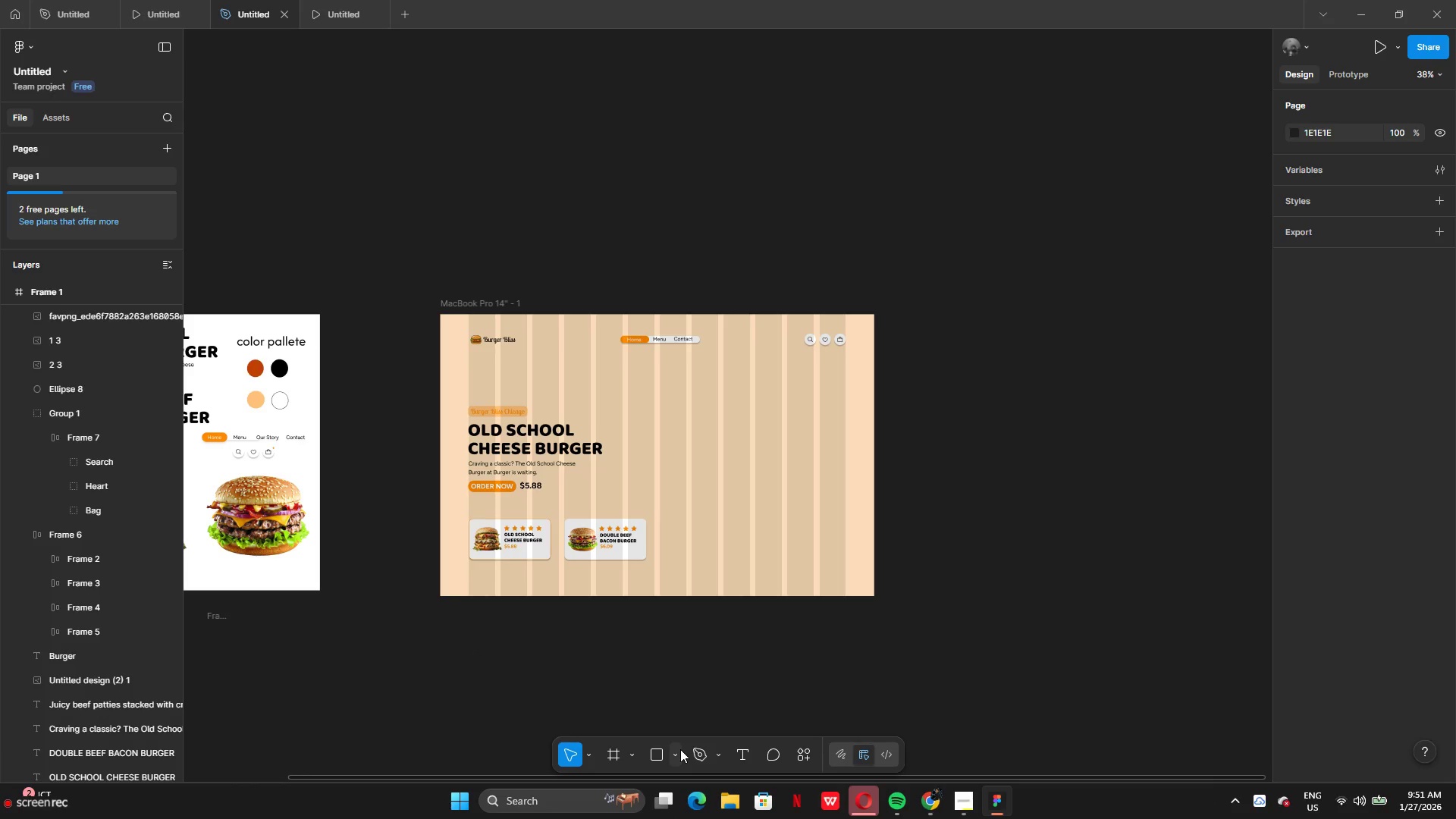 
left_click([680, 749])
 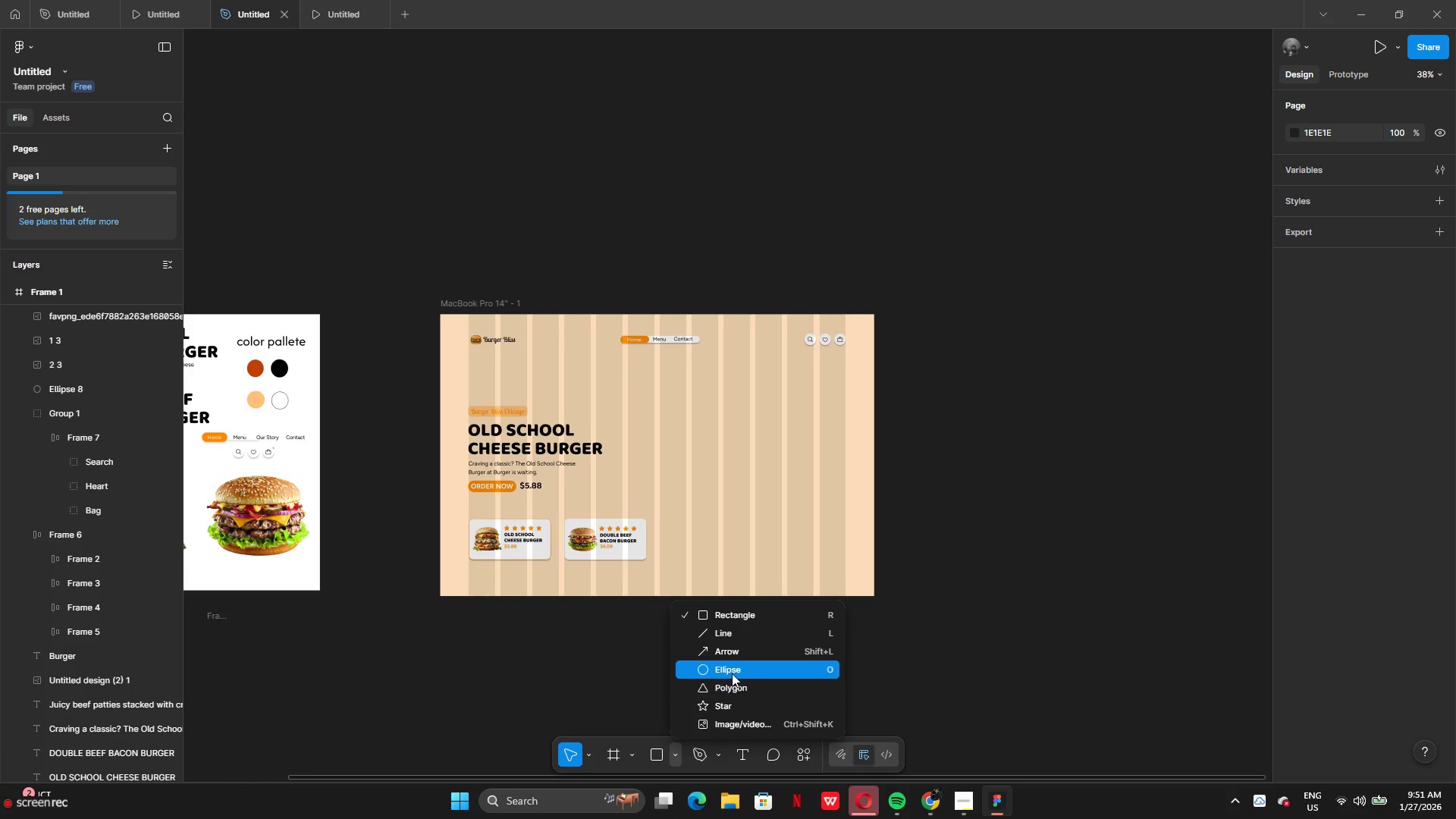 
left_click([734, 670])
 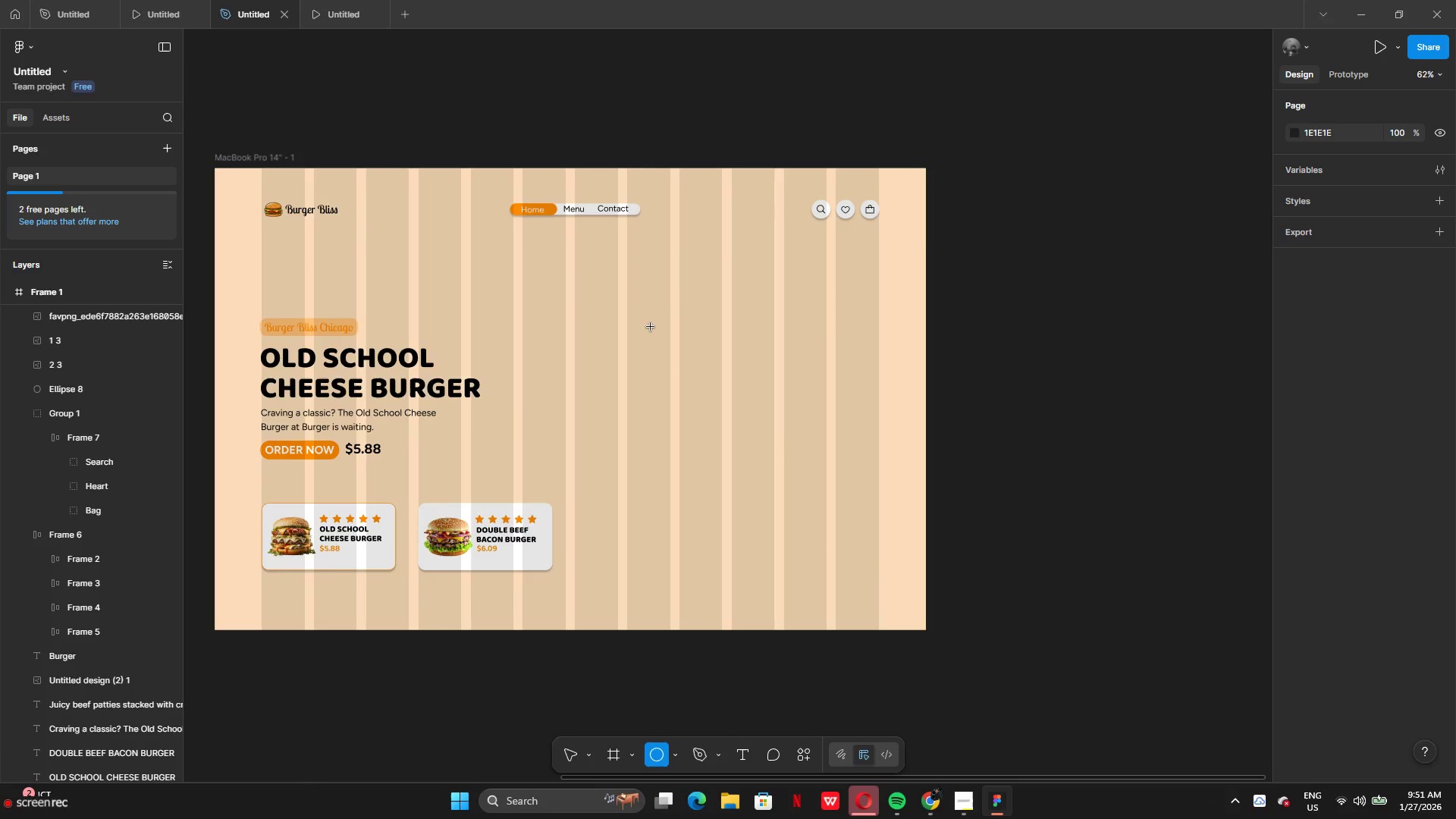 
left_click_drag(start_coordinate=[647, 318], to_coordinate=[795, 486])
 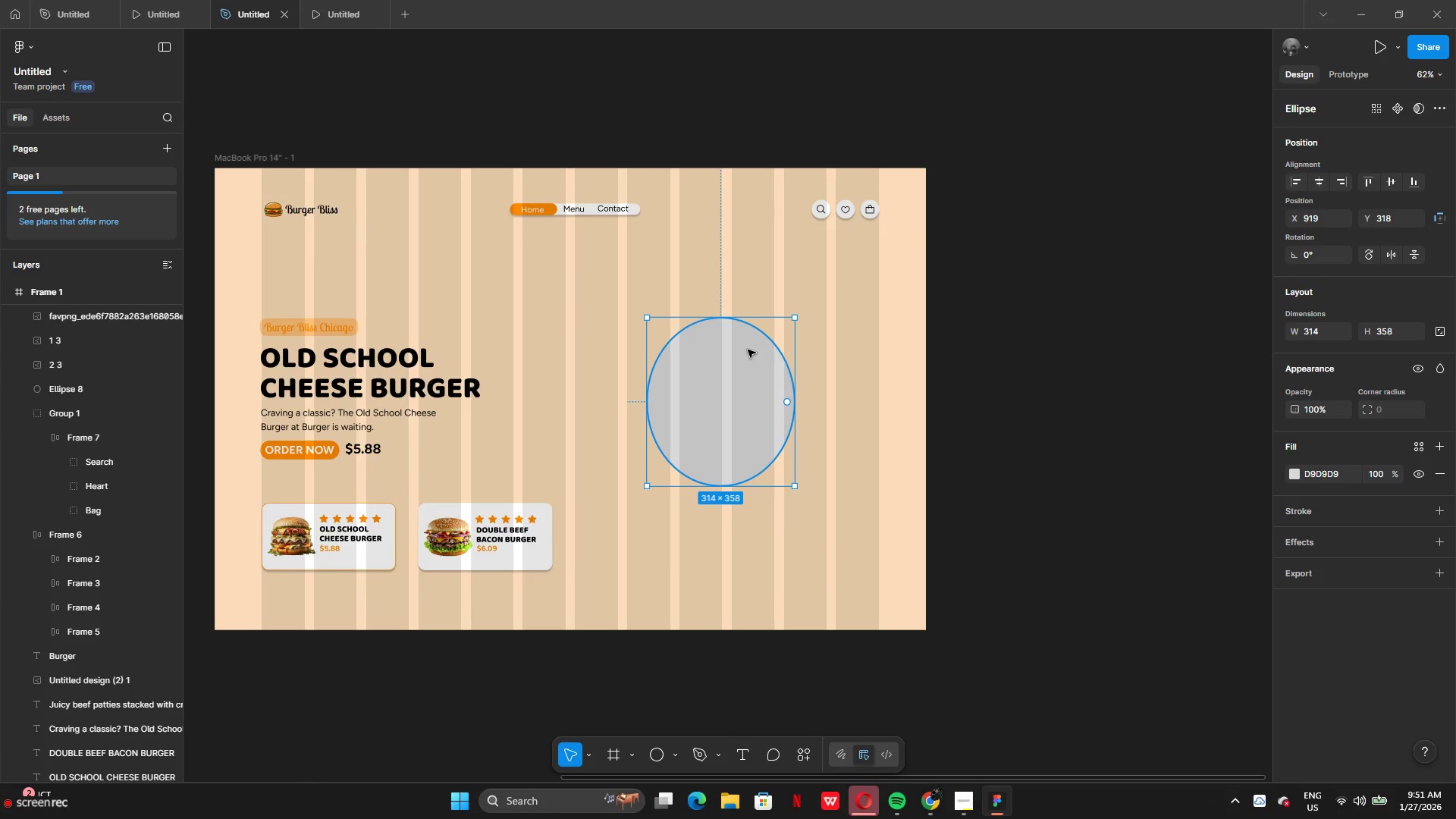 
key(Backspace)
 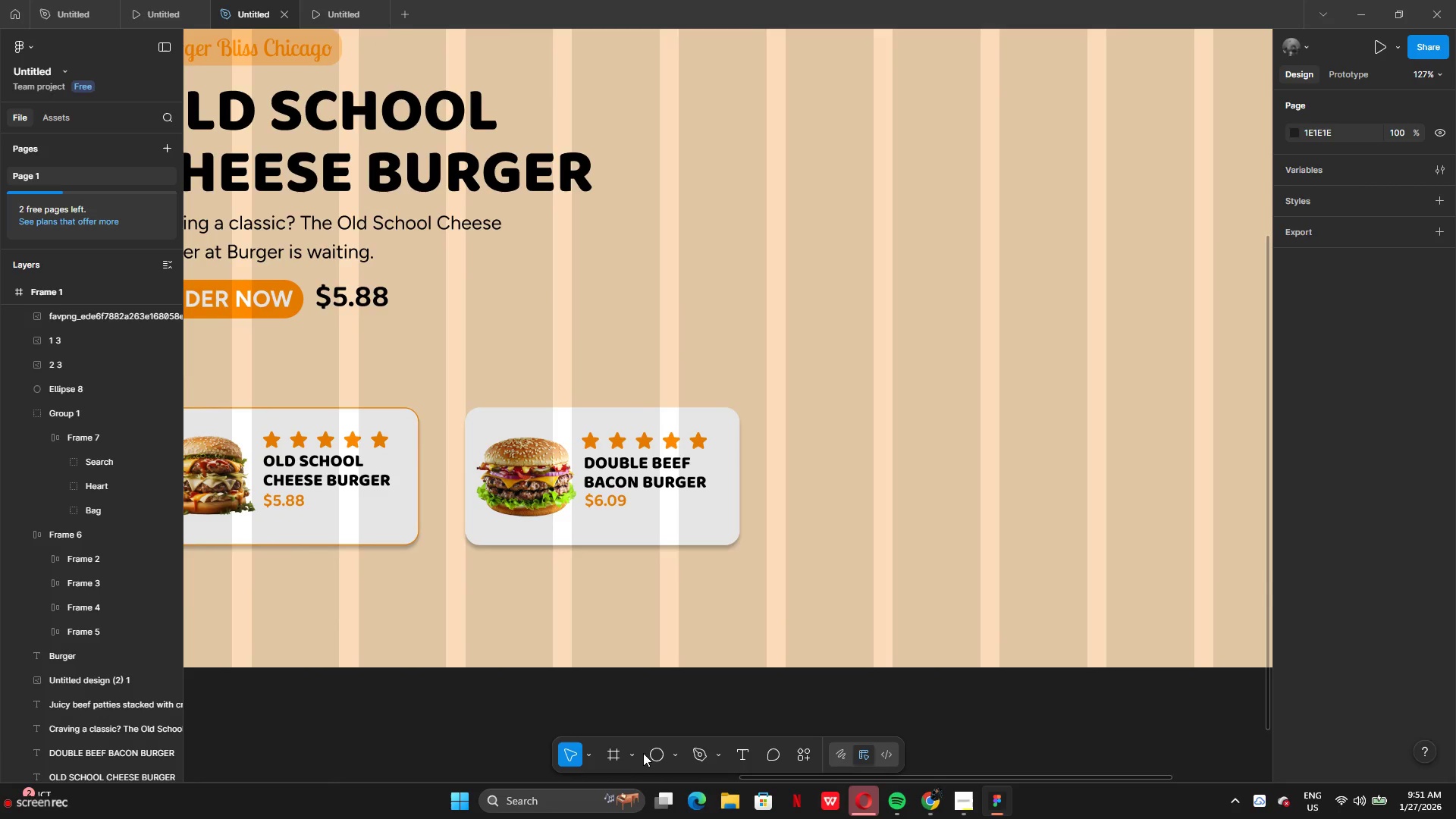 
left_click([632, 756])
 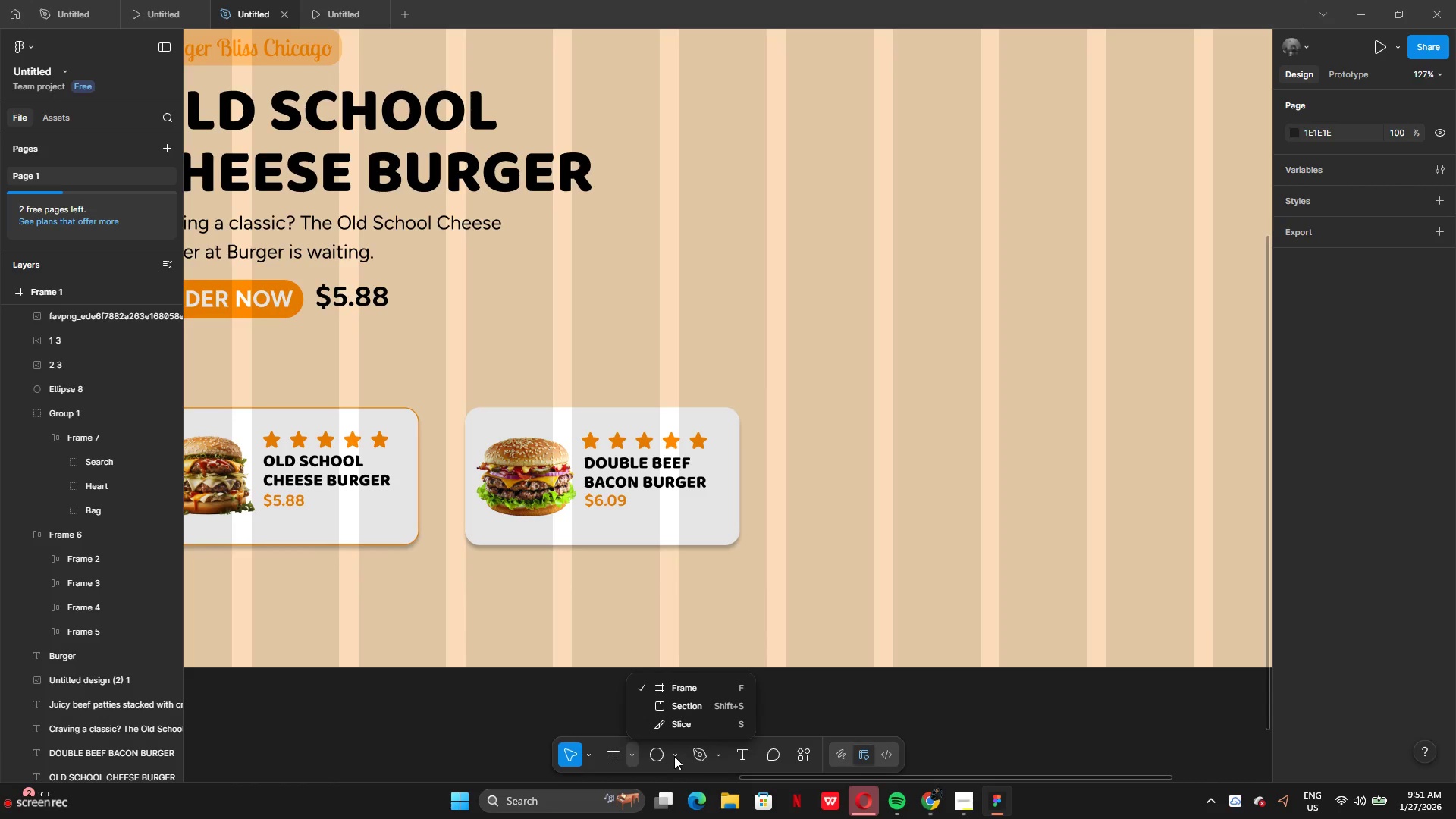 
left_click([671, 755])
 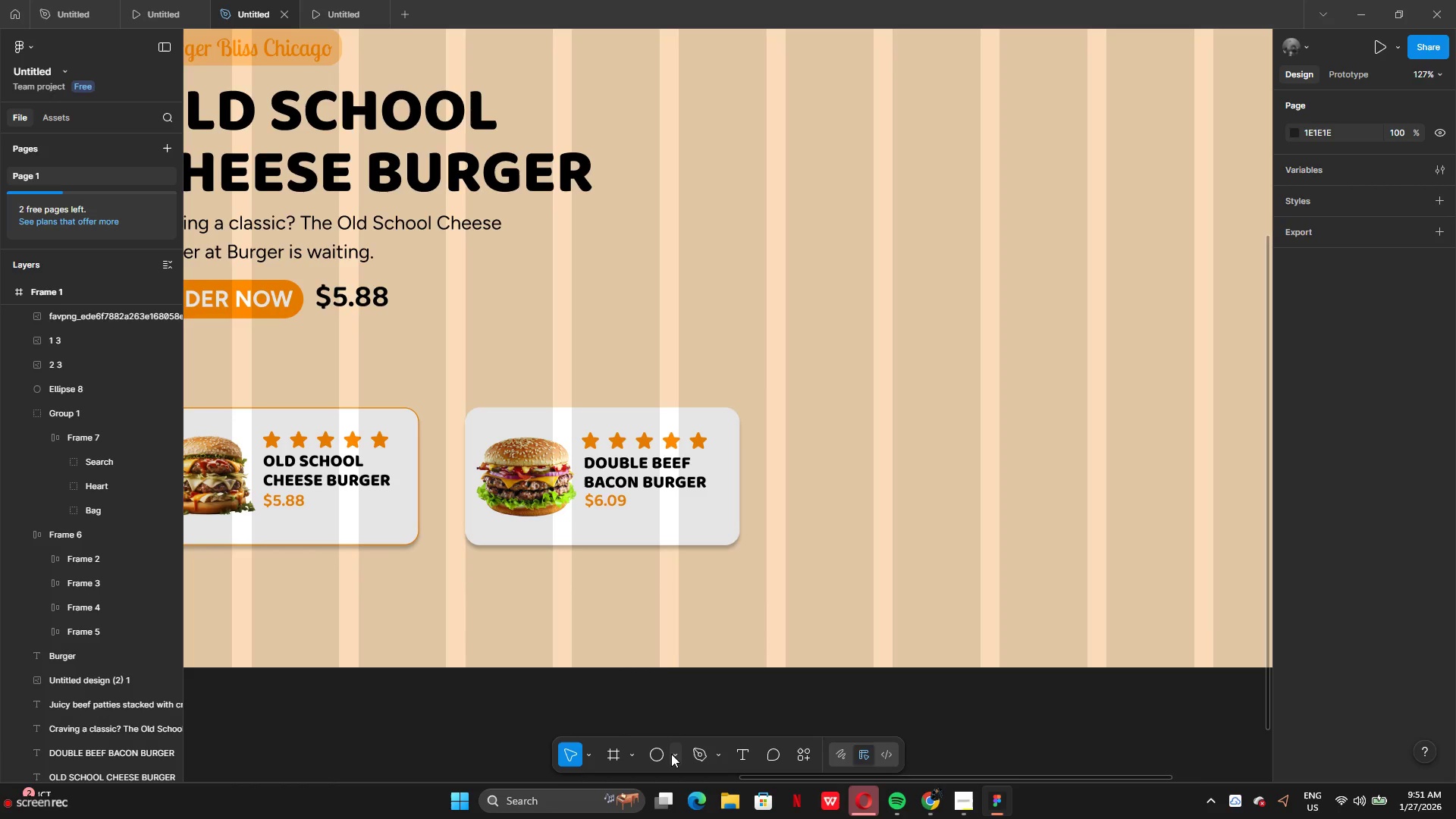 
left_click([671, 754])
 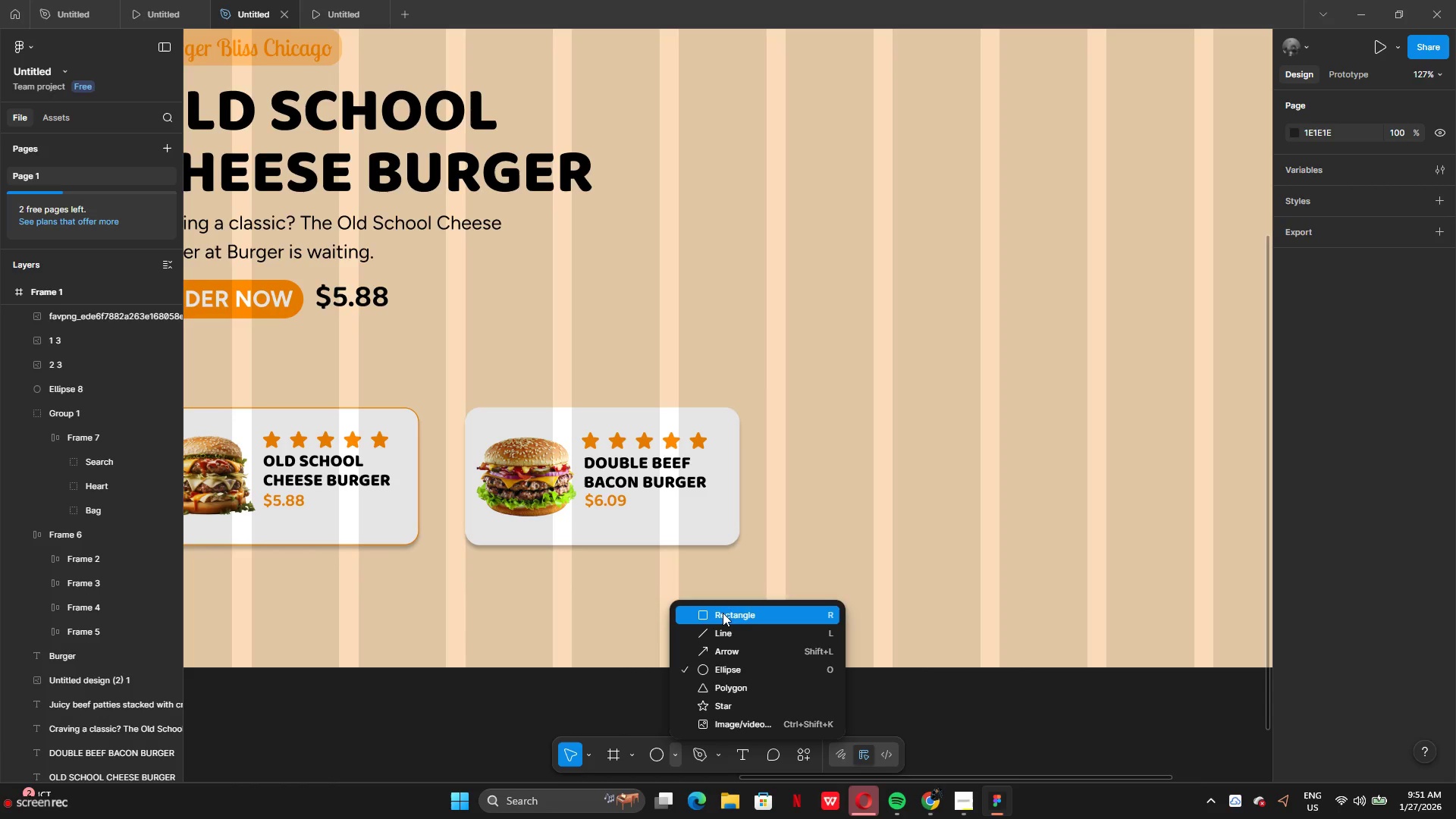 
left_click([723, 613])
 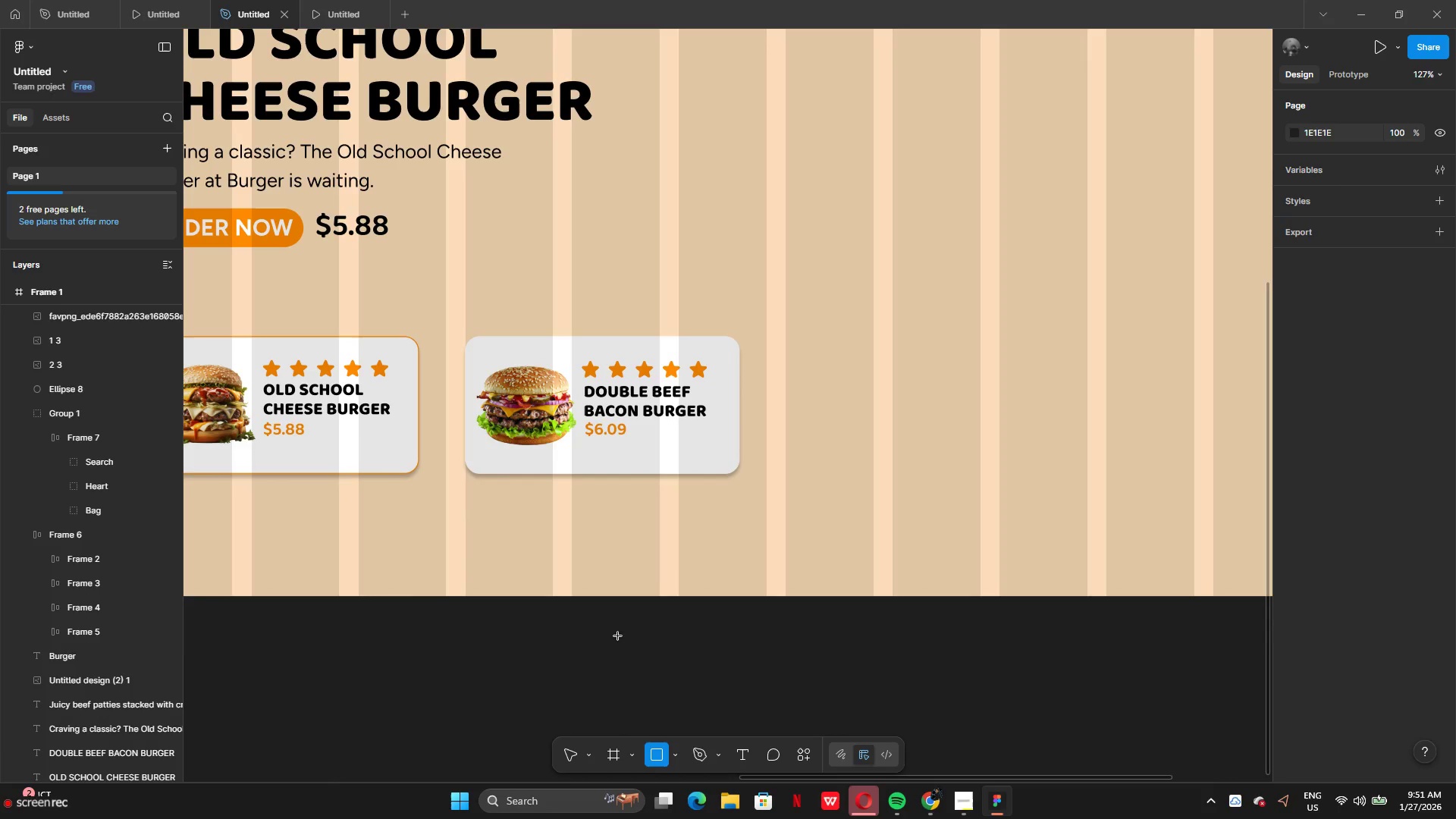 
left_click_drag(start_coordinate=[662, 632], to_coordinate=[733, 690])
 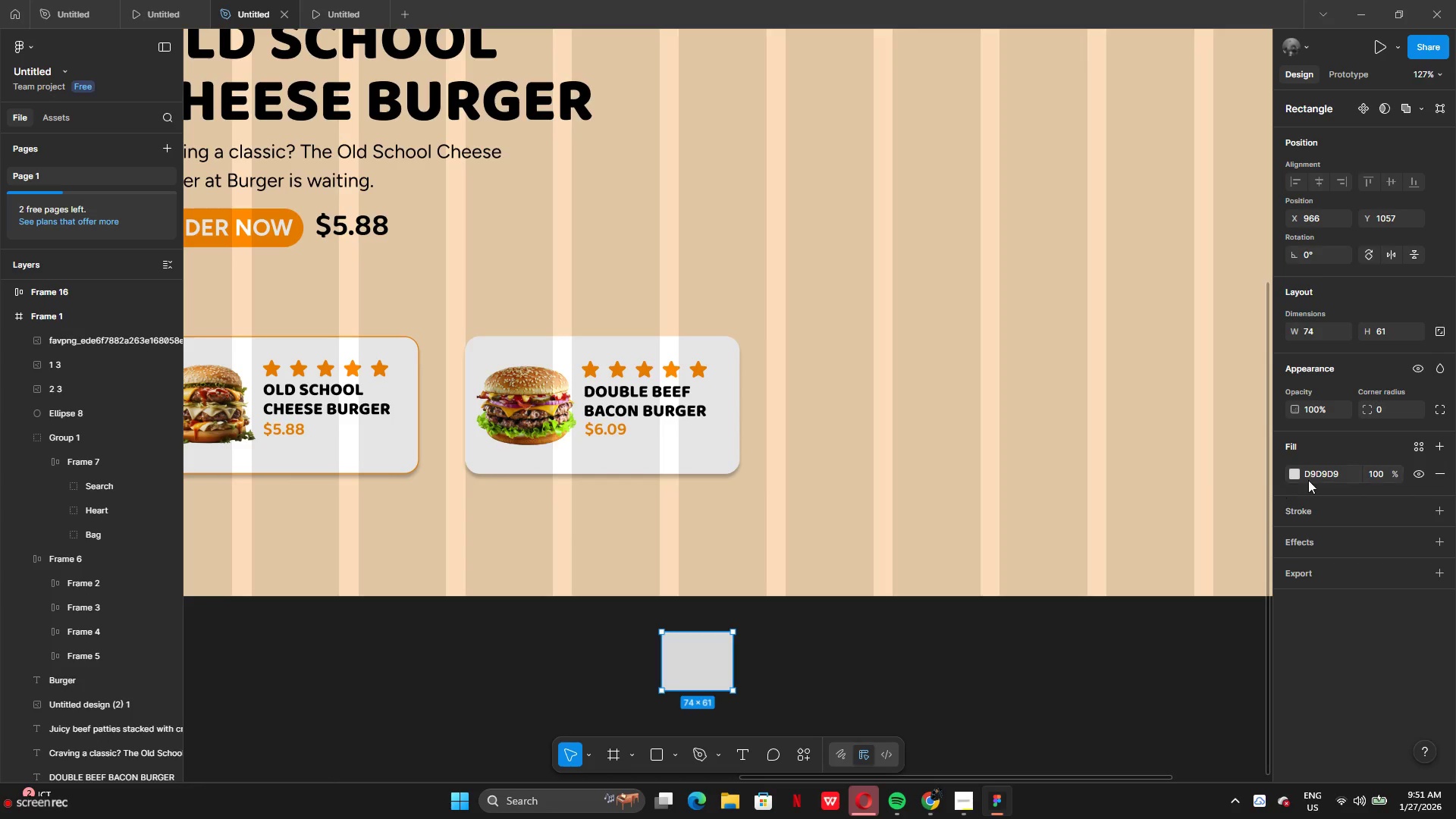 
left_click([1291, 475])
 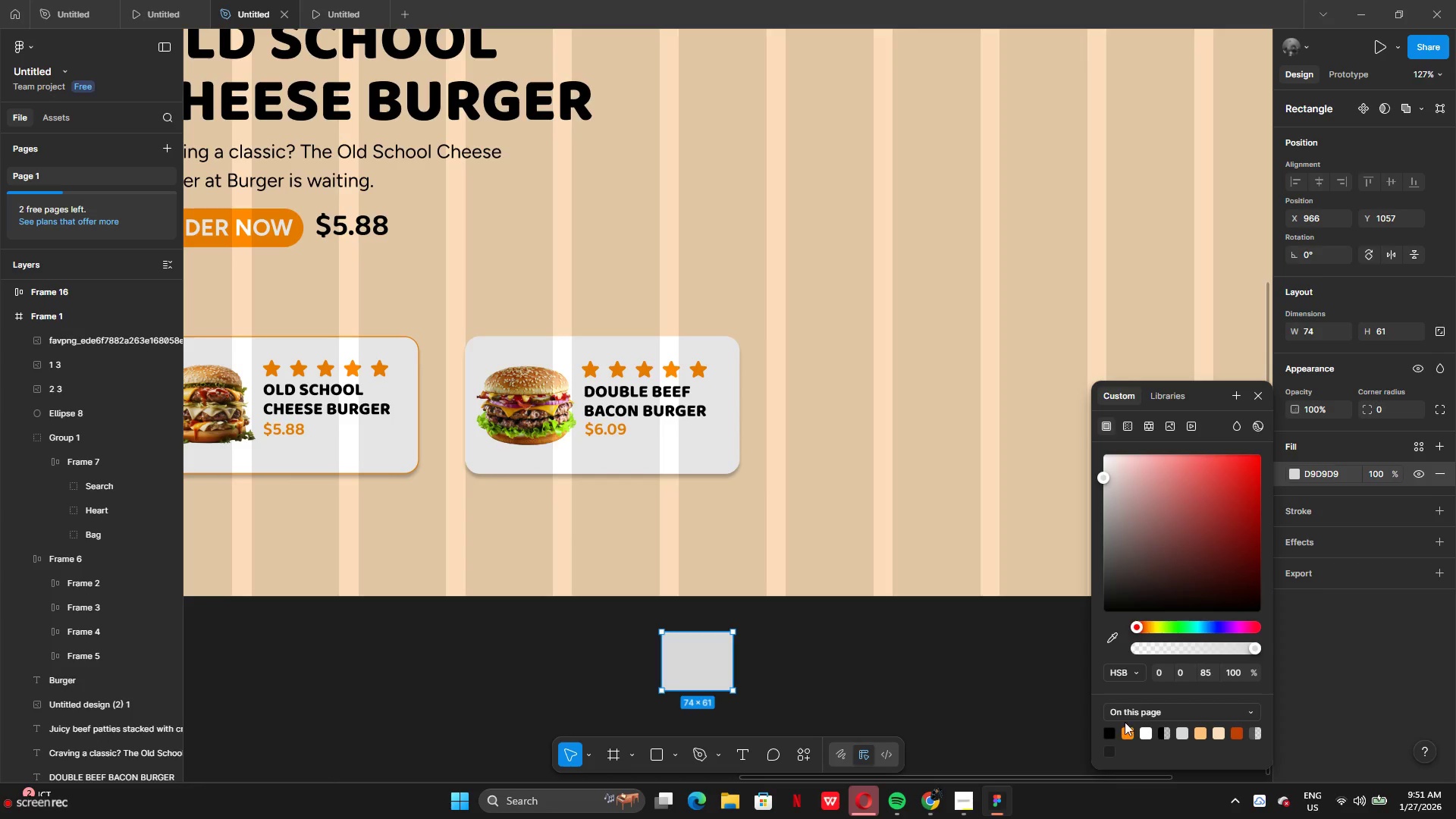 
left_click([1125, 733])
 